 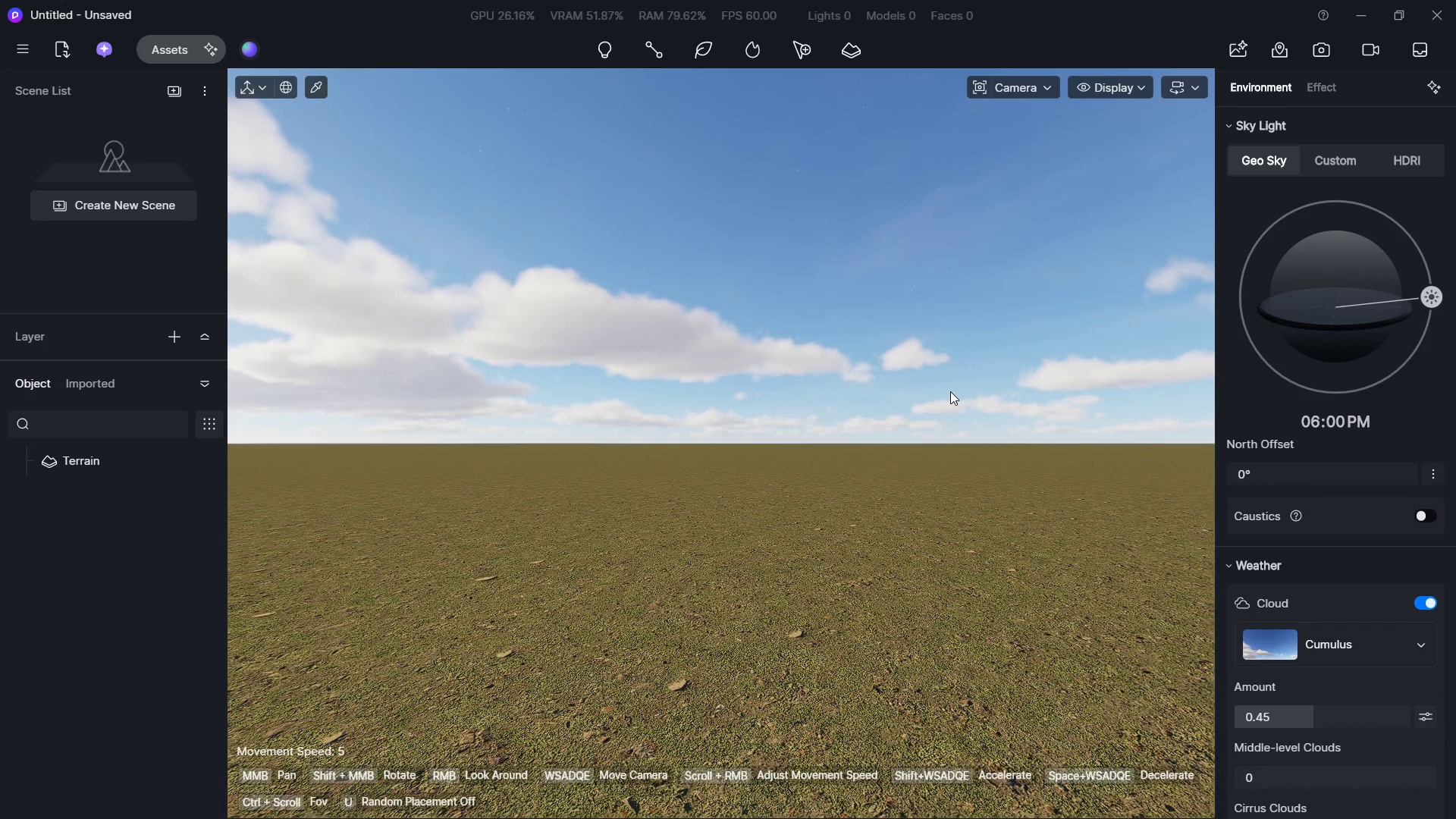 
right_click([893, 417])
 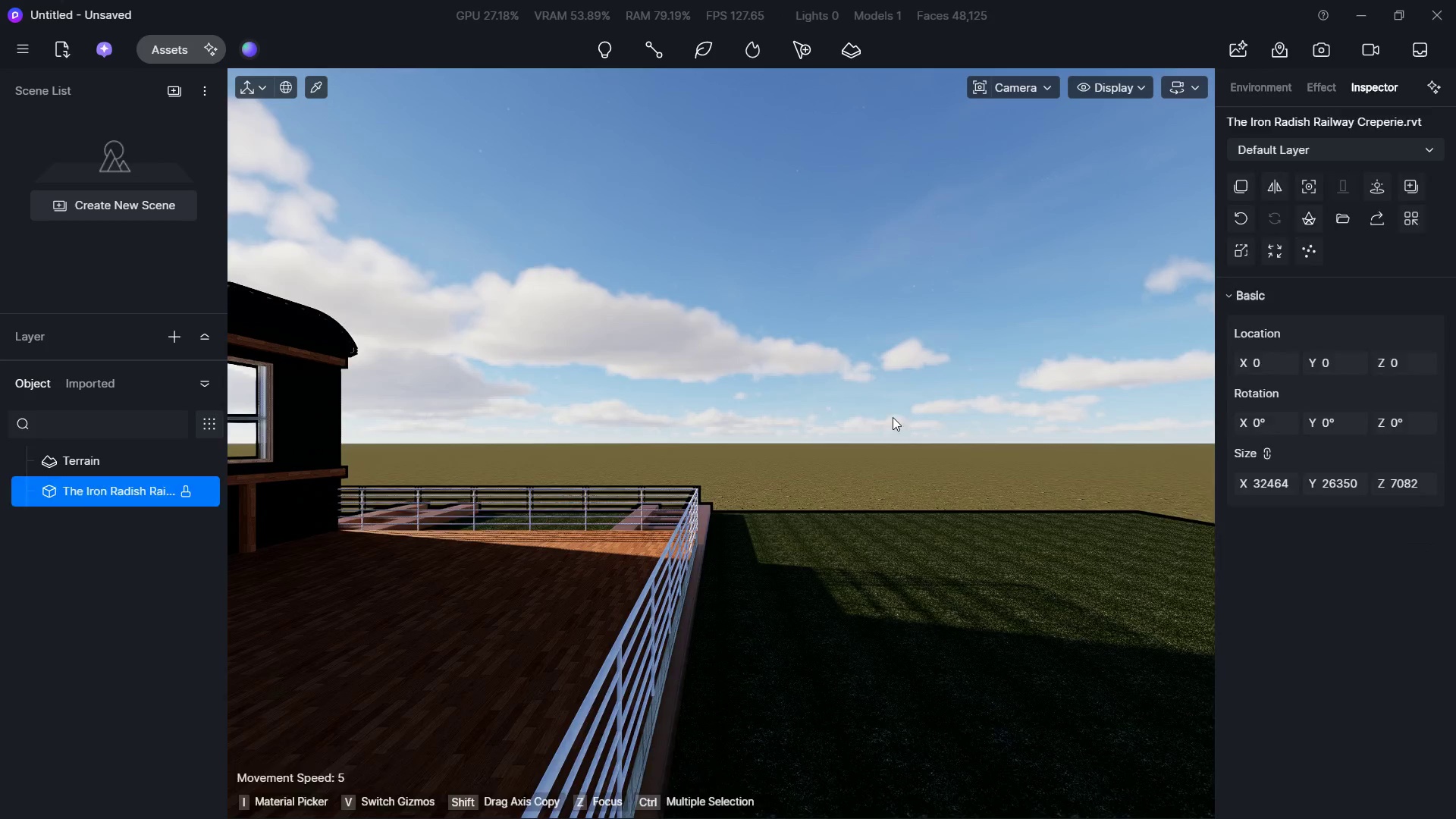 
hold_key(key=S, duration=0.55)
 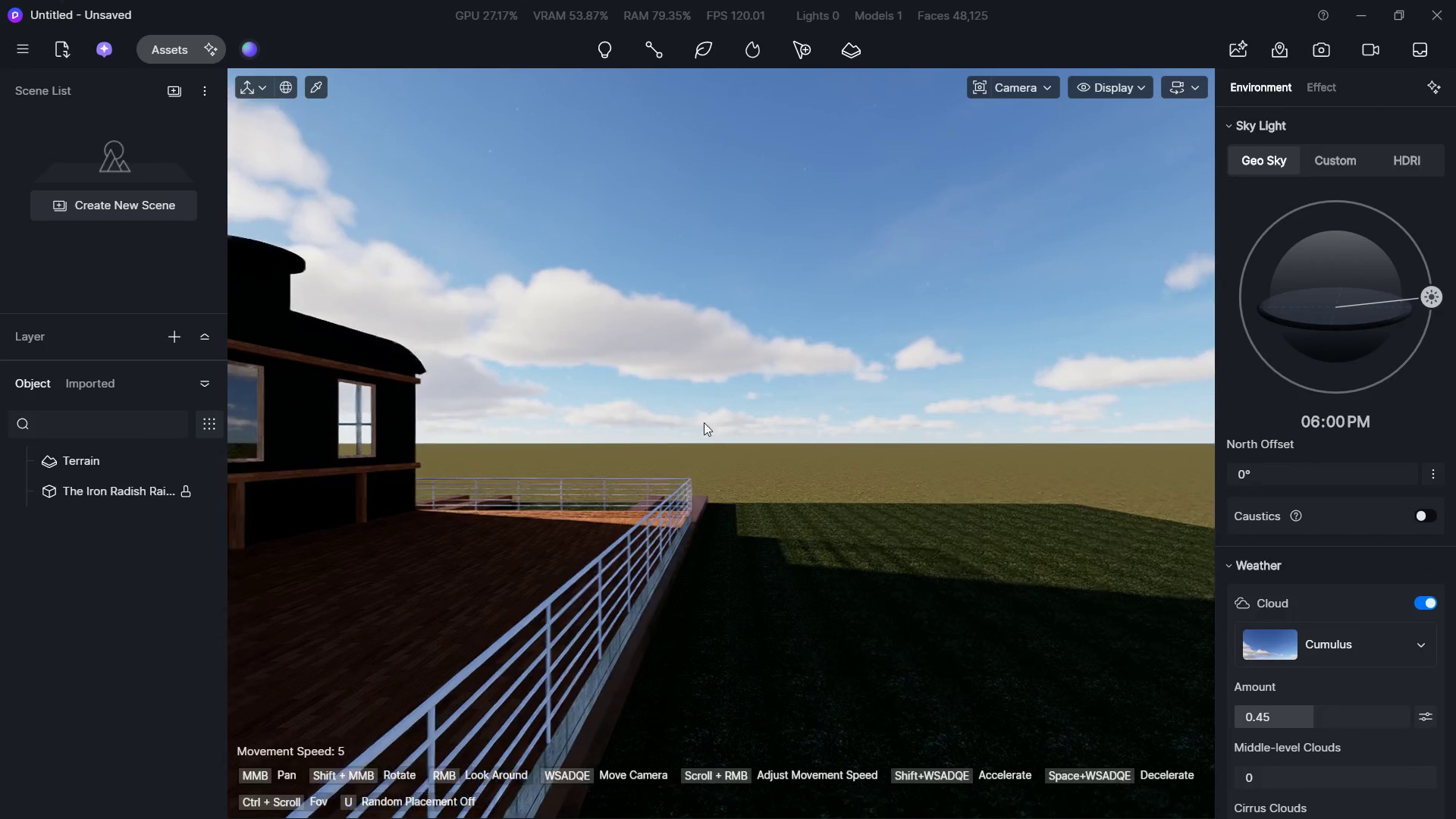 
key(Shift+ShiftLeft)
 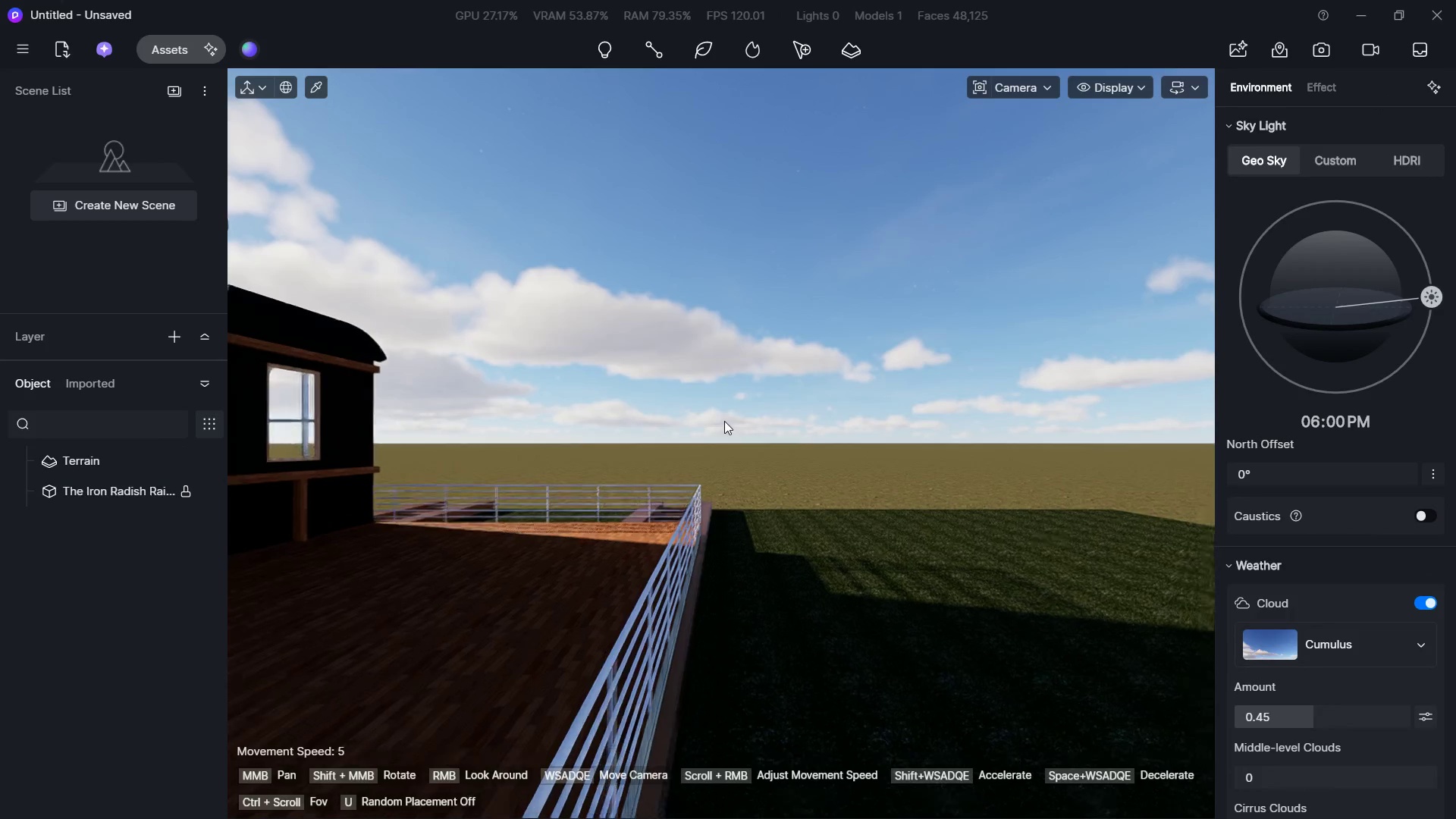 
key(Shift+D)
 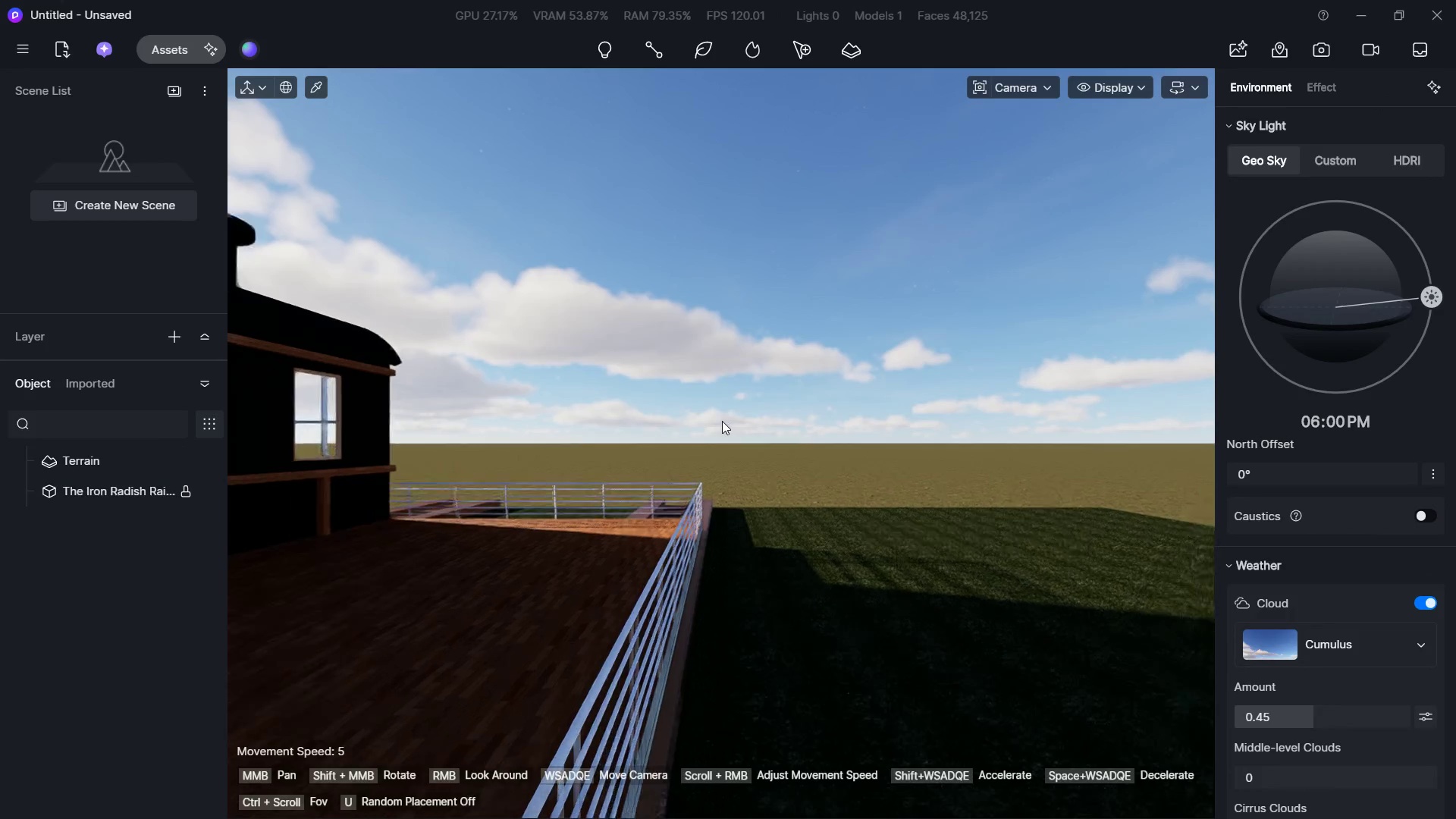 
triple_click([722, 421])
 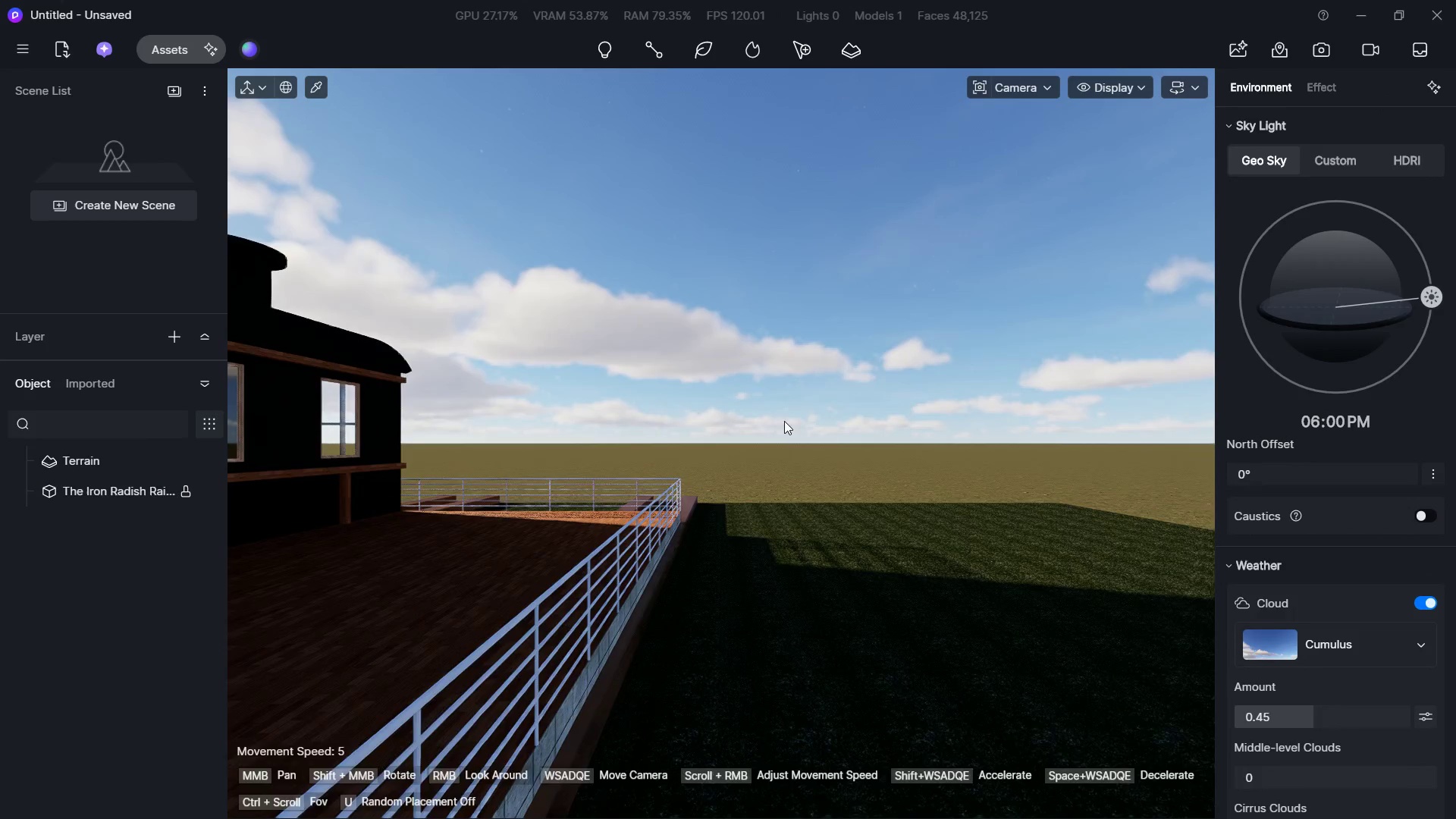 
hold_key(key=D, duration=0.97)
 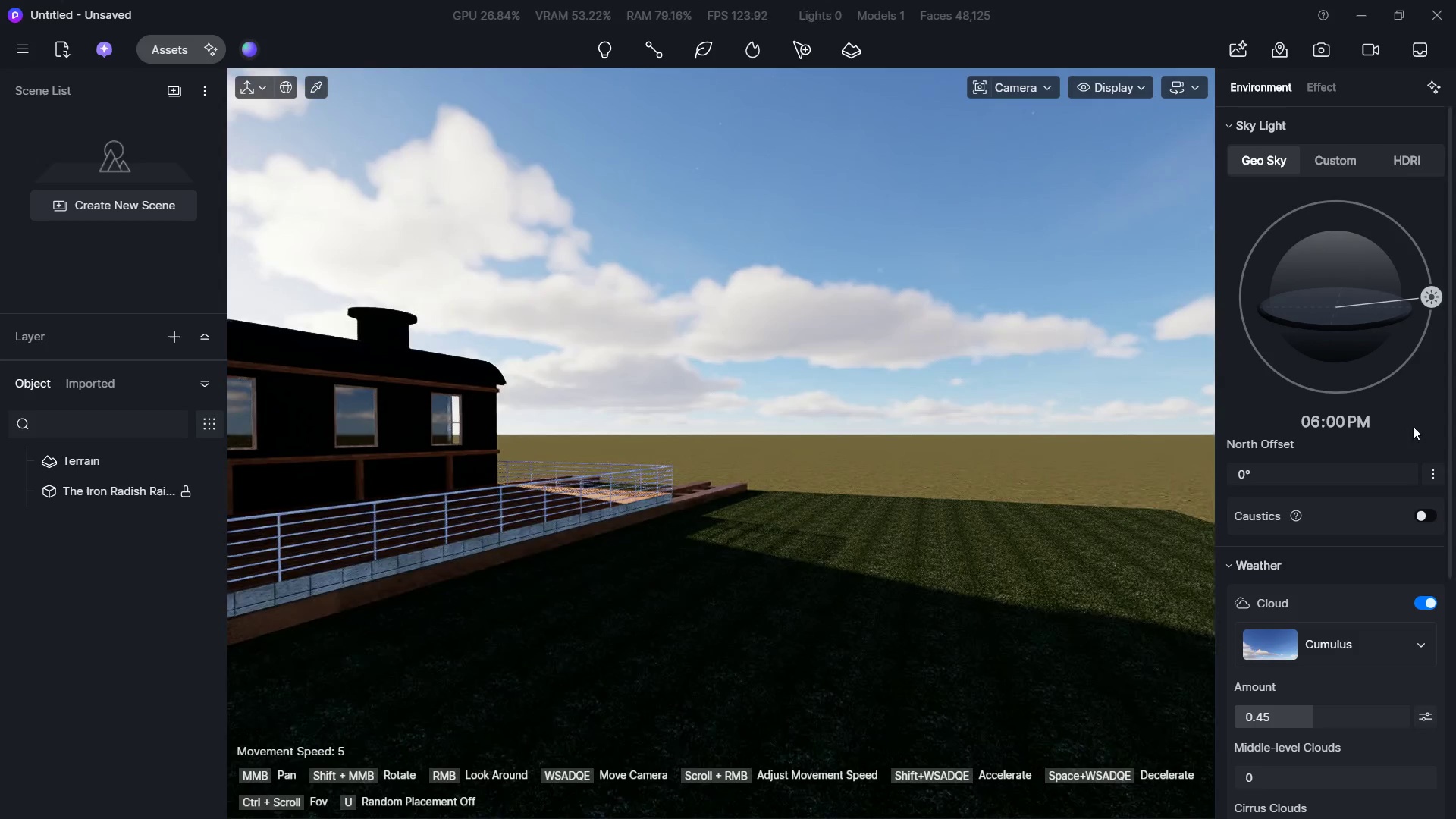 
key(Shift+S)
 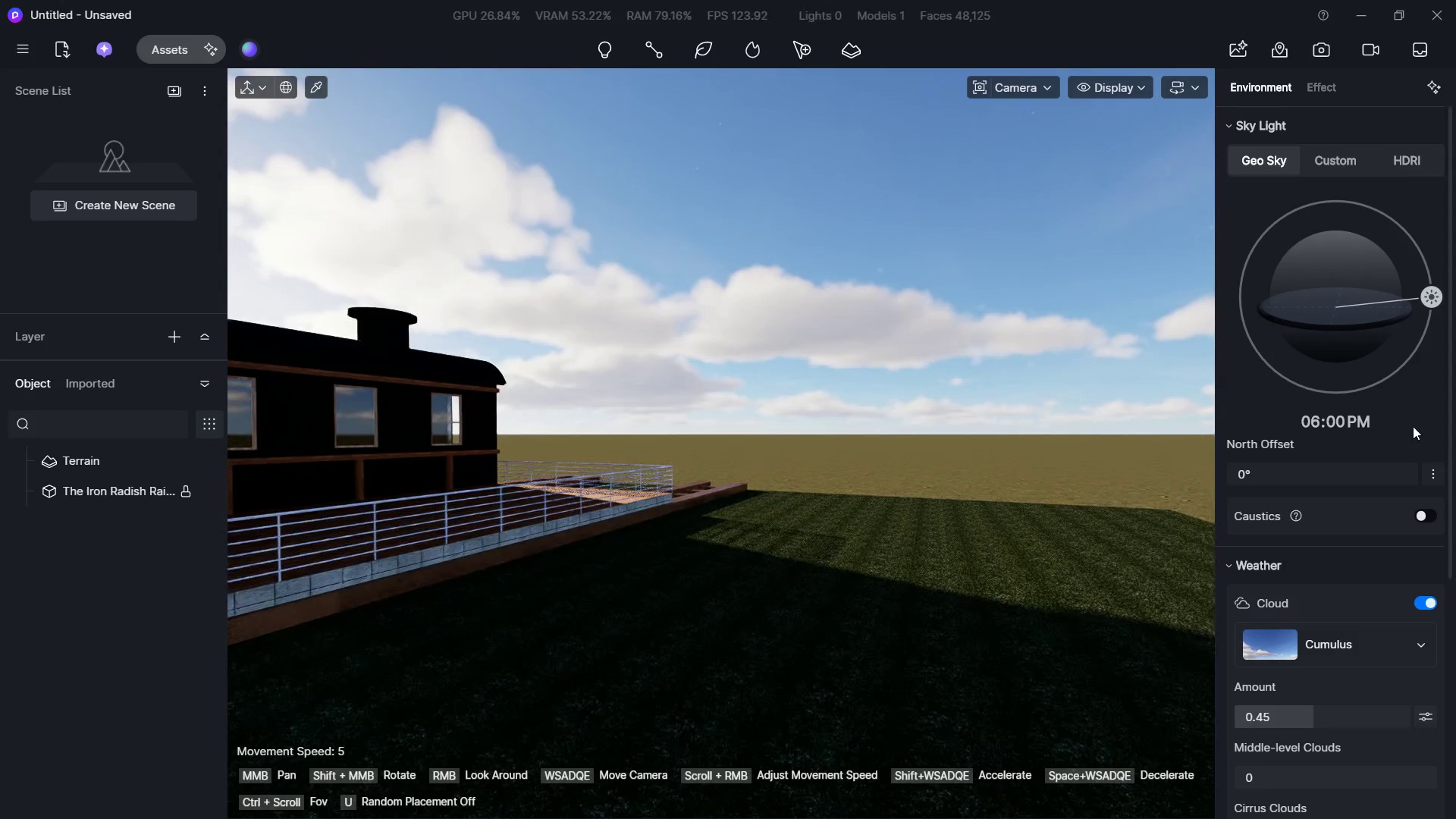 
right_click([828, 412])
 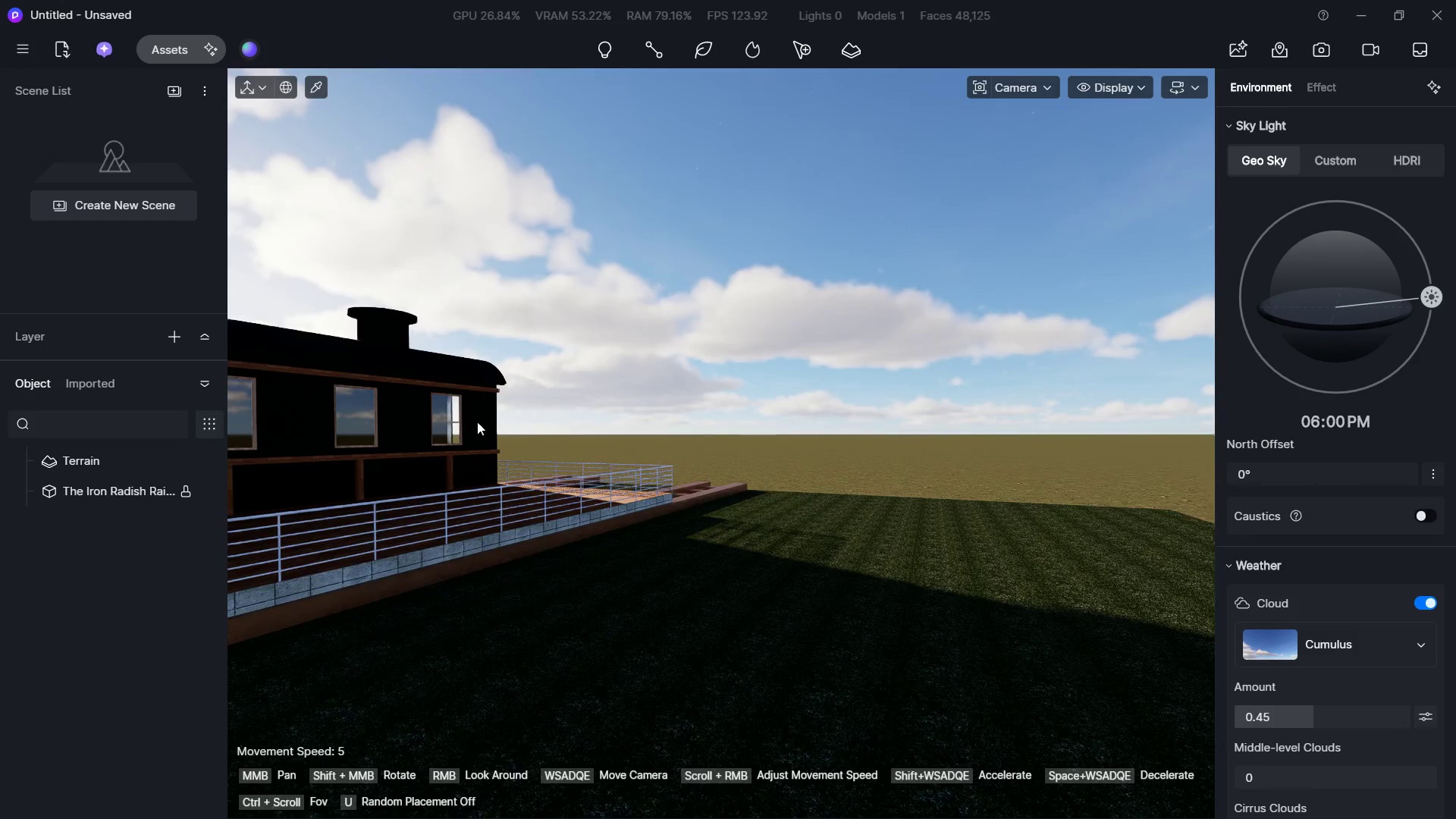 
triple_click([380, 424])
 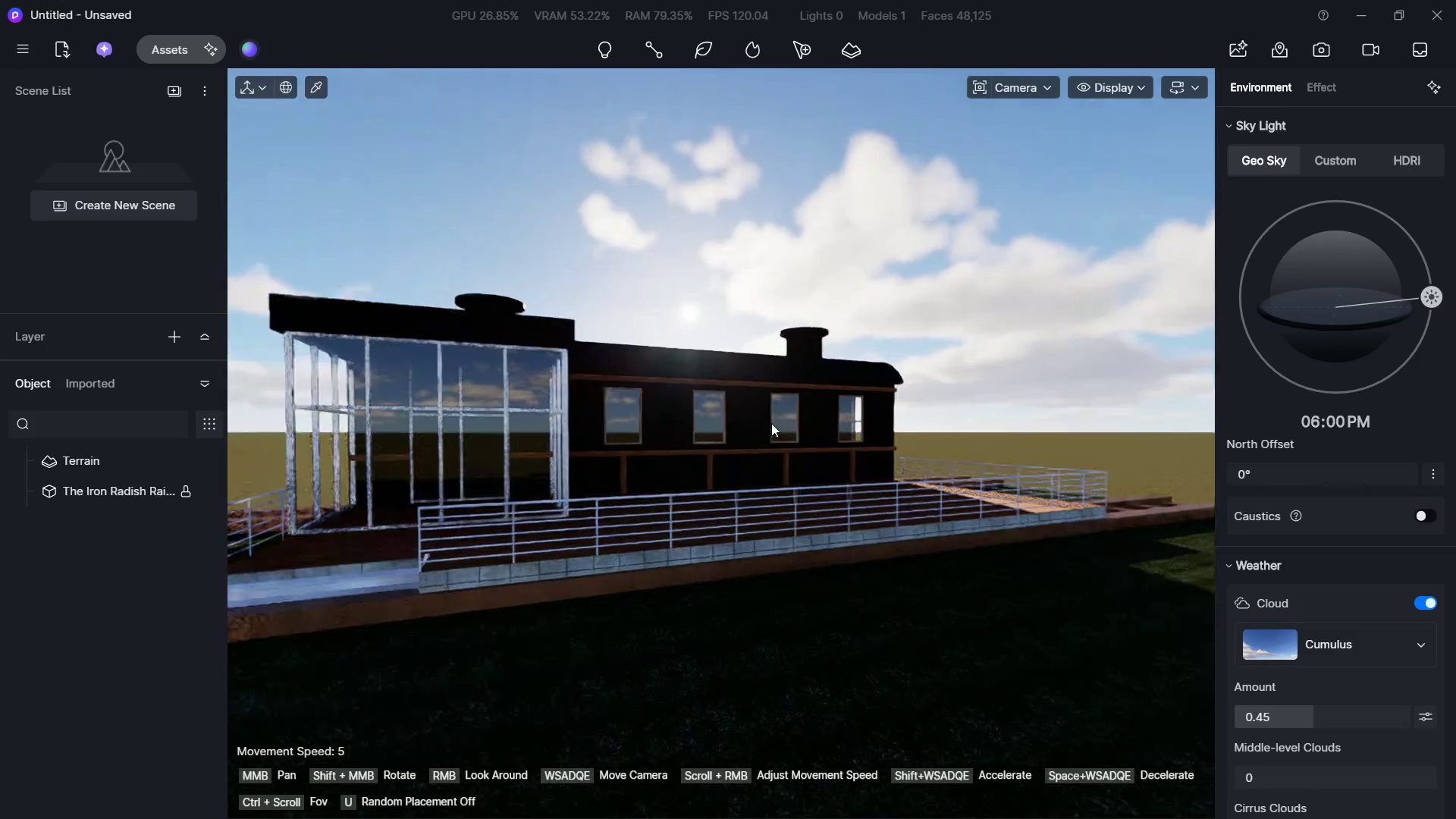 
hold_key(key=D, duration=1.16)
 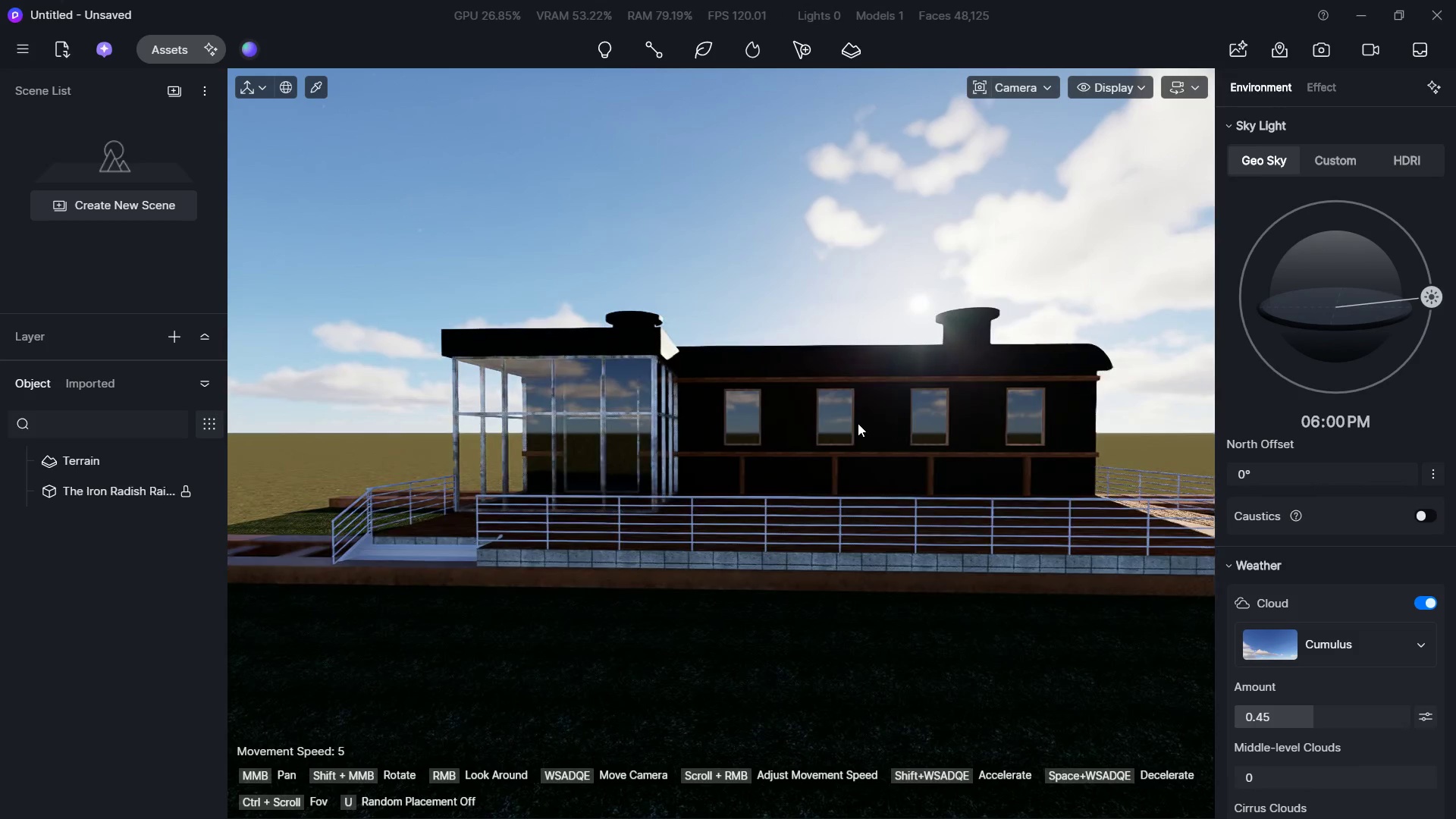 
key(S)
 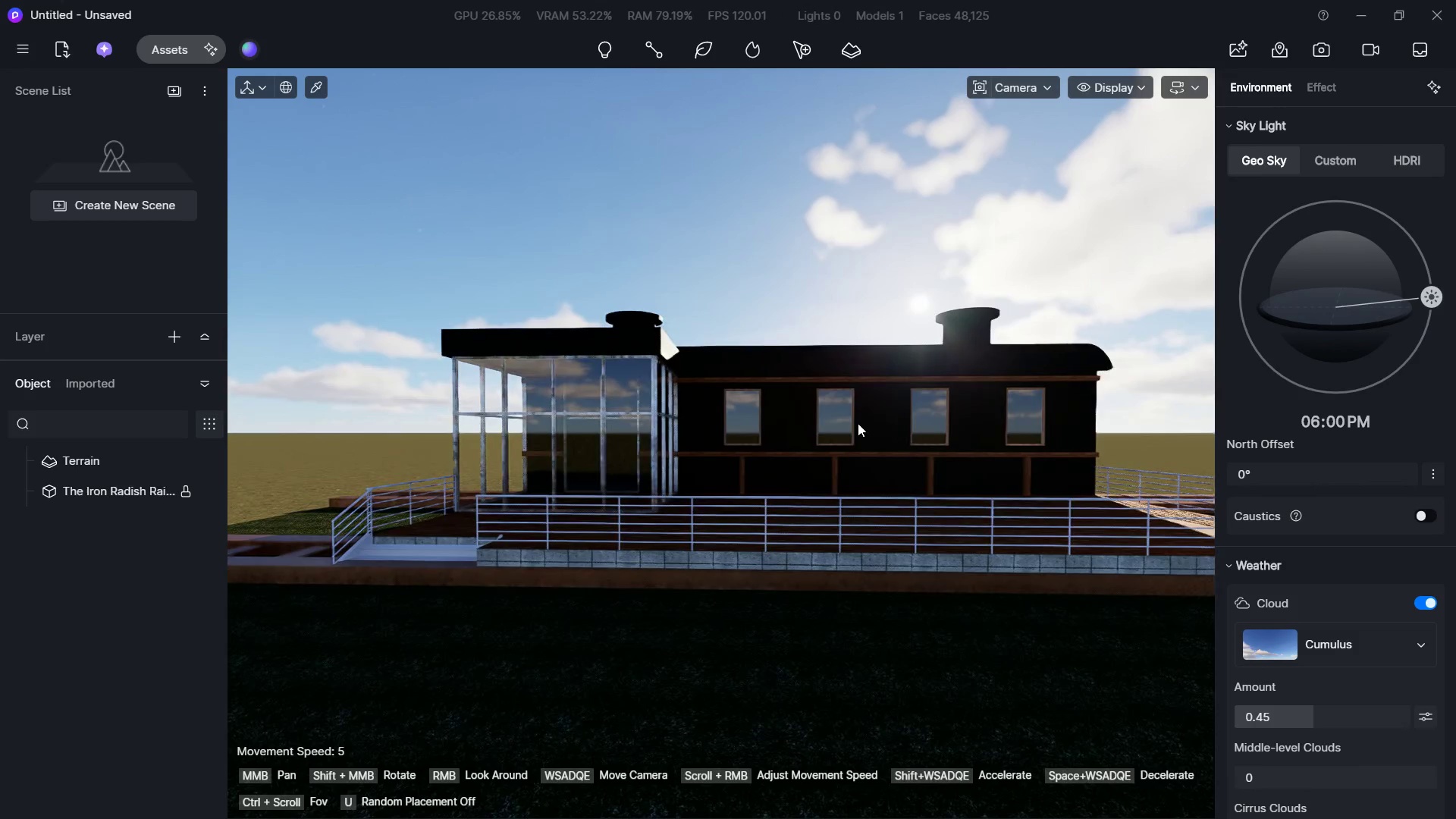 
hold_key(key=S, duration=0.47)
 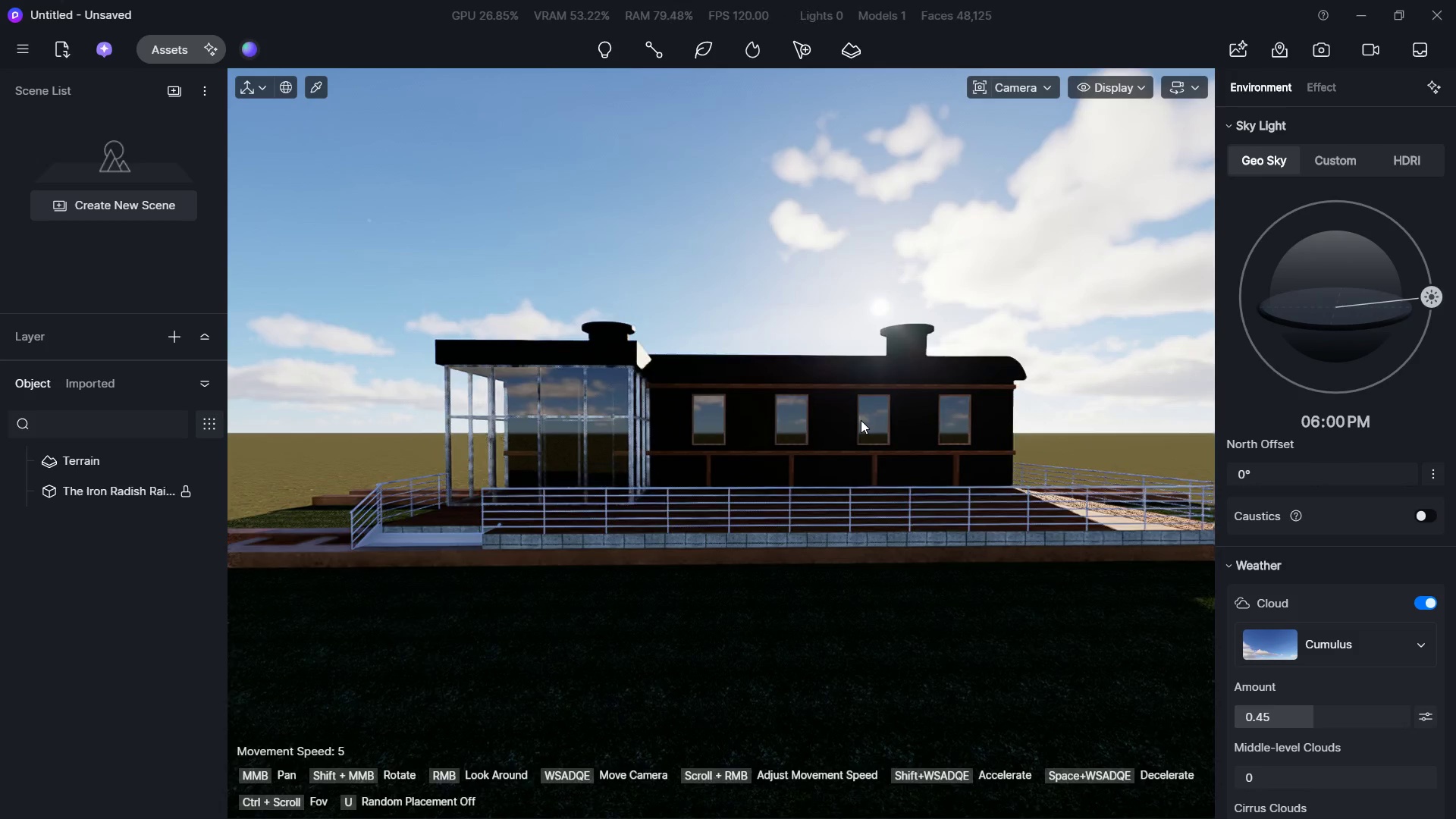 
right_click([861, 422])
 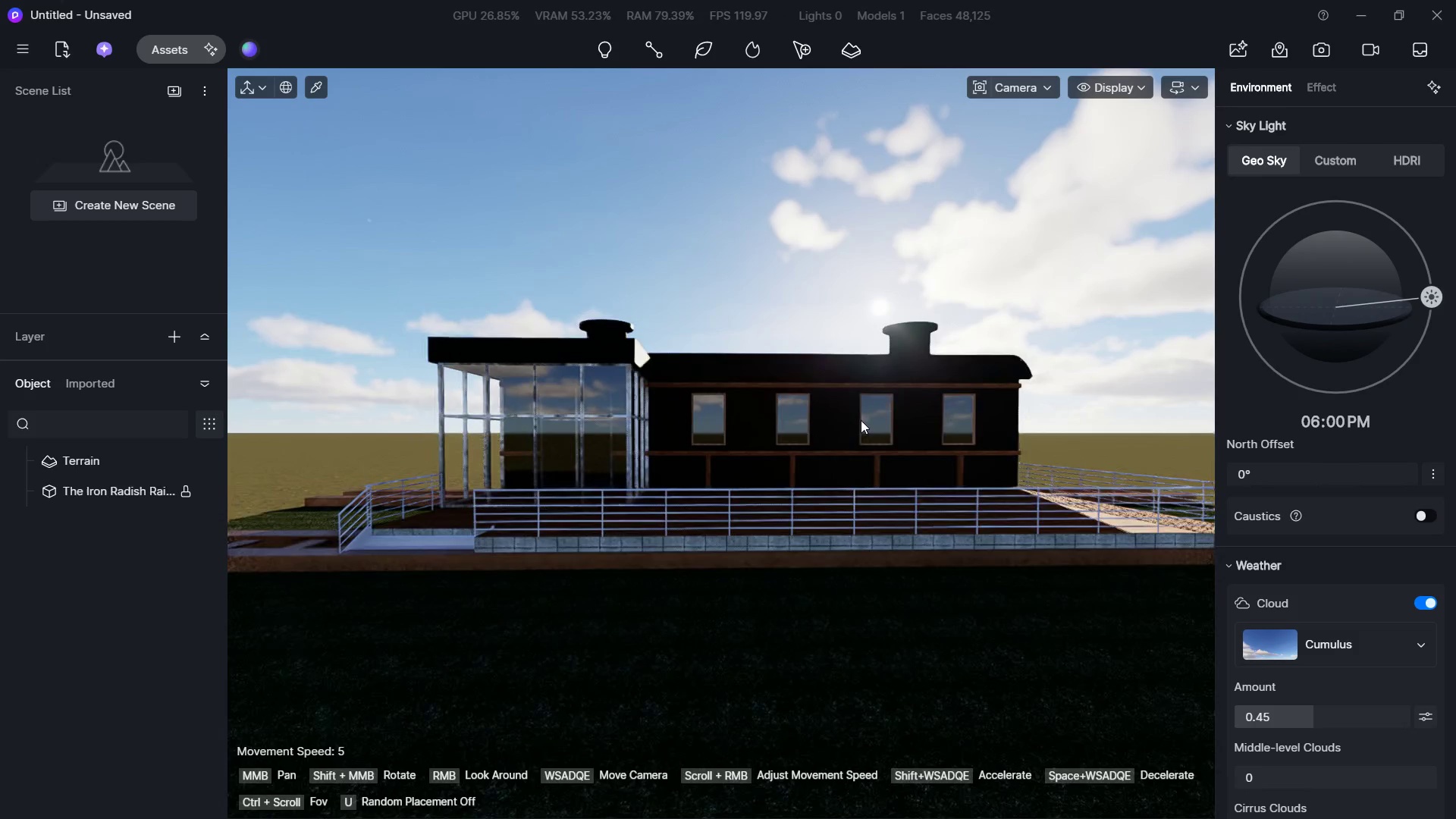 
type(sssd)
key(Tab)
key(Tab)
 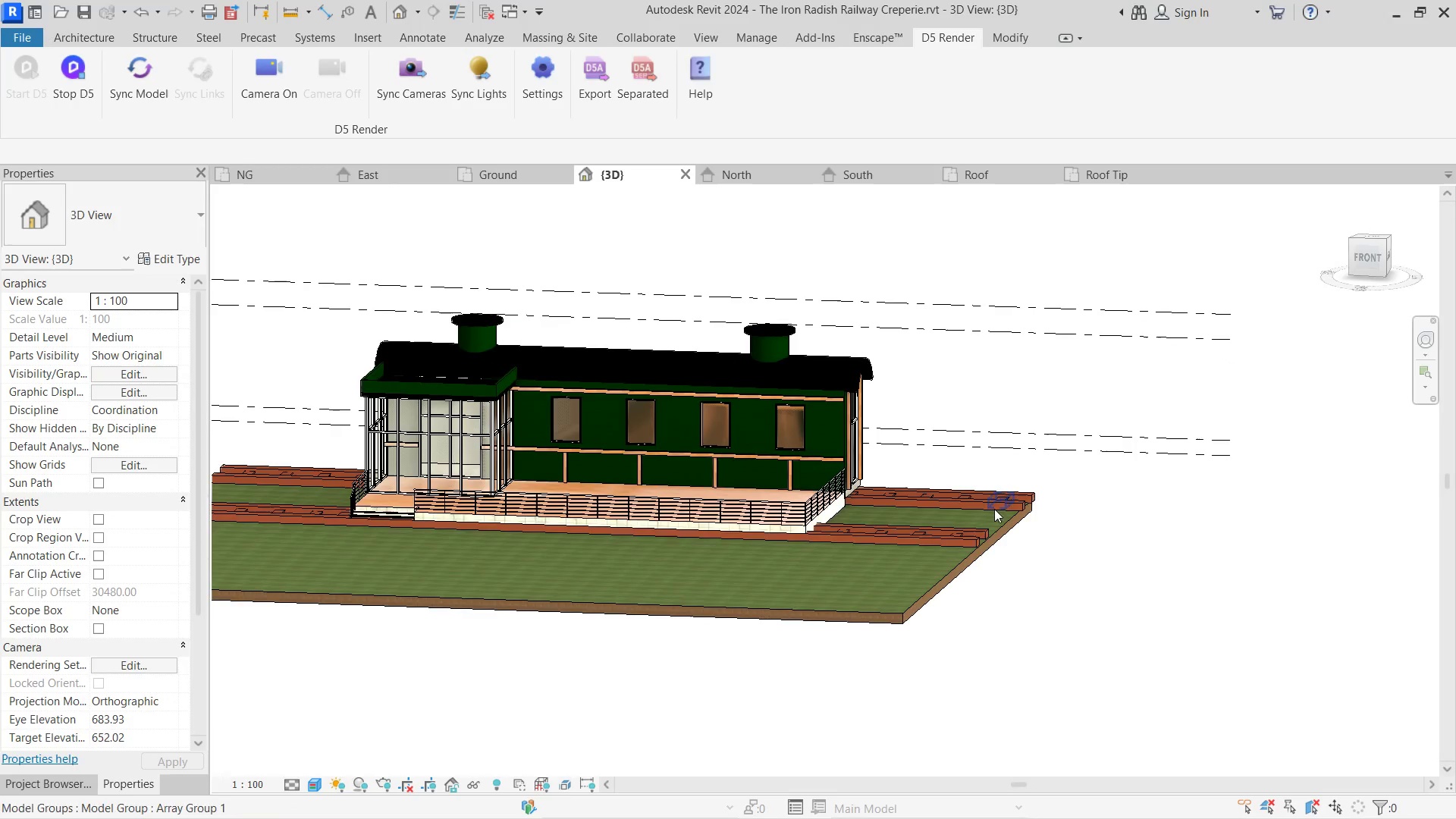 
hold_key(key=AltLeft, duration=0.84)
 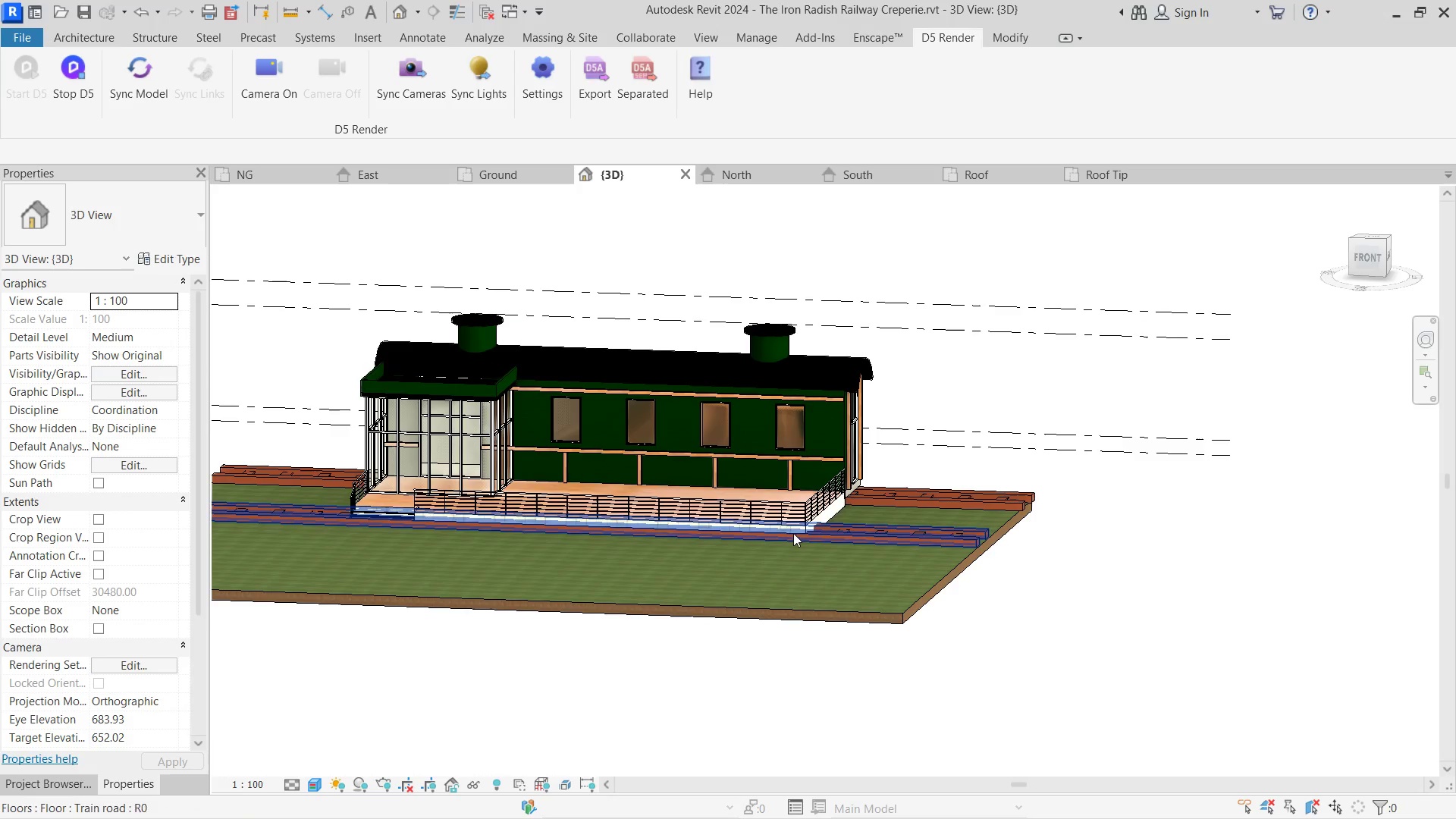 
scroll: coordinate [779, 532], scroll_direction: up, amount: 4.0
 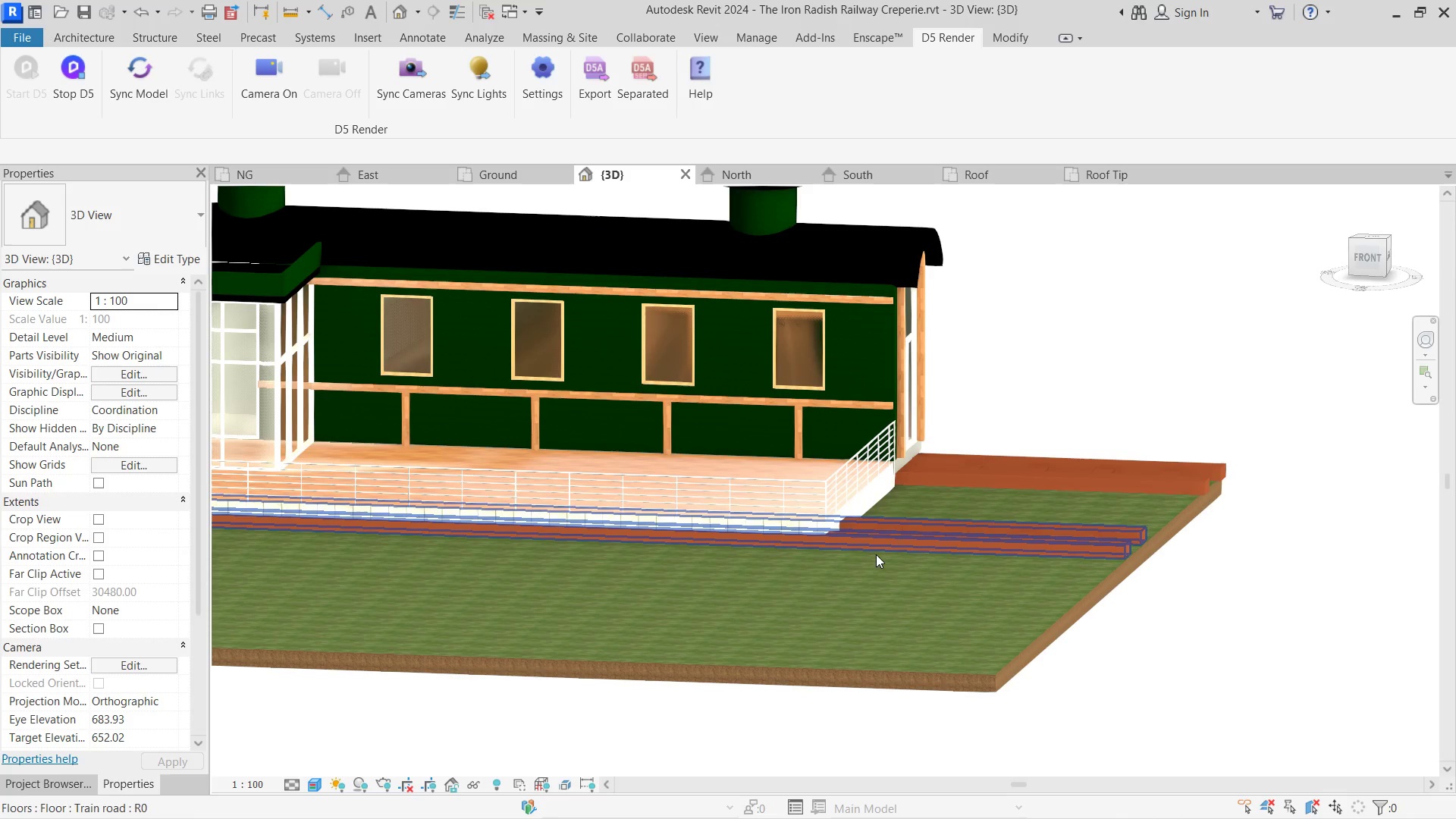 
left_click([876, 554])
 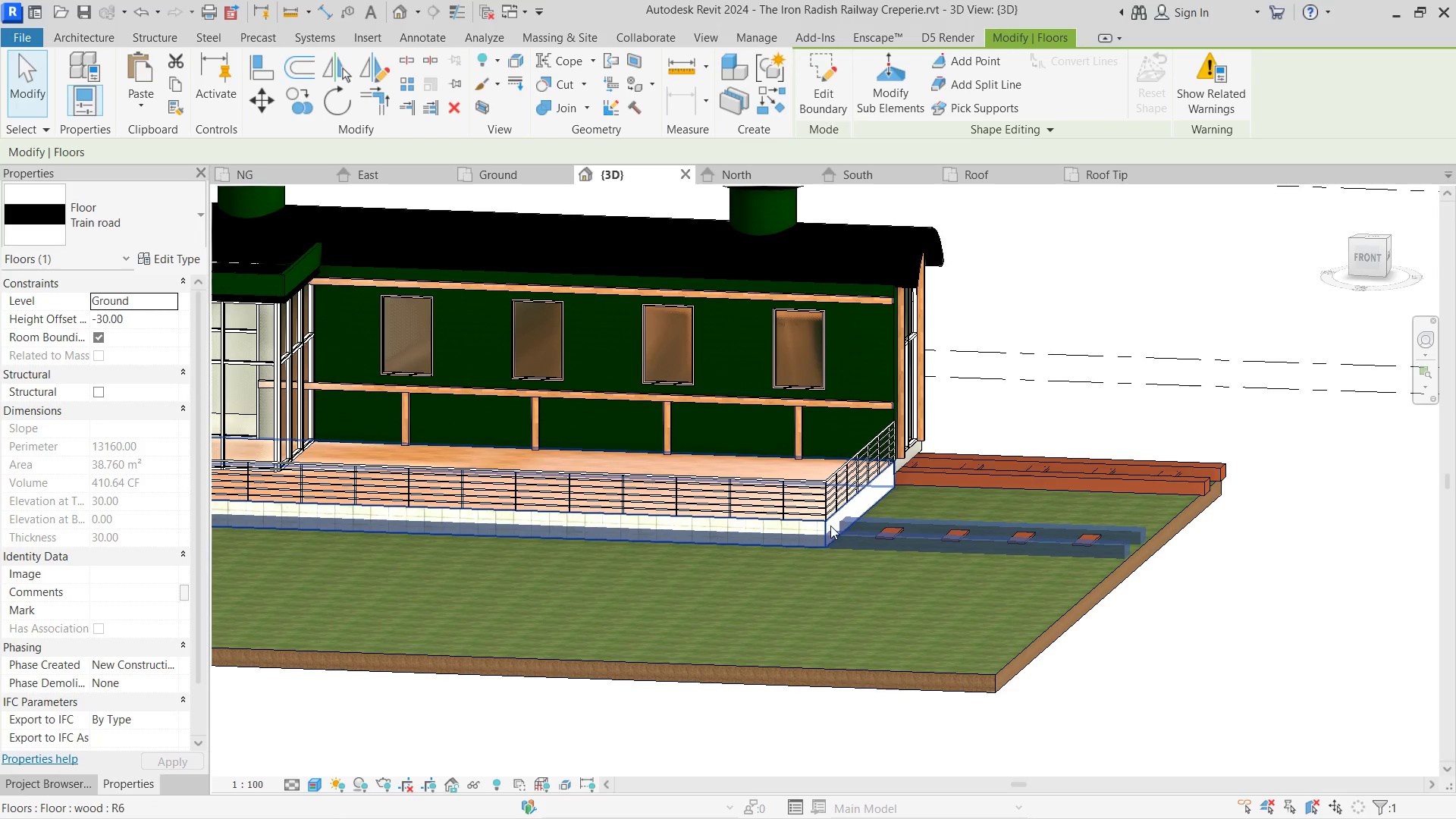 
left_click([830, 526])
 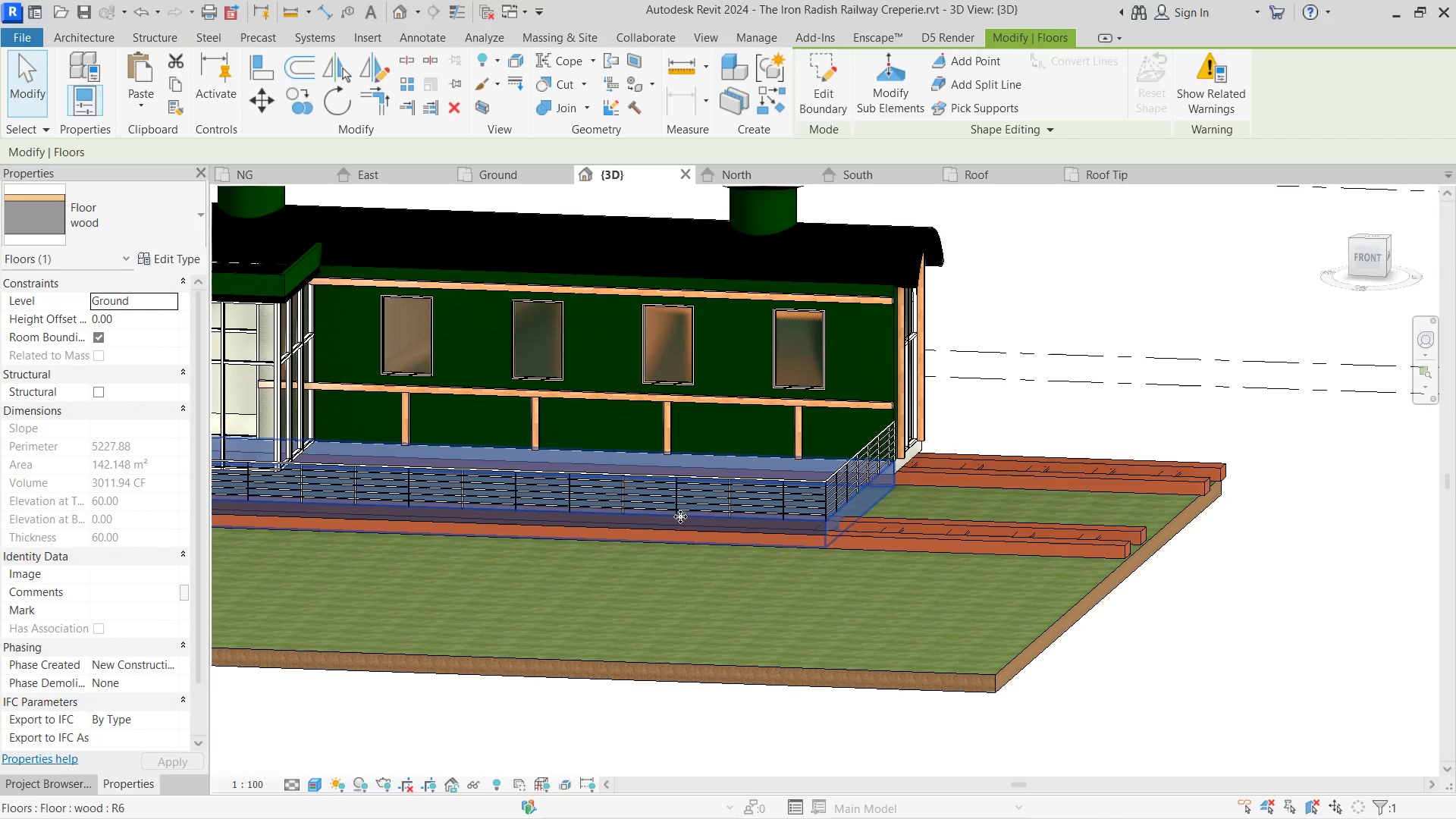 
left_click([171, 250])
 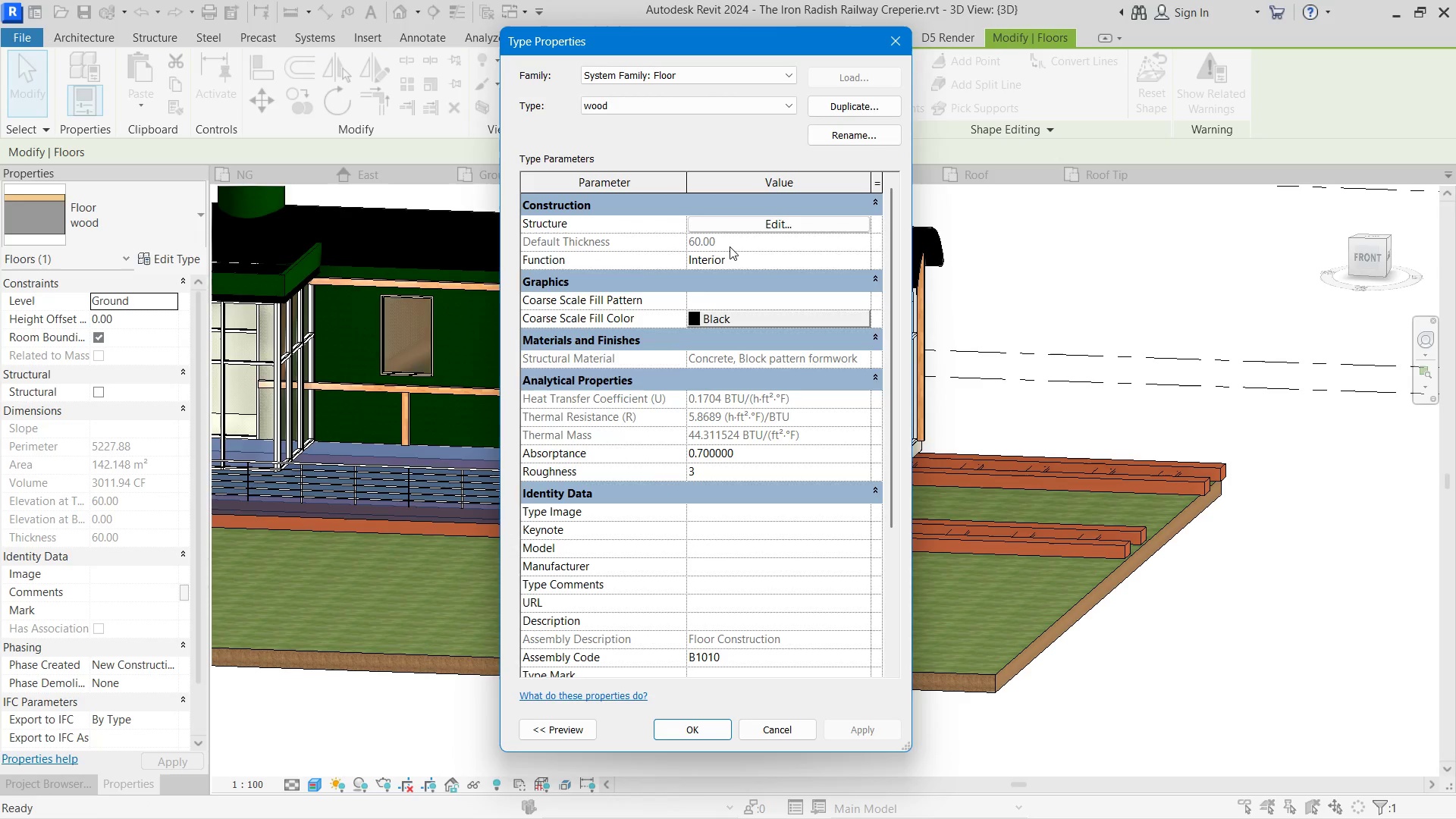 
left_click([745, 215])
 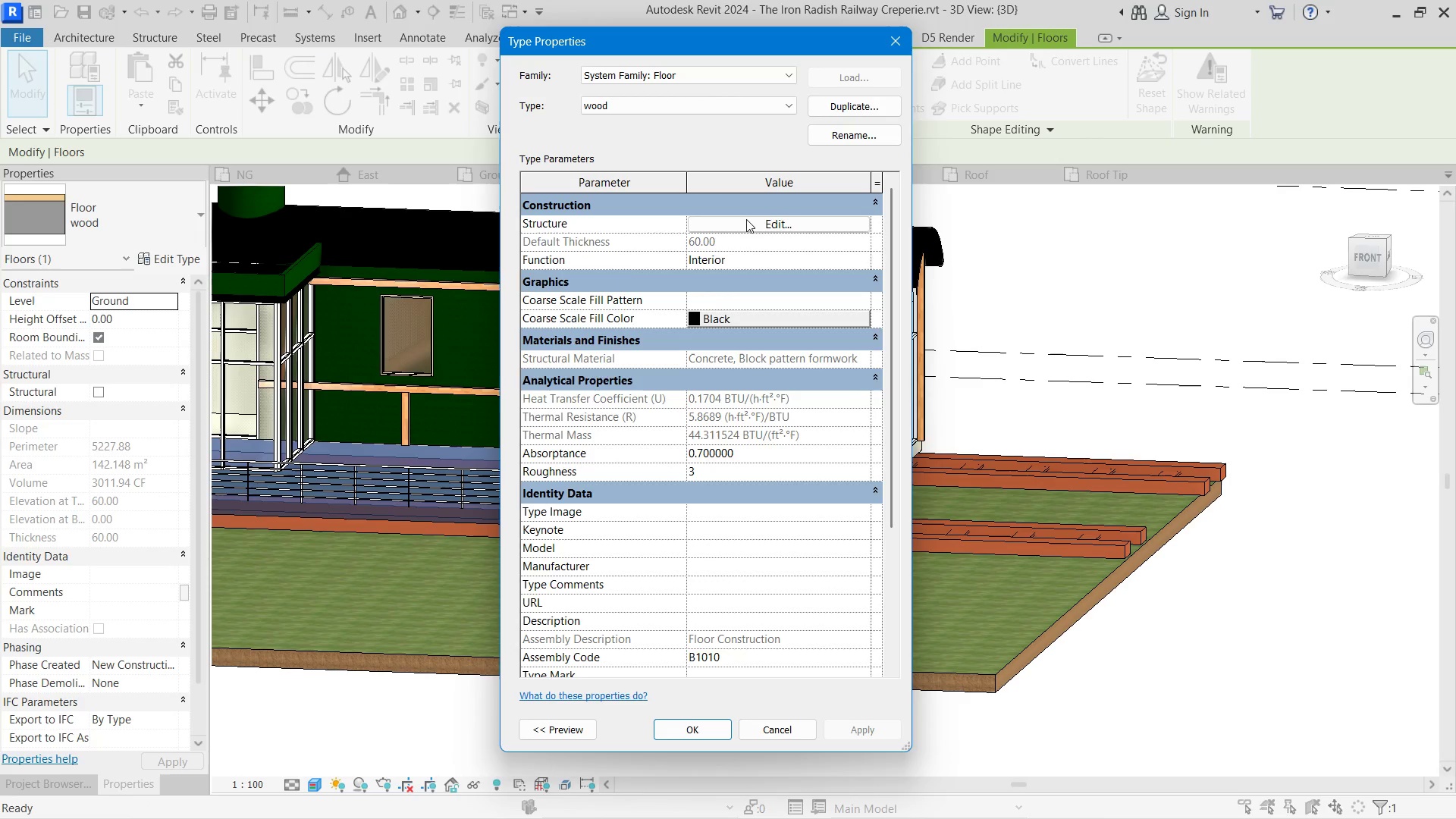 
double_click([752, 226])
 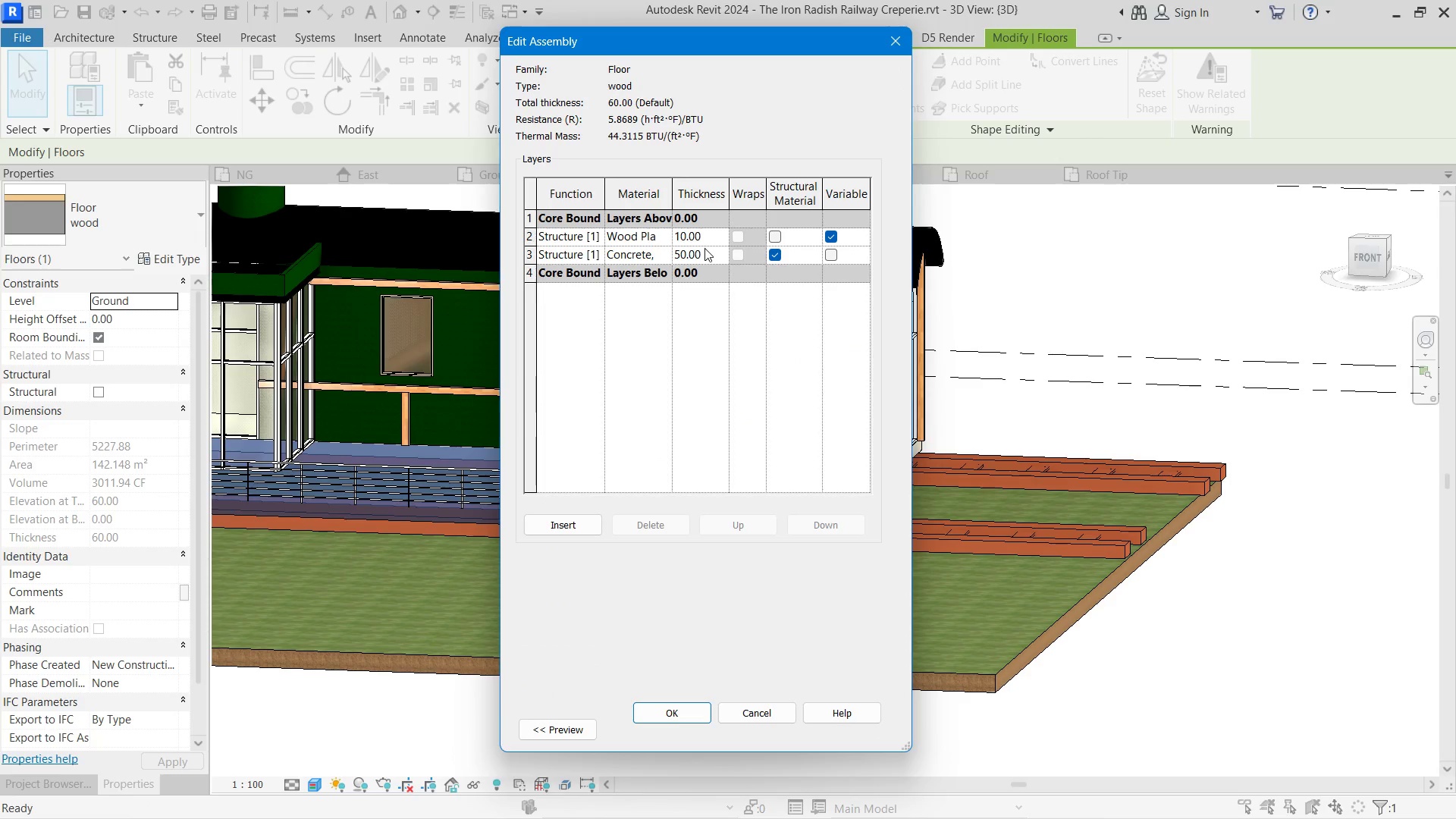 
left_click([721, 256])
 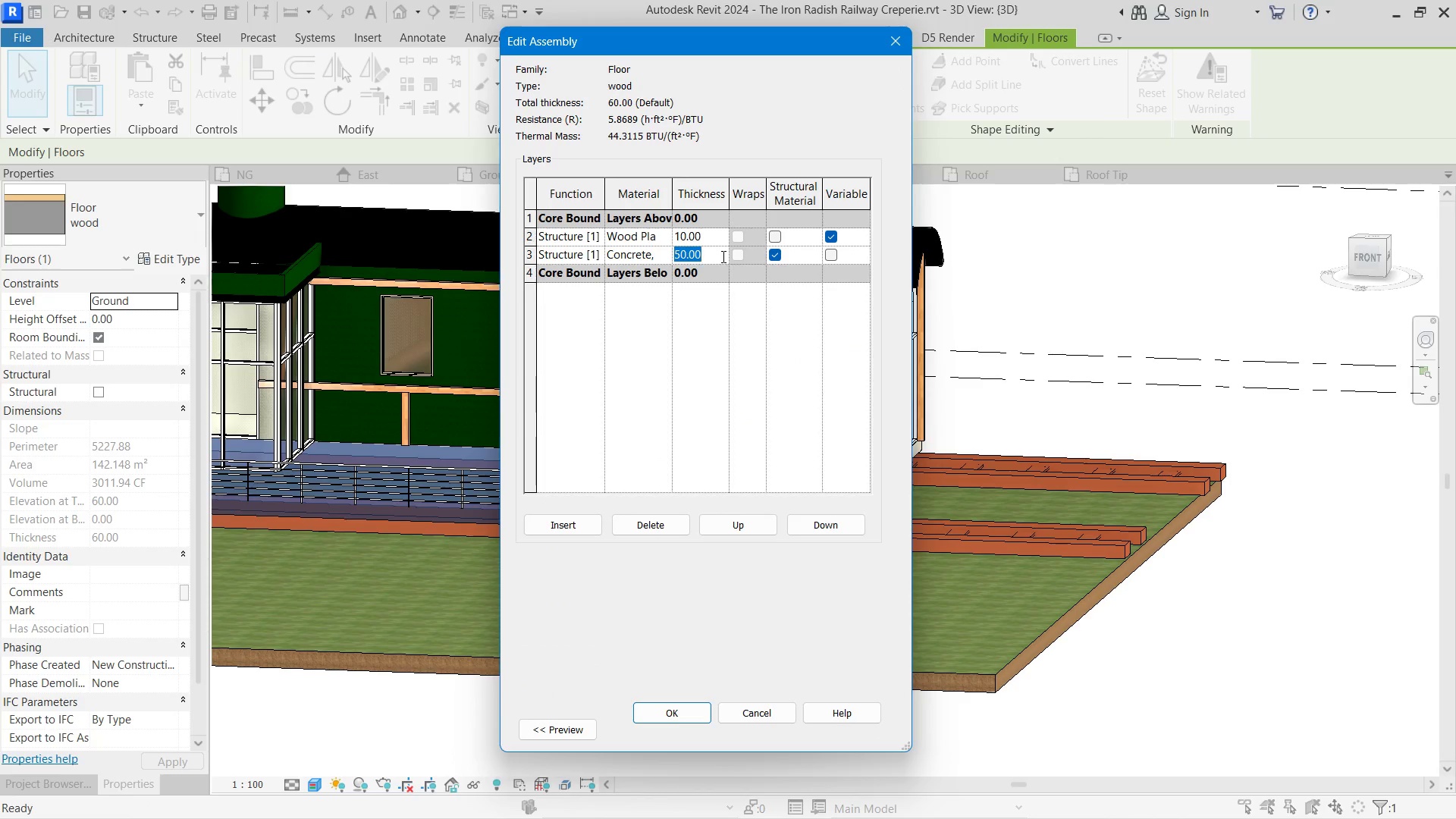 
key(Numpad2)
 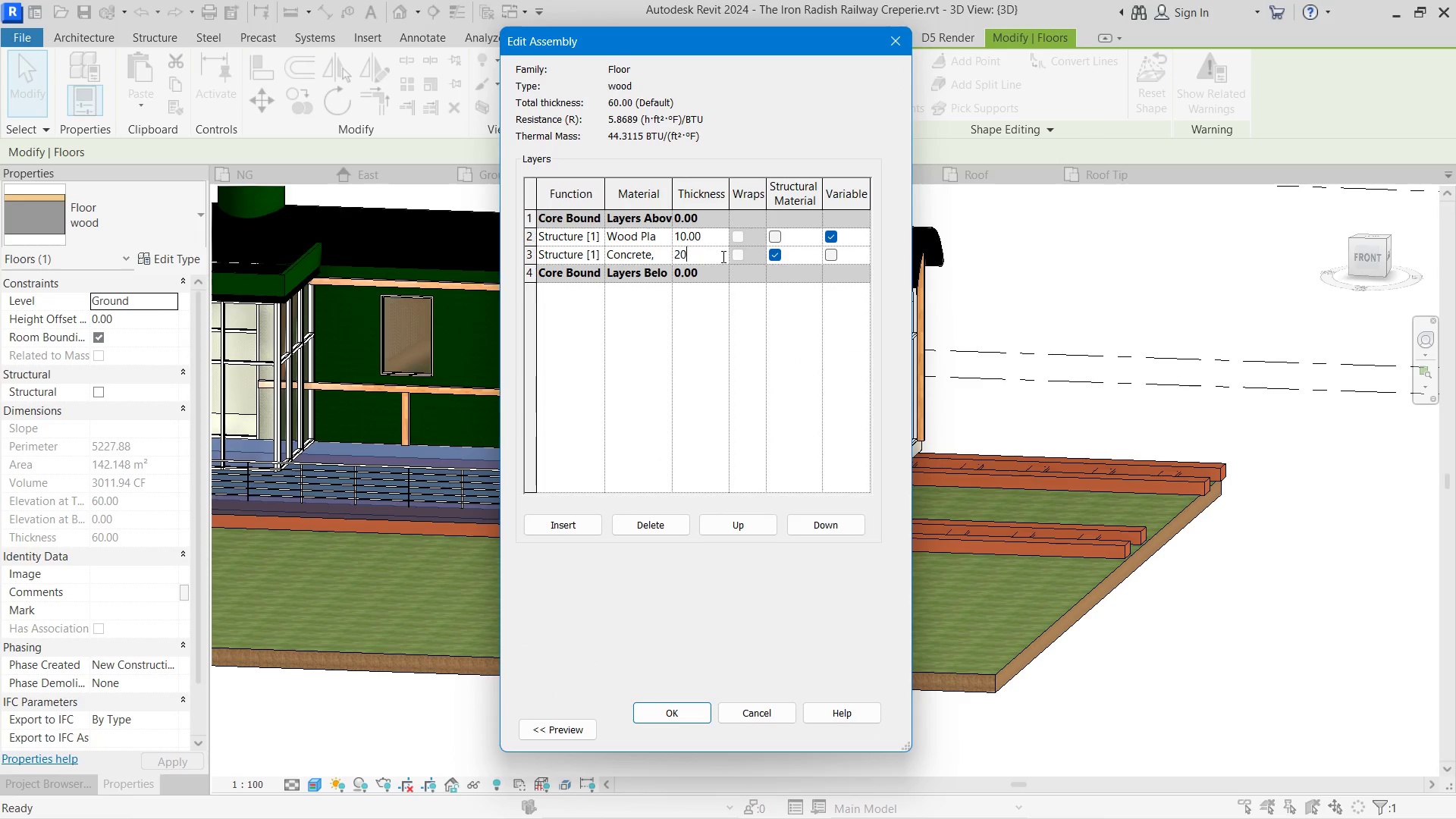 
key(Numpad0)
 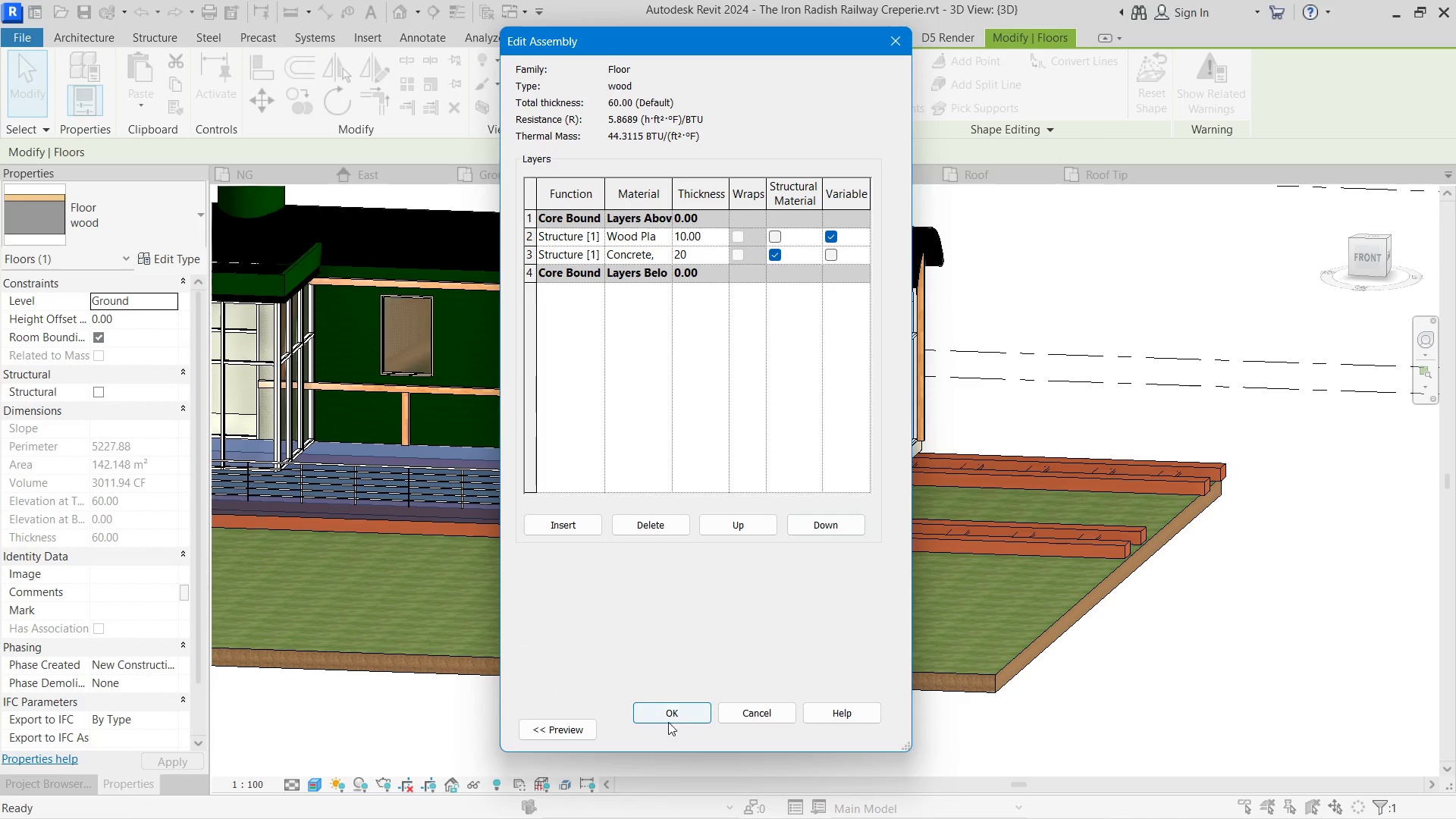 
left_click([676, 705])
 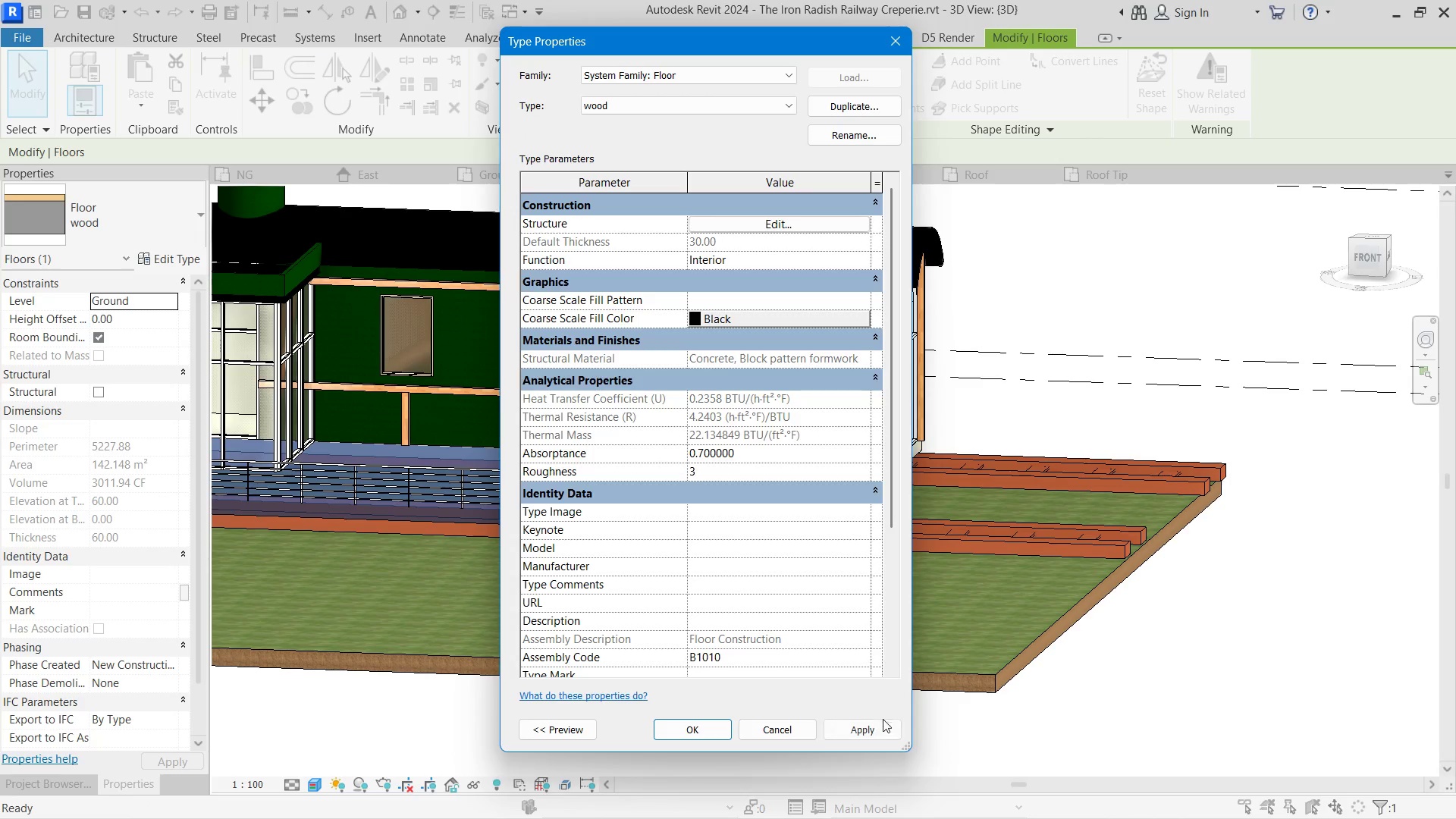 
left_click([880, 728])
 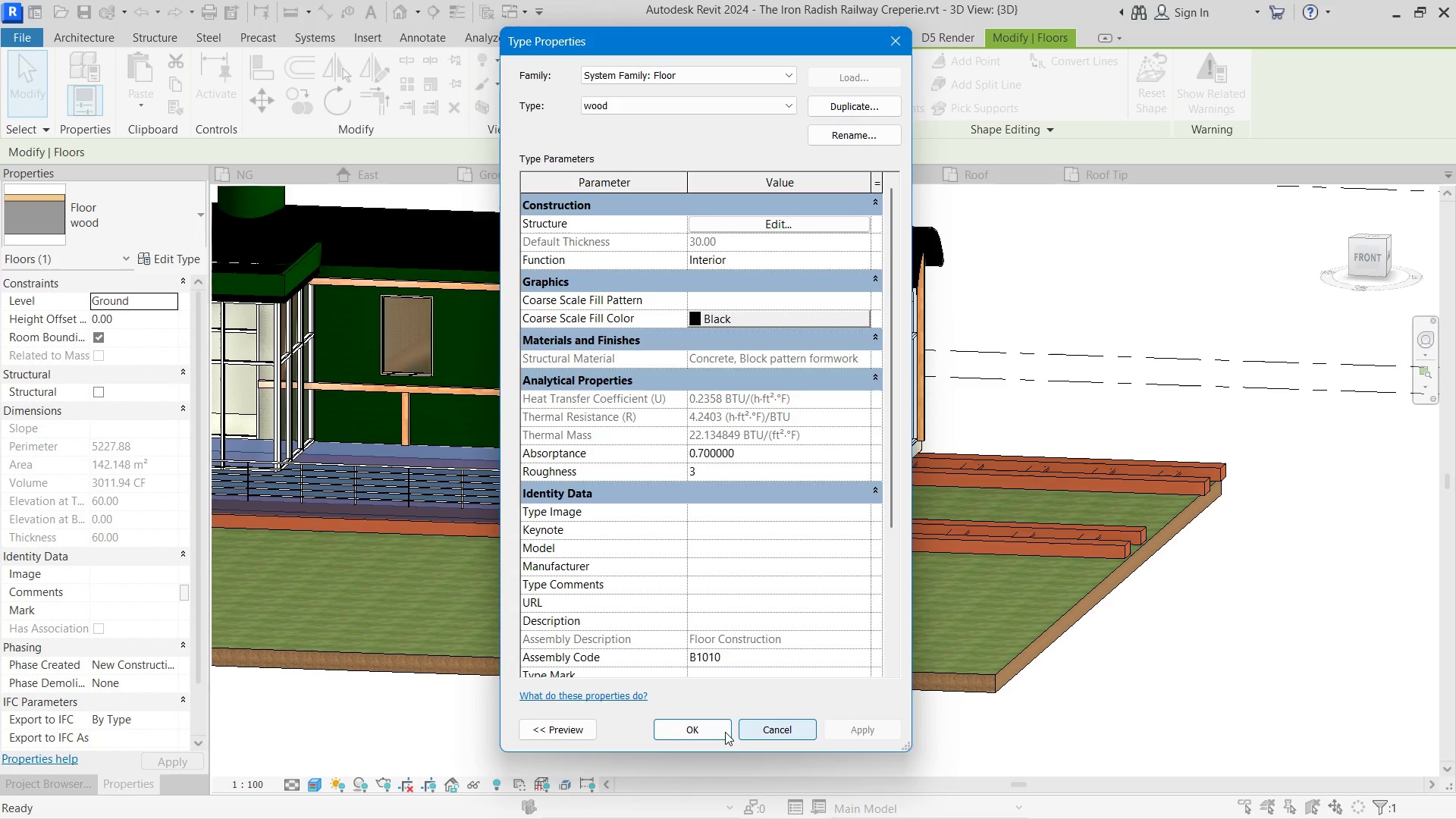 
left_click([719, 732])
 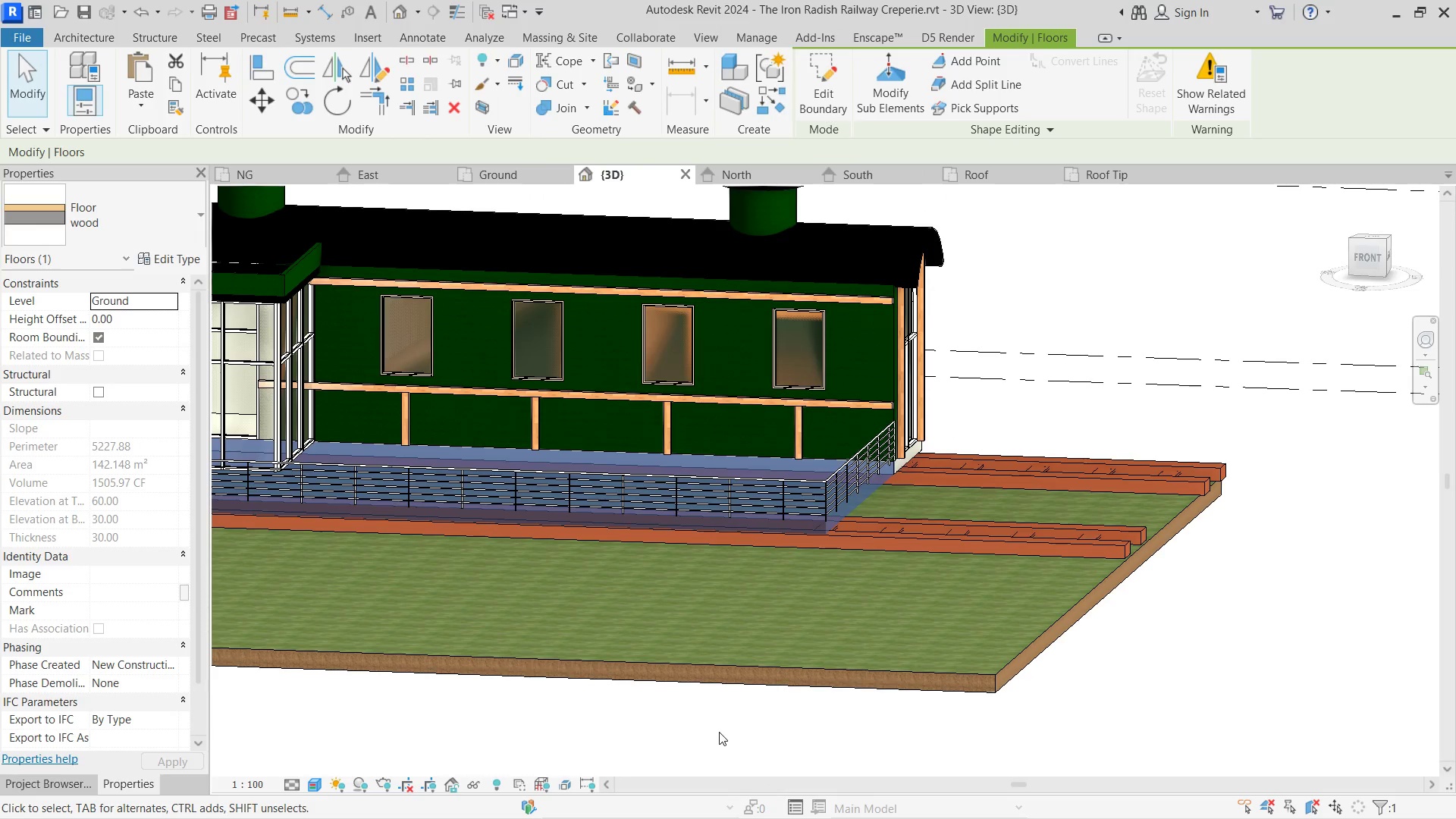 
left_click([745, 734])
 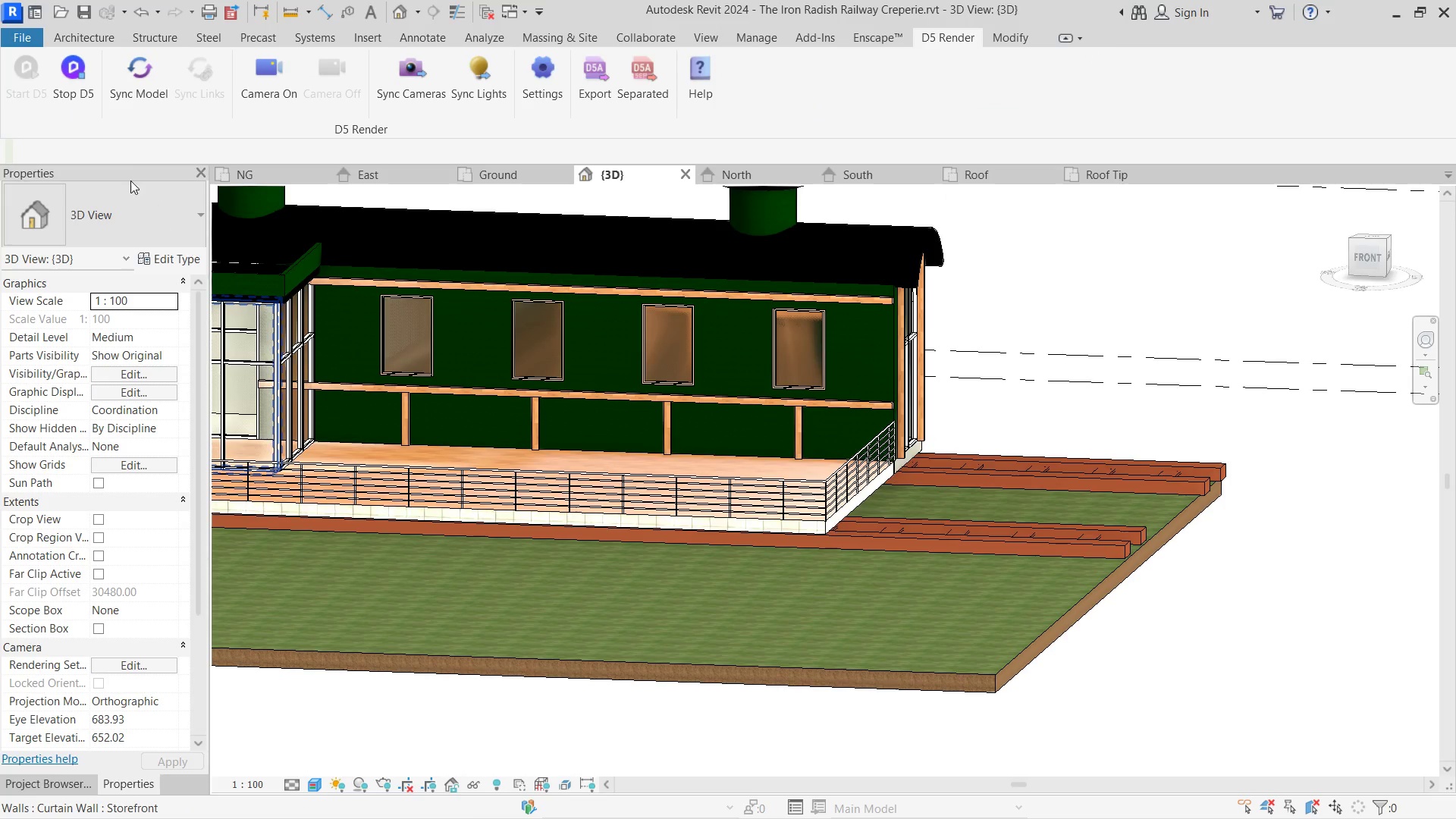 
left_click([135, 72])
 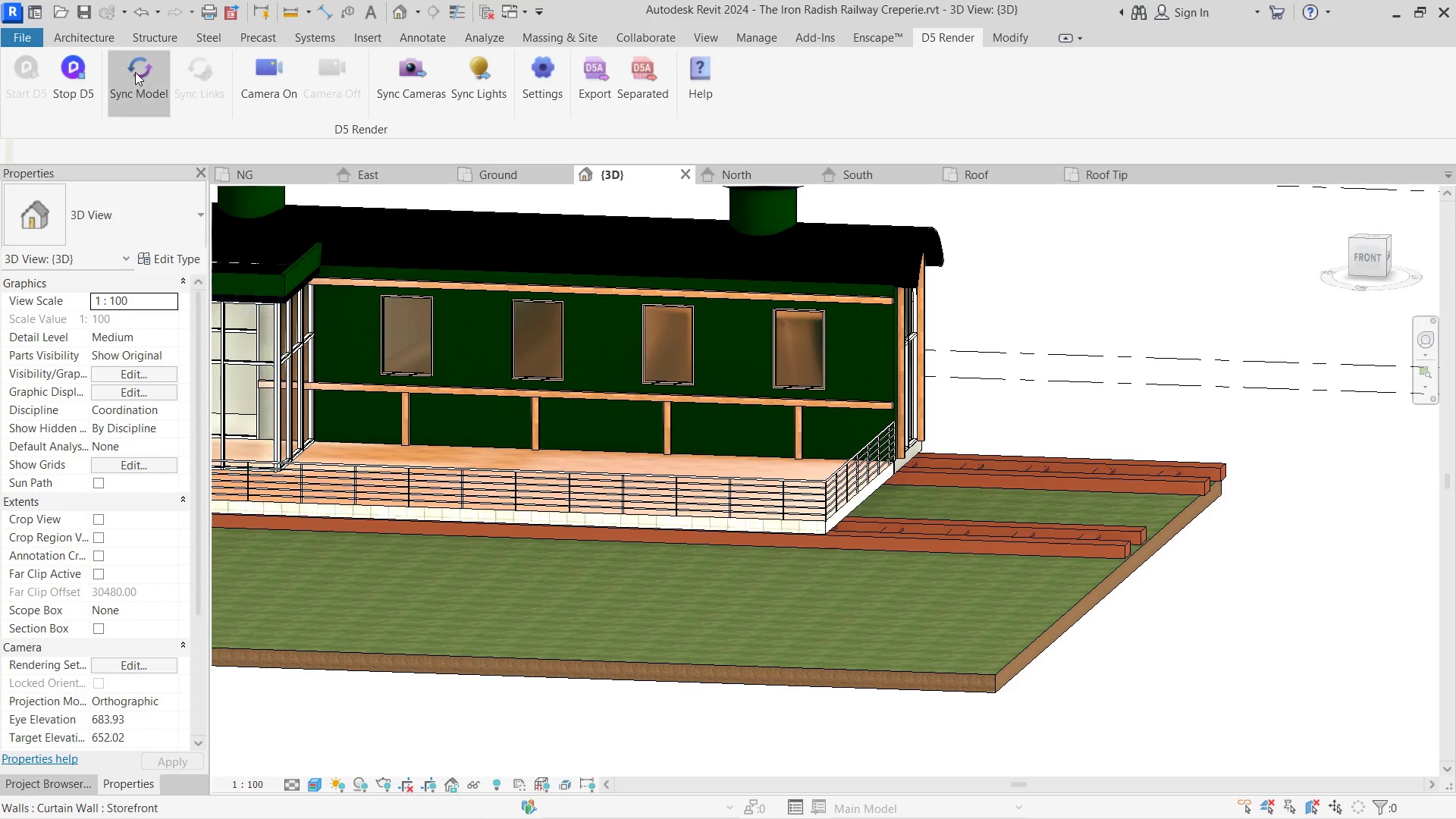 
key(Alt+AltLeft)
 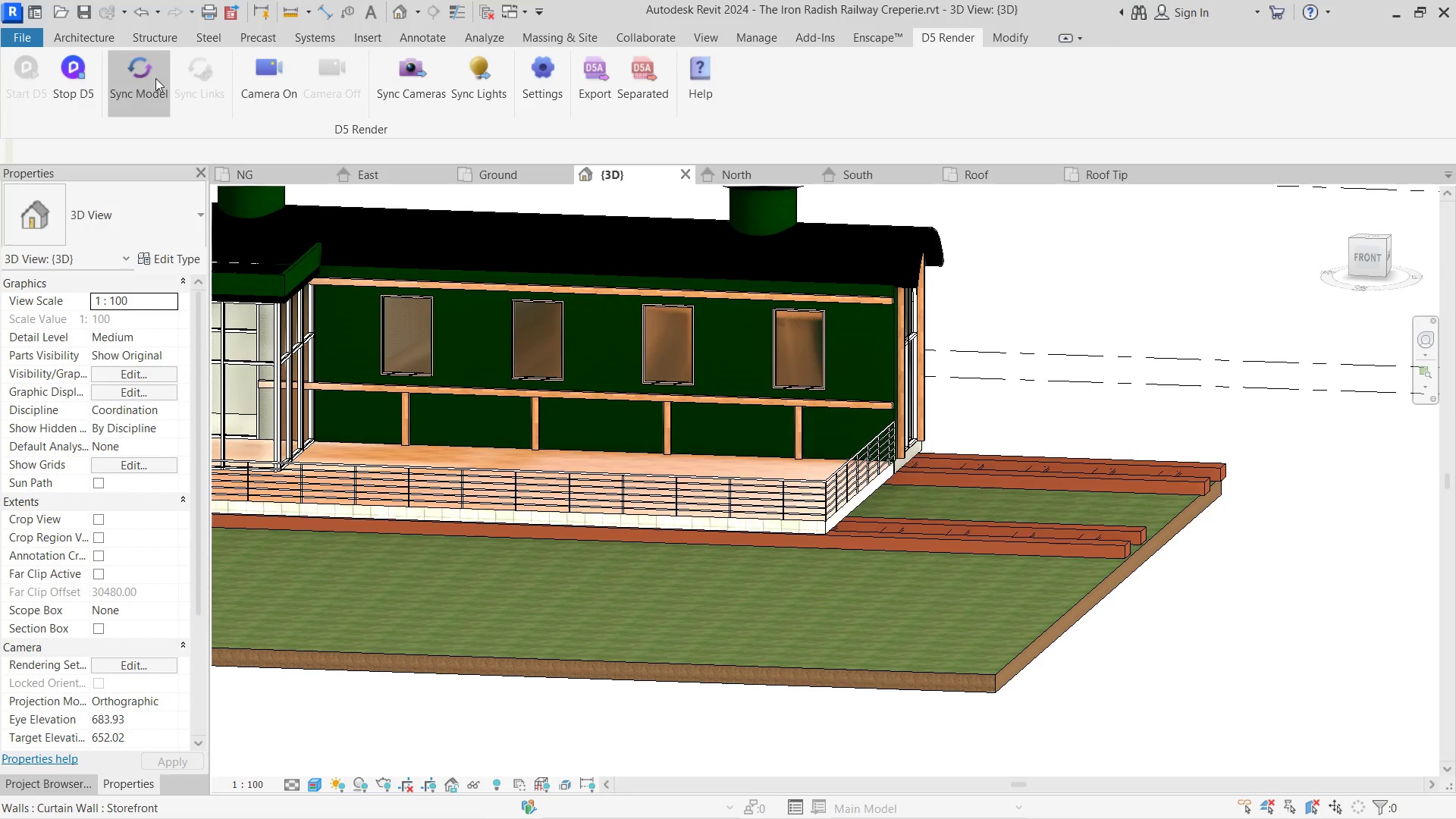 
key(Alt+Tab)
 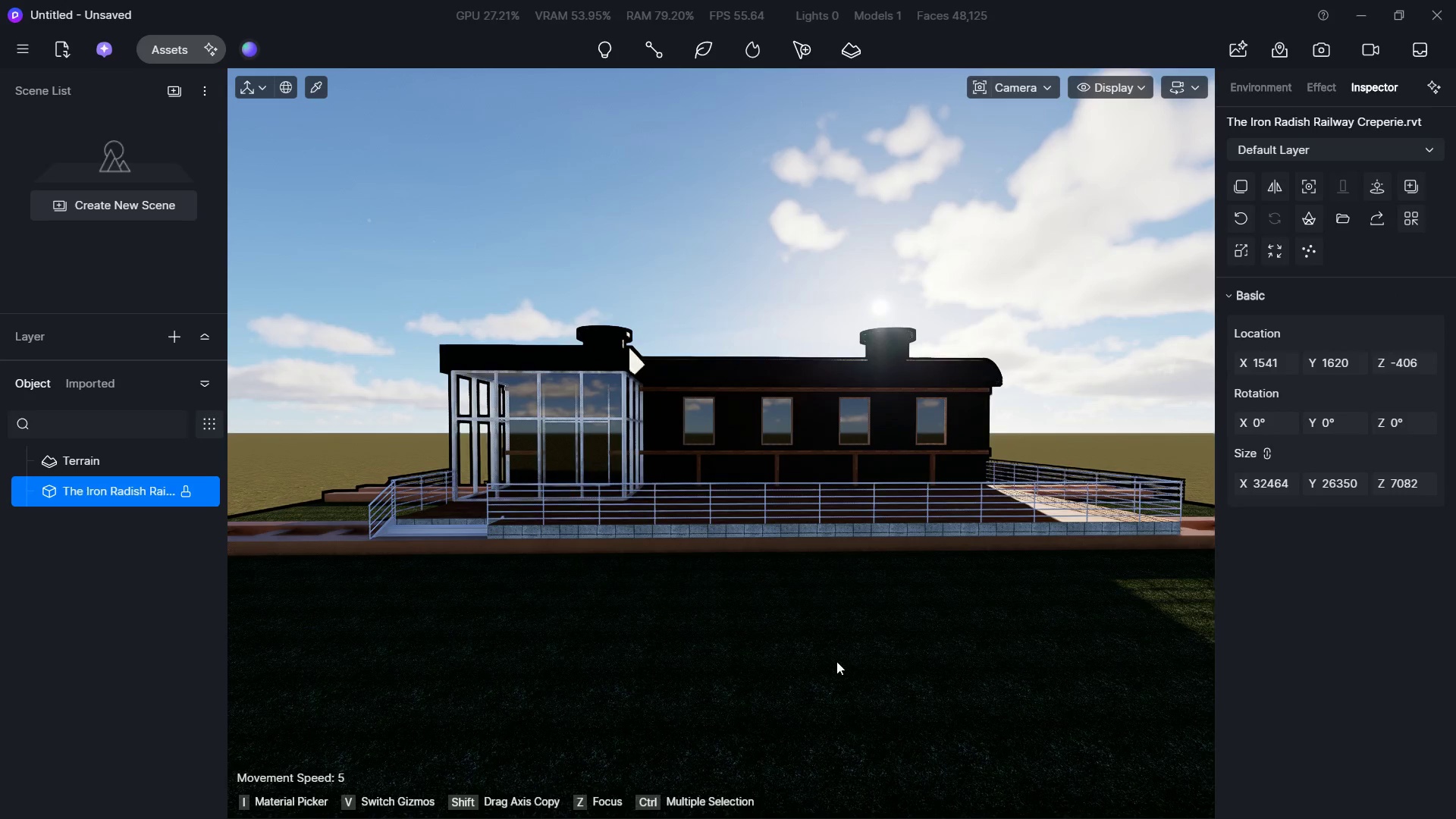 
hold_key(key=W, duration=0.98)
 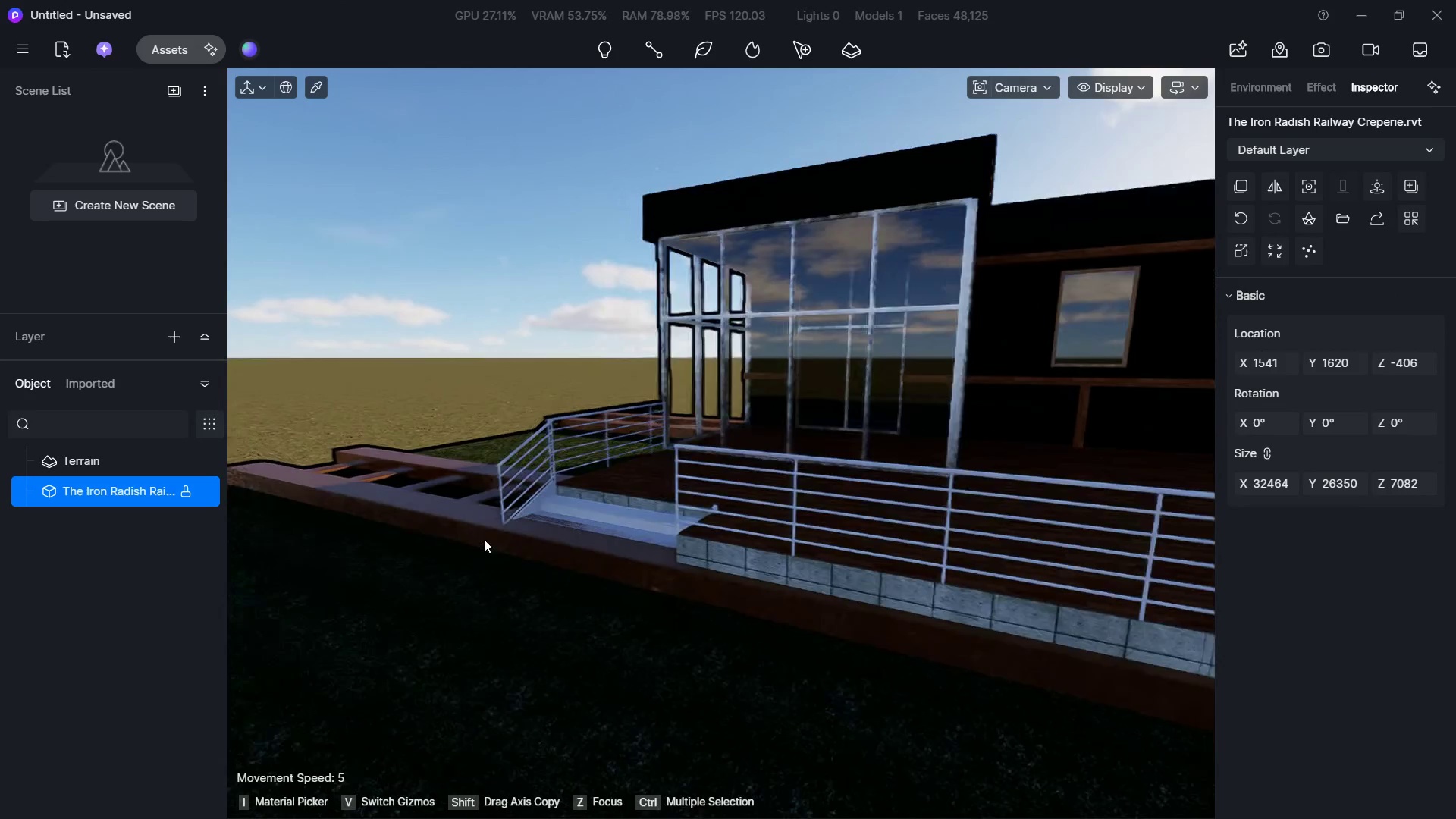 
hold_key(key=ShiftLeft, duration=0.59)
 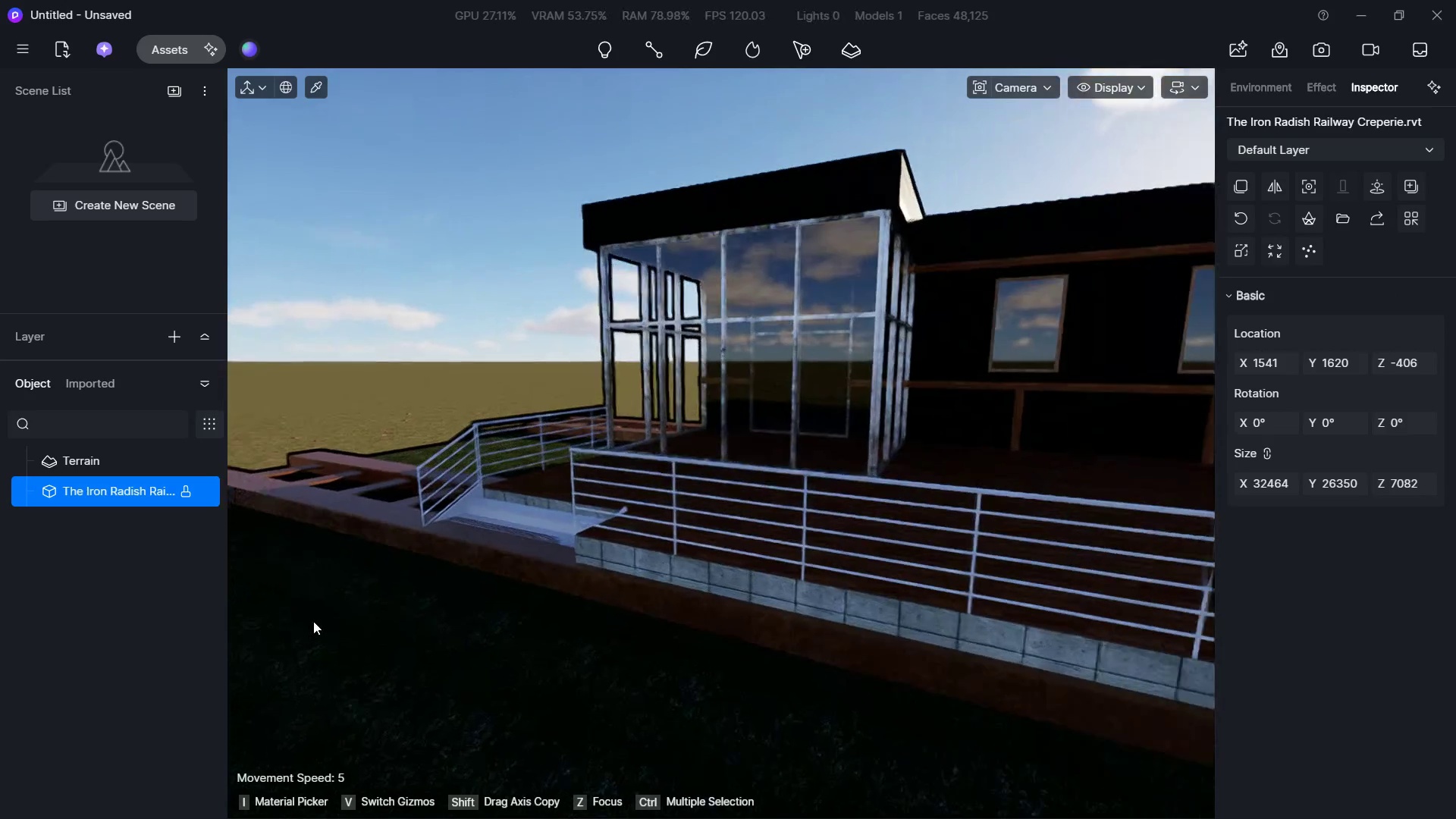 
hold_key(key=A, duration=1.12)
 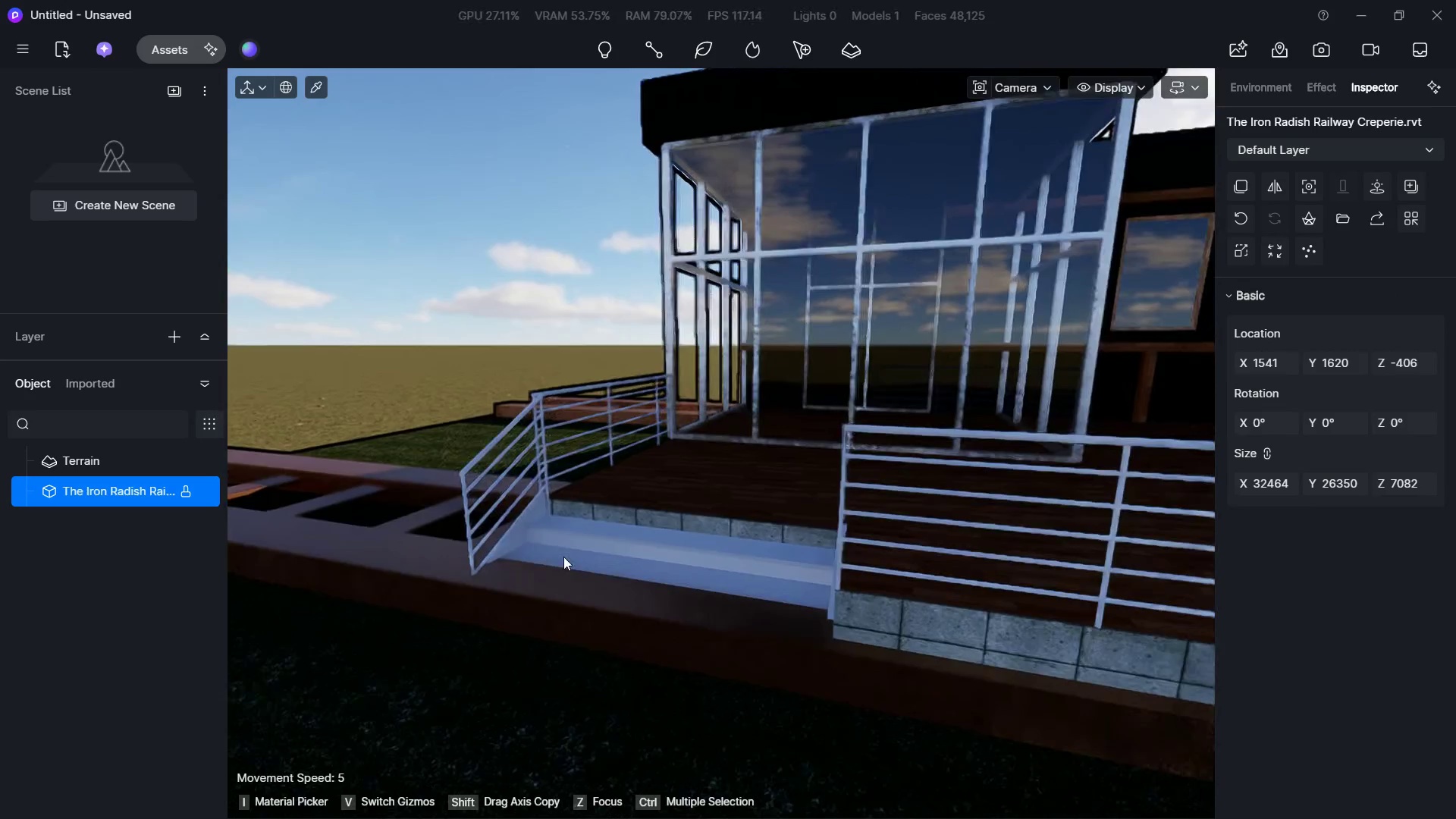 
hold_key(key=W, duration=0.73)
 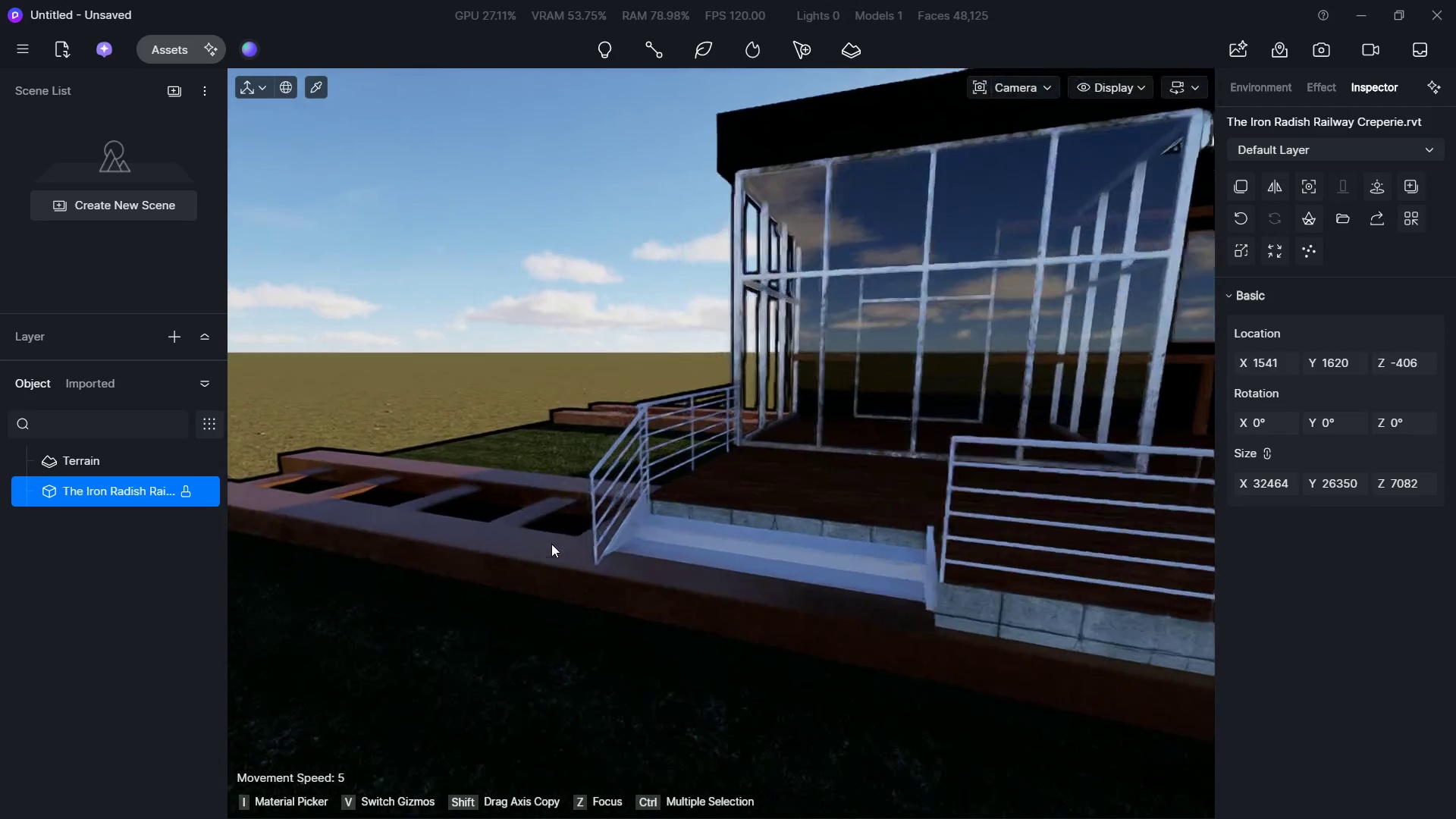 
hold_key(key=D, duration=0.89)
 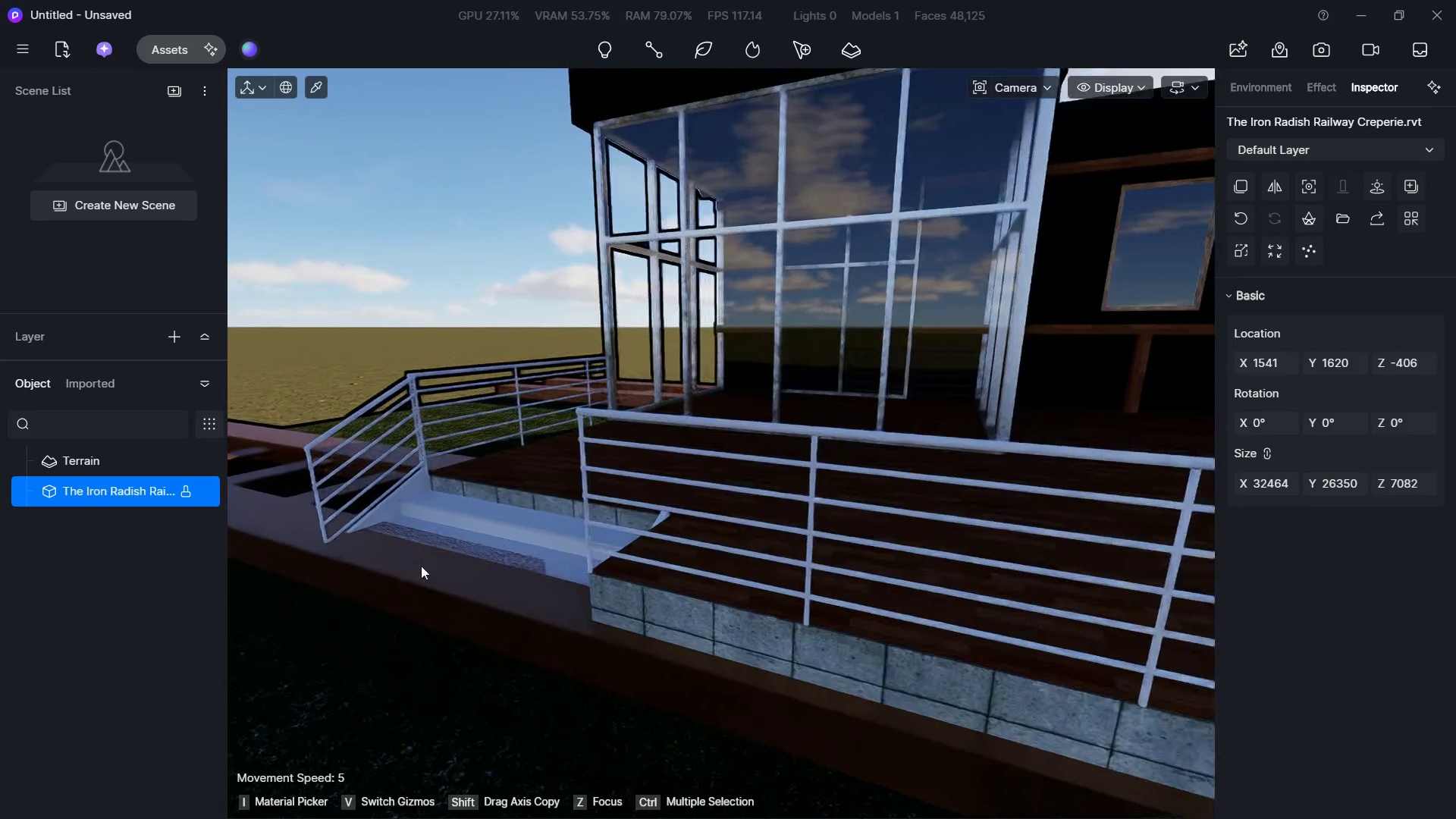 
hold_key(key=S, duration=1.11)
 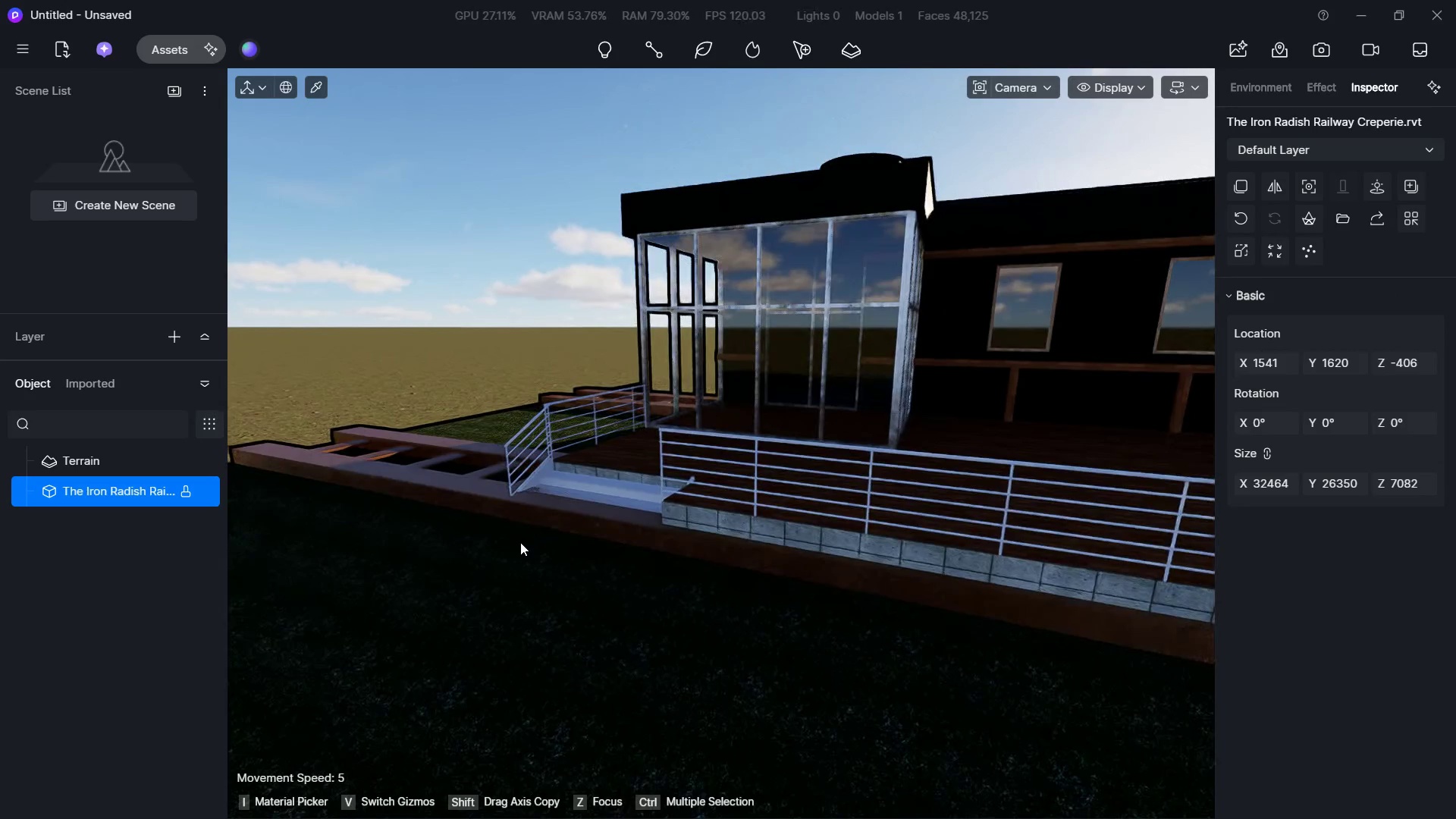 
hold_key(key=S, duration=0.45)
 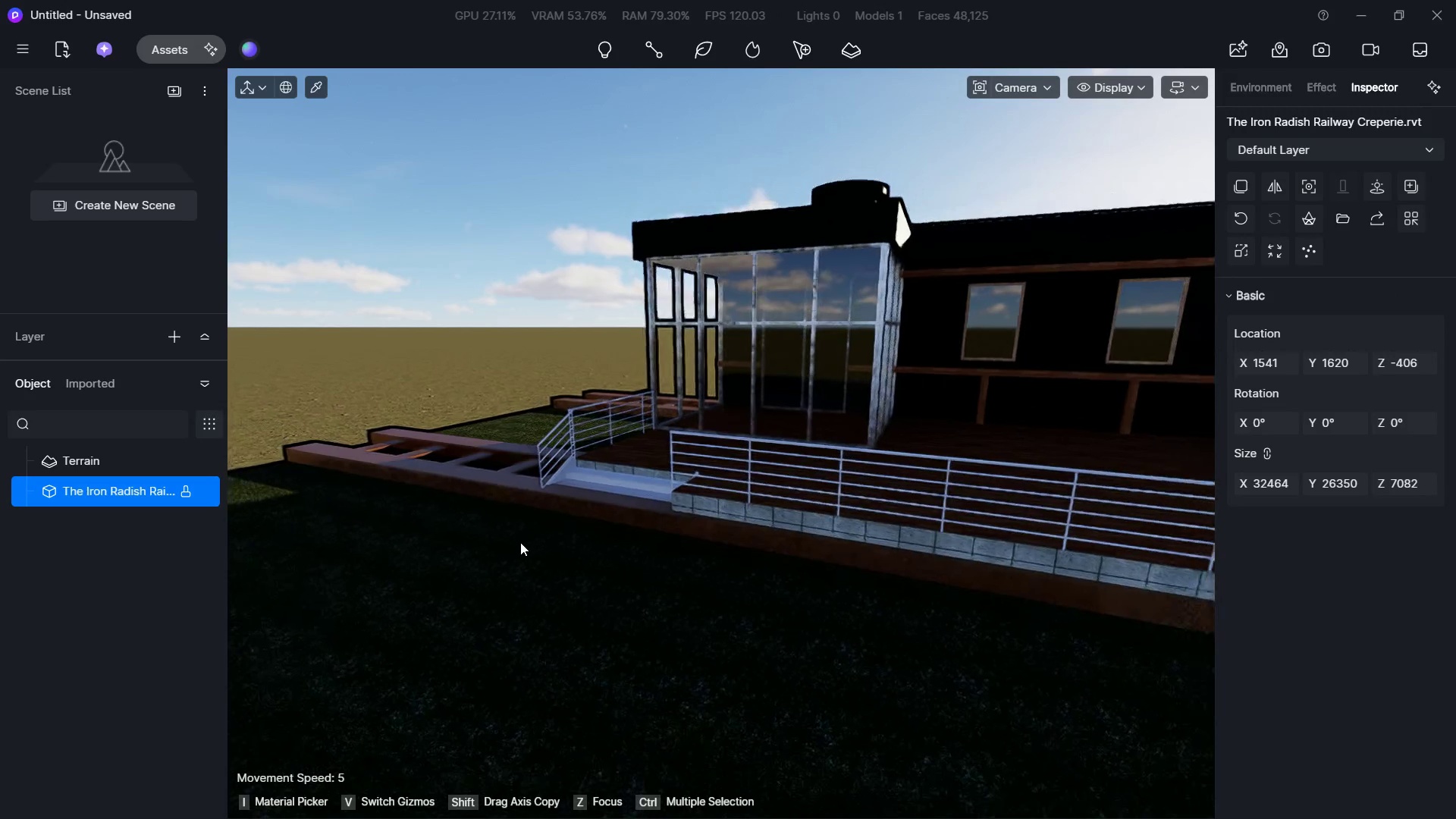 
key(Alt+Tab)
 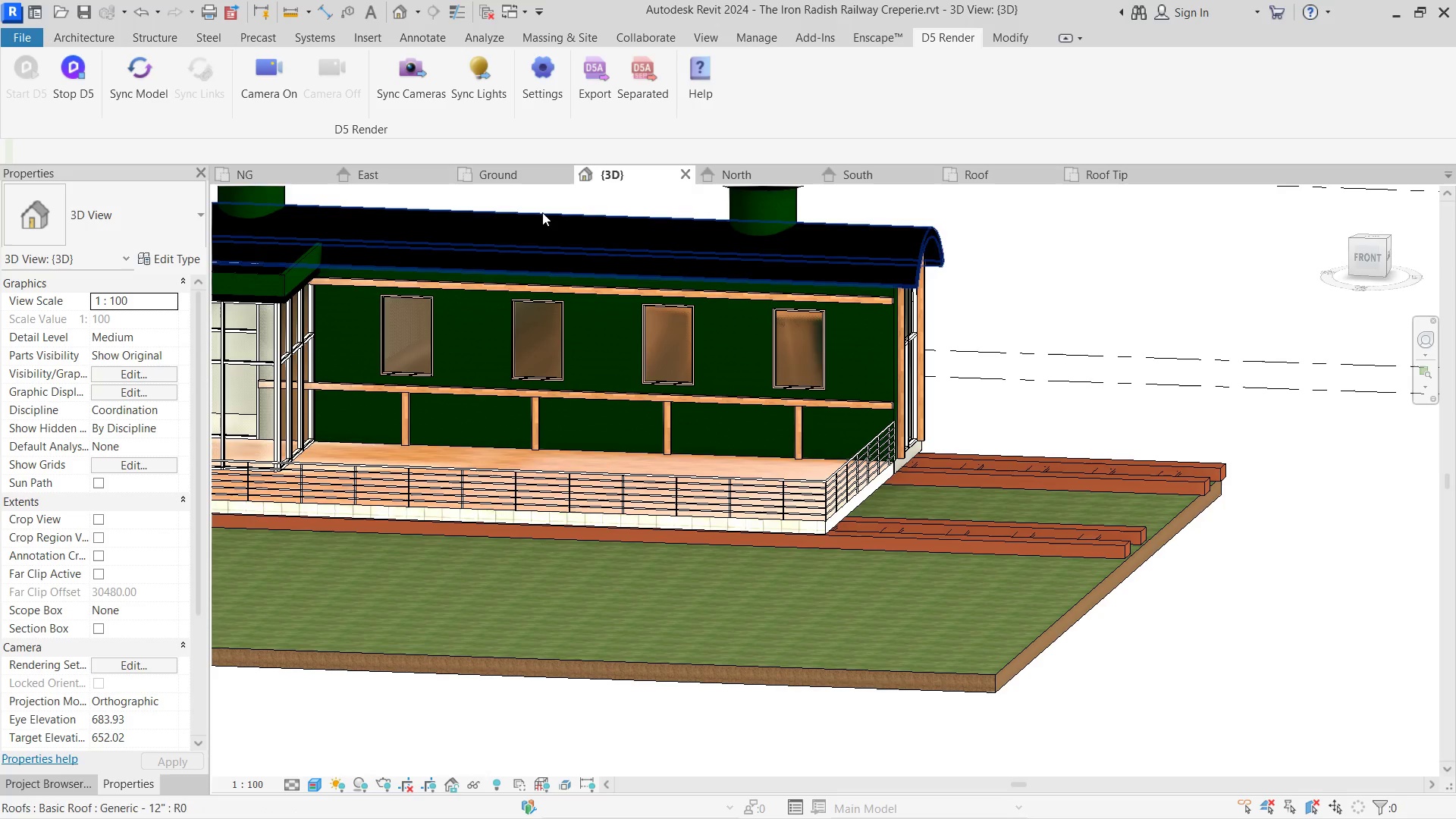 
left_click([506, 171])
 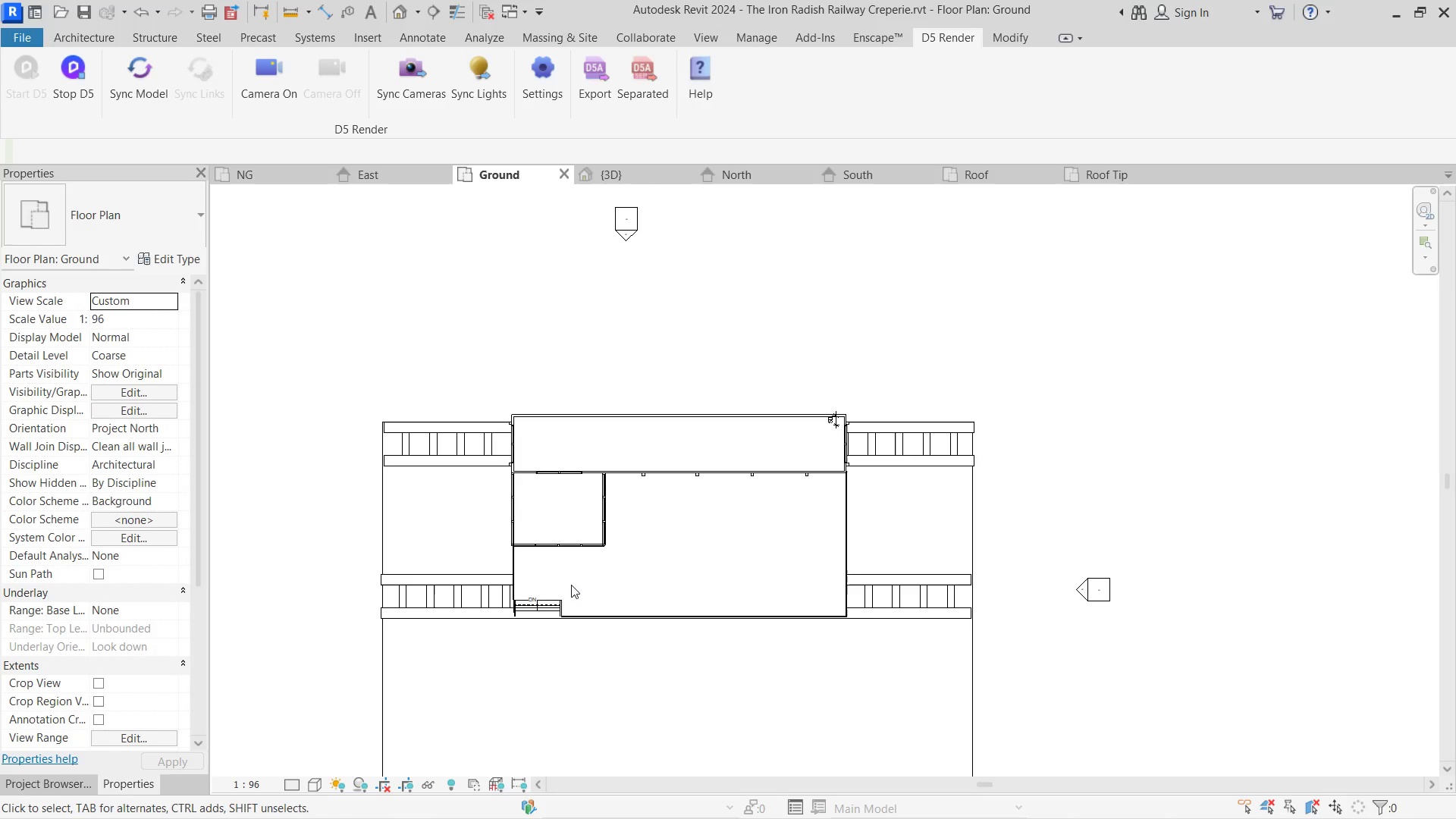 
left_click([559, 596])
 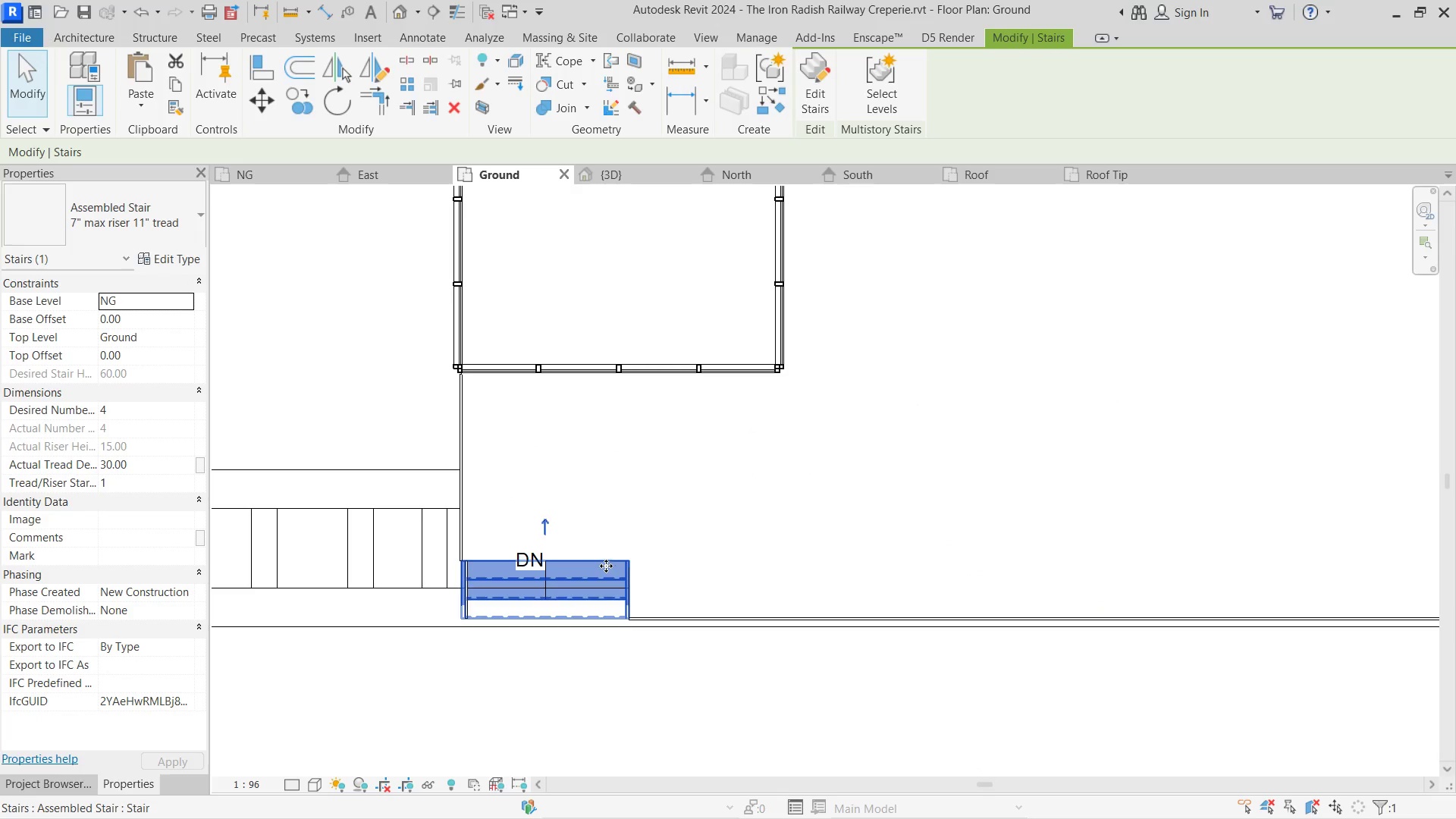 
scroll: coordinate [559, 596], scroll_direction: up, amount: 9.0
 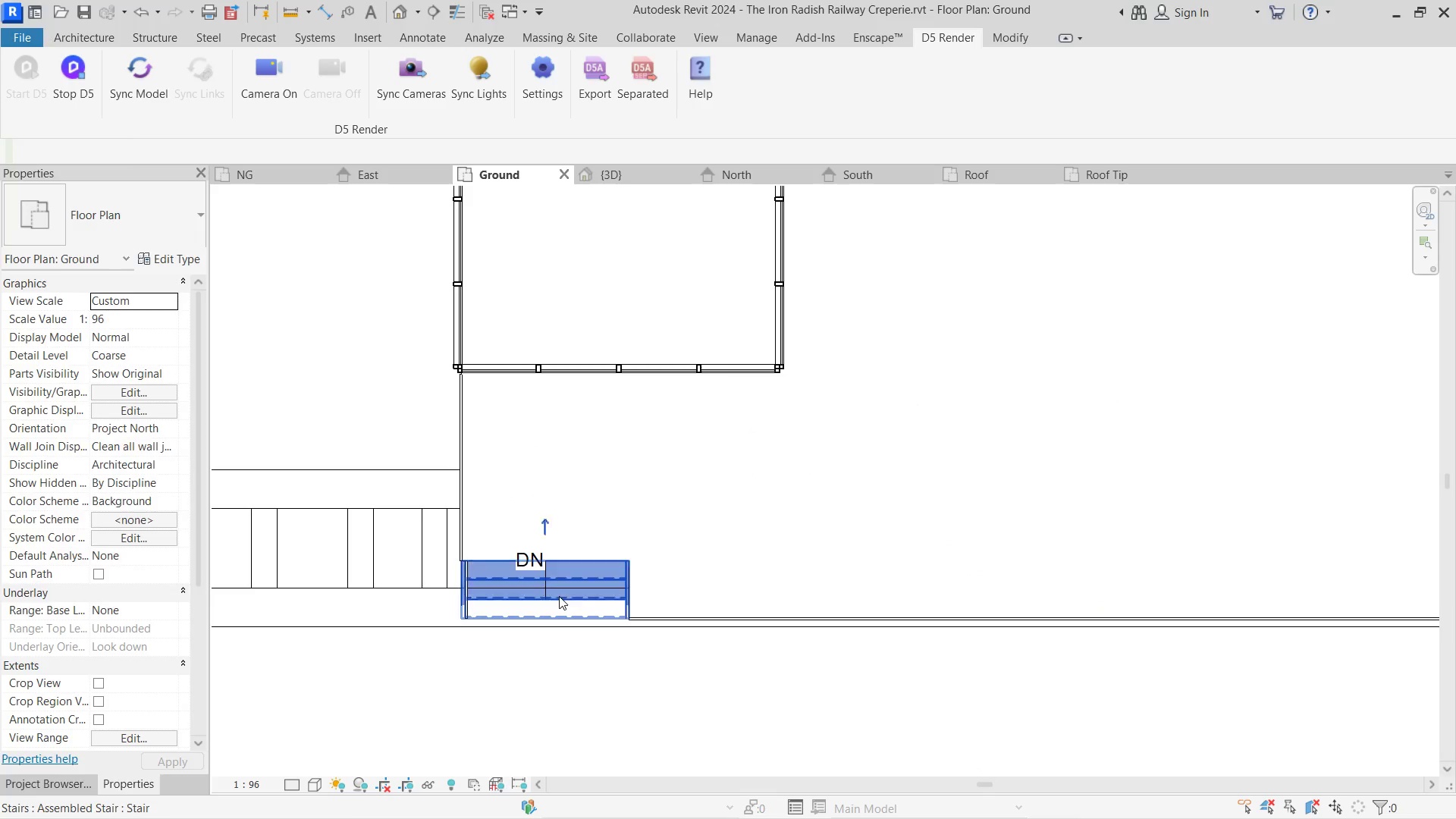 
left_click_drag(start_coordinate=[607, 564], to_coordinate=[608, 630])
 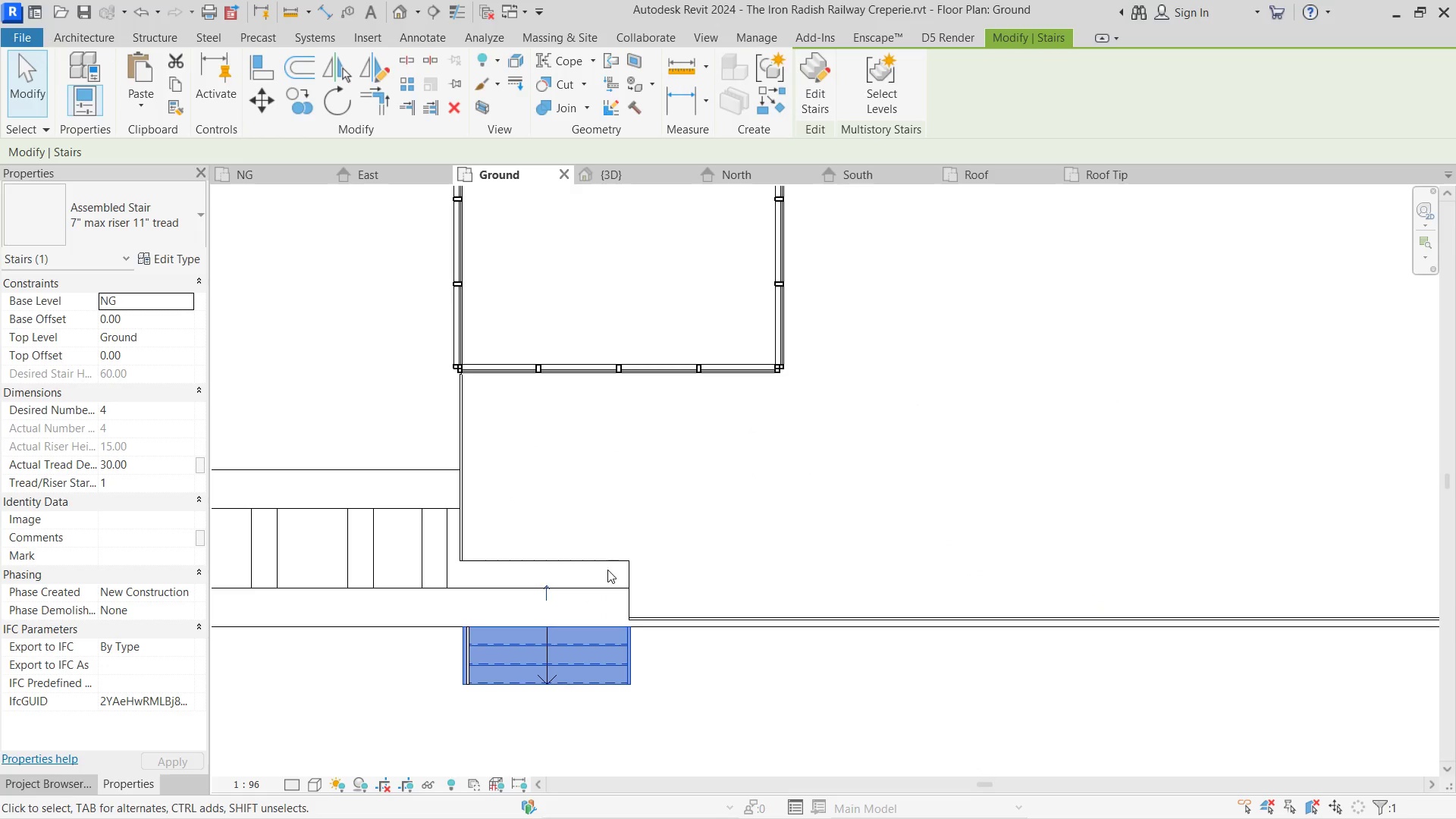 
left_click([607, 566])
 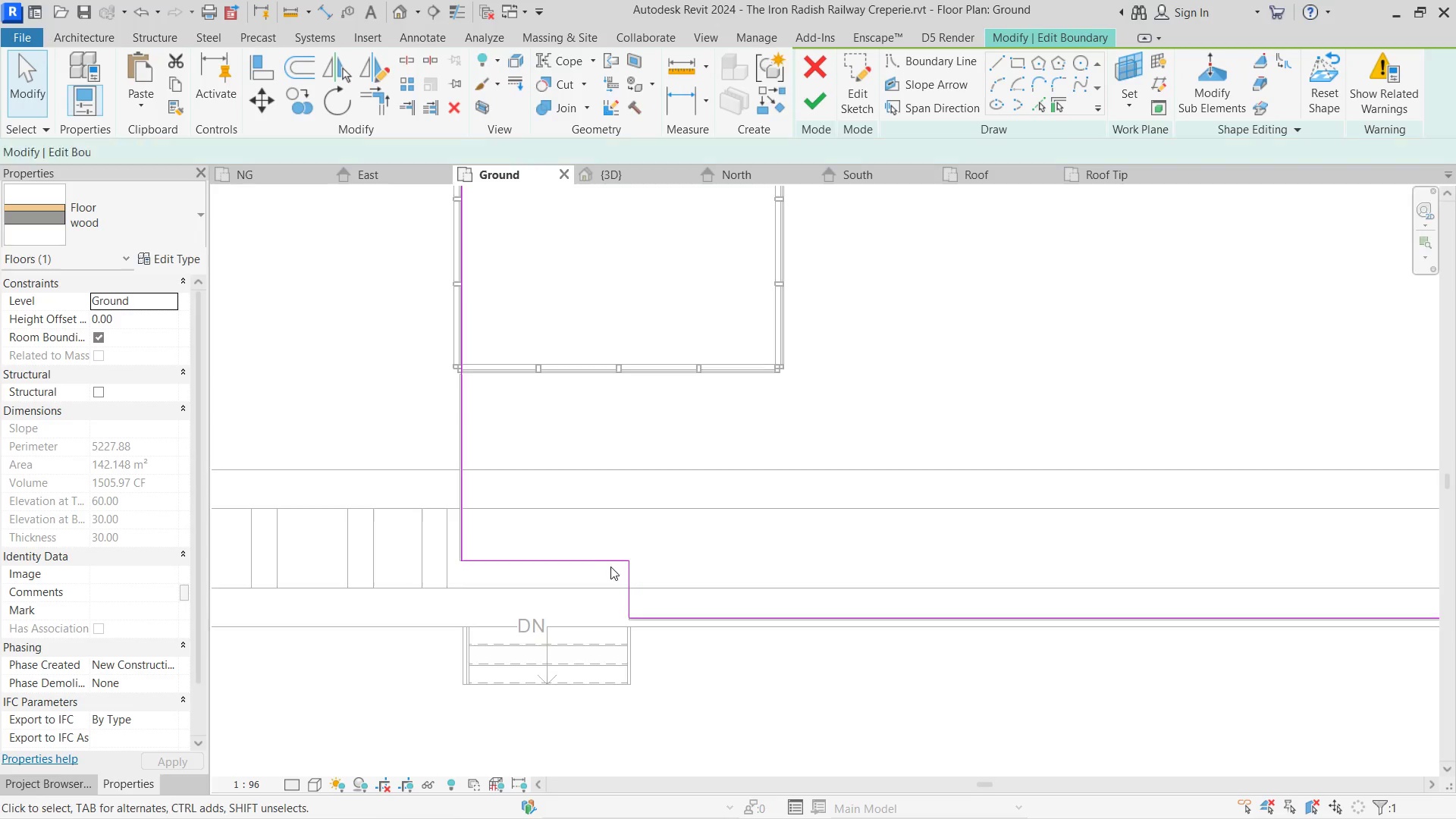 
left_click([607, 566])
 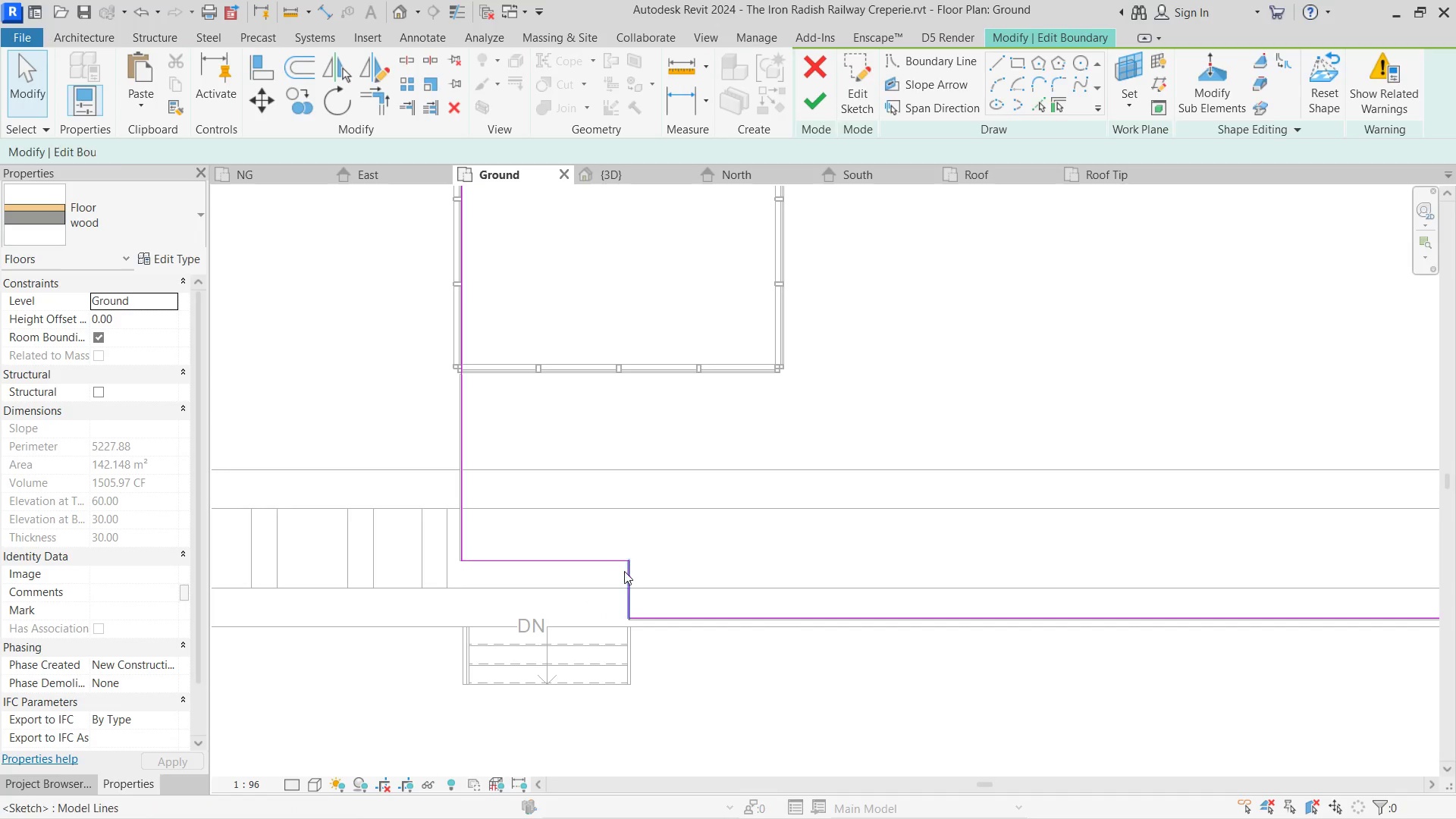 
left_click([626, 575])
 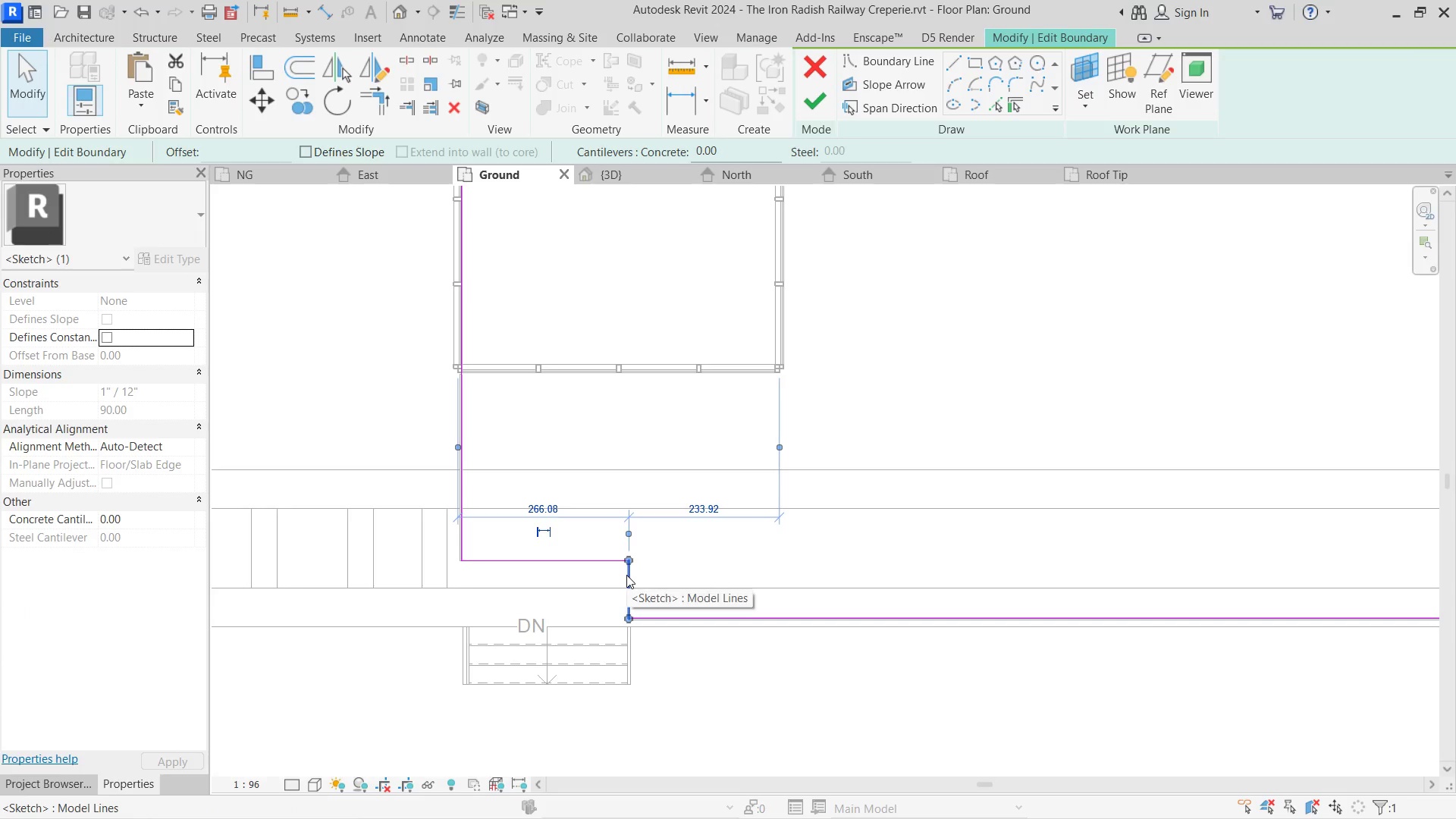 
key(PlayPause)
 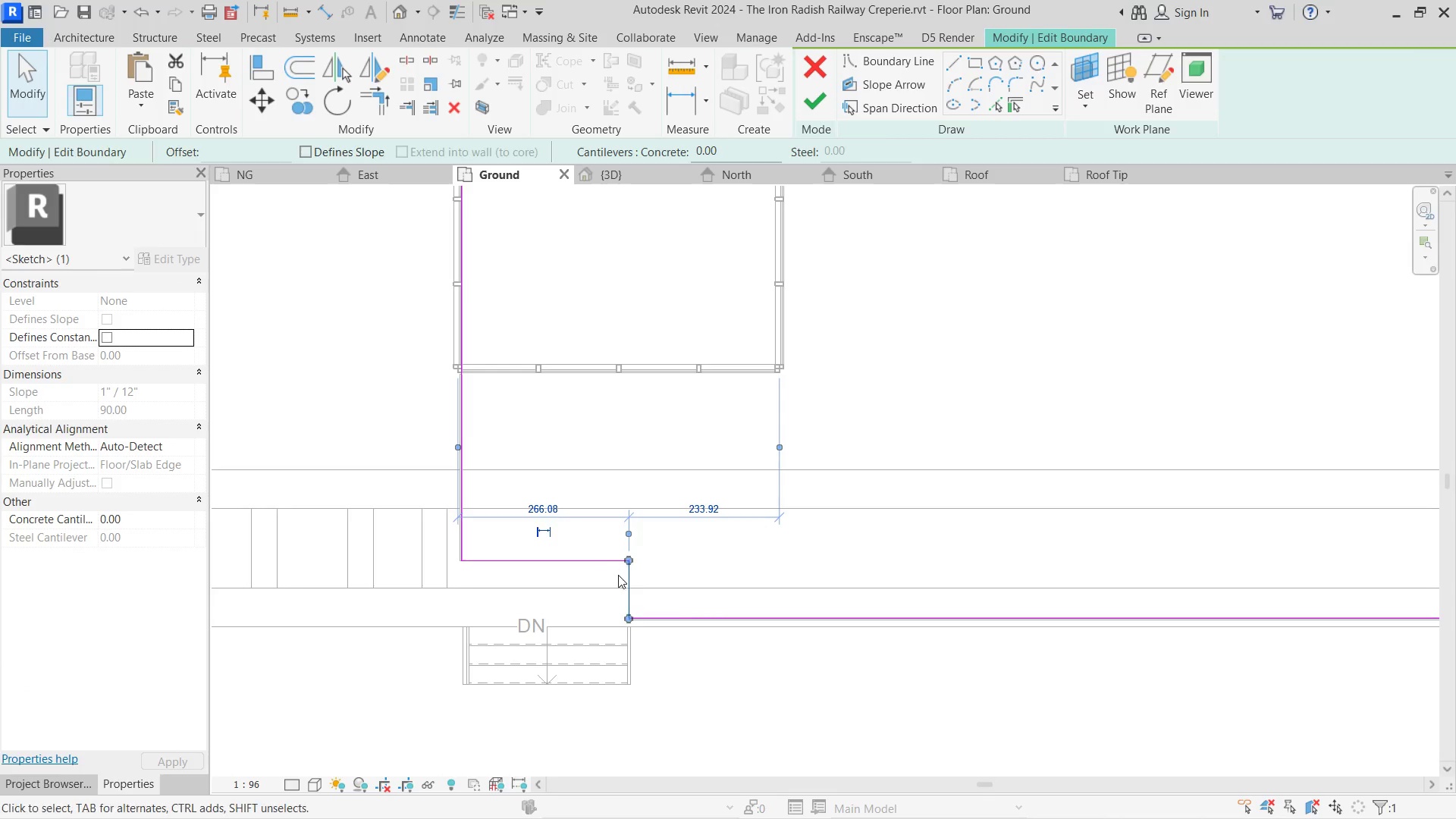 
key(Delete)
 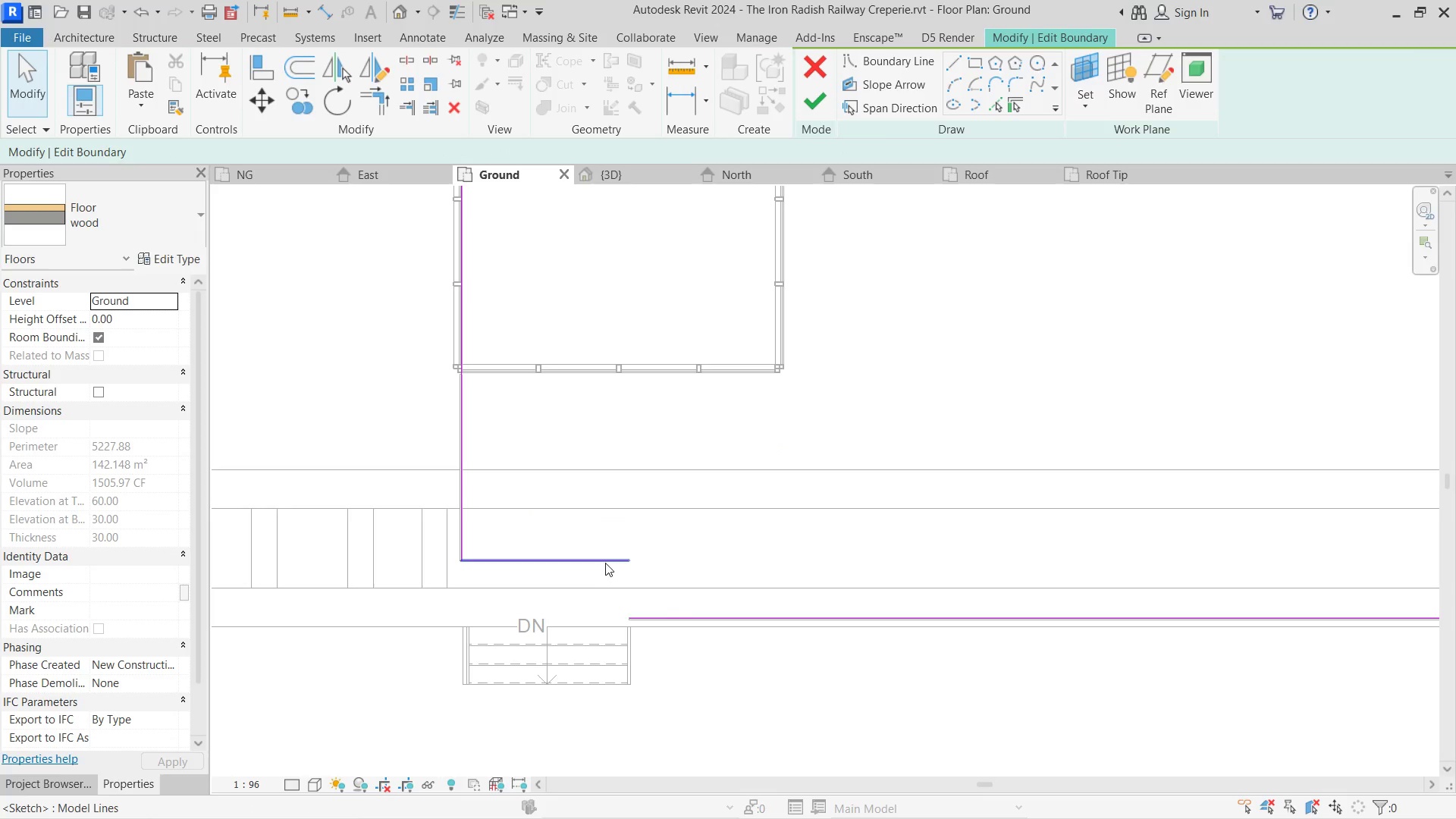 
left_click([605, 562])
 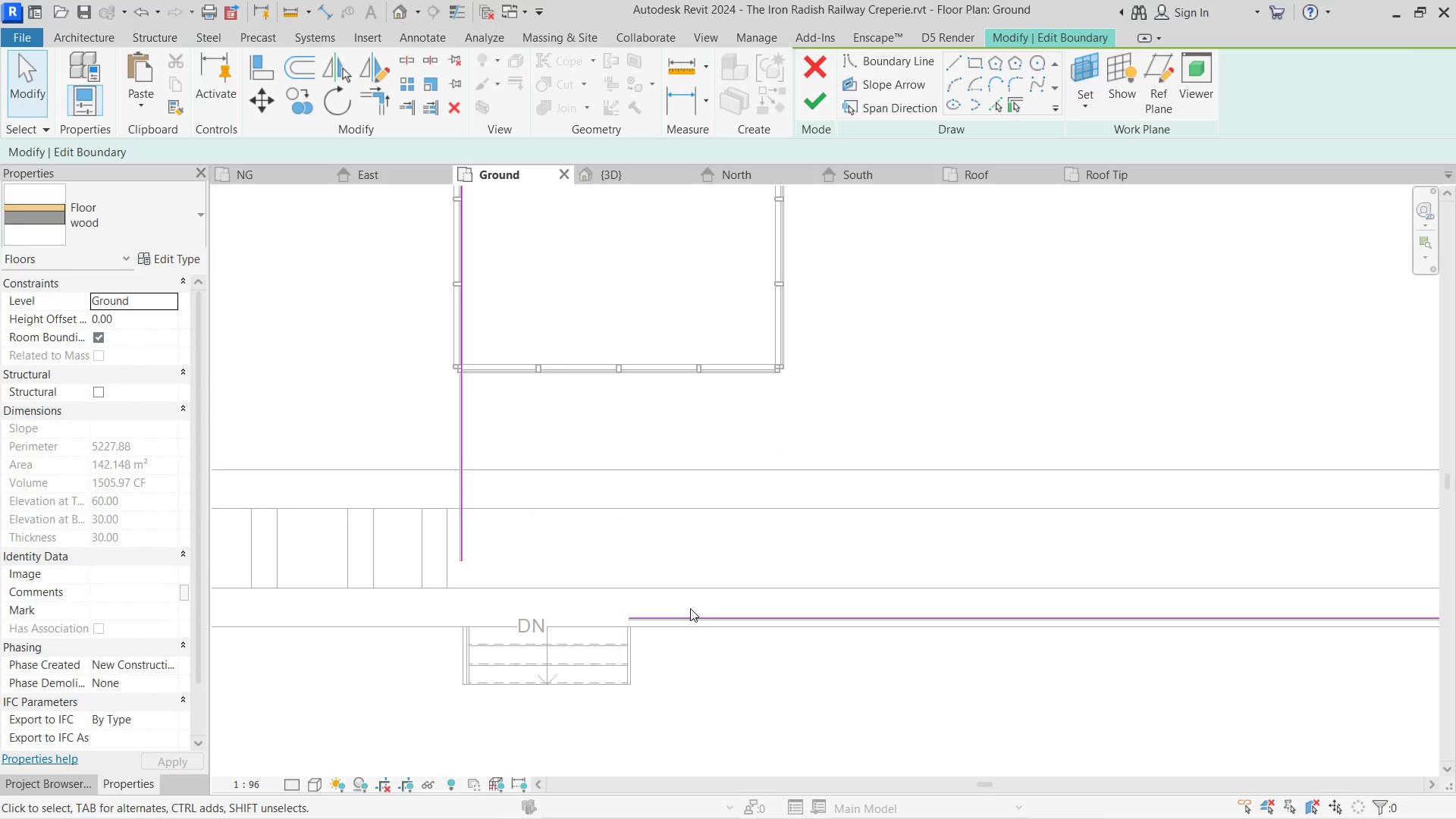 
key(T)
 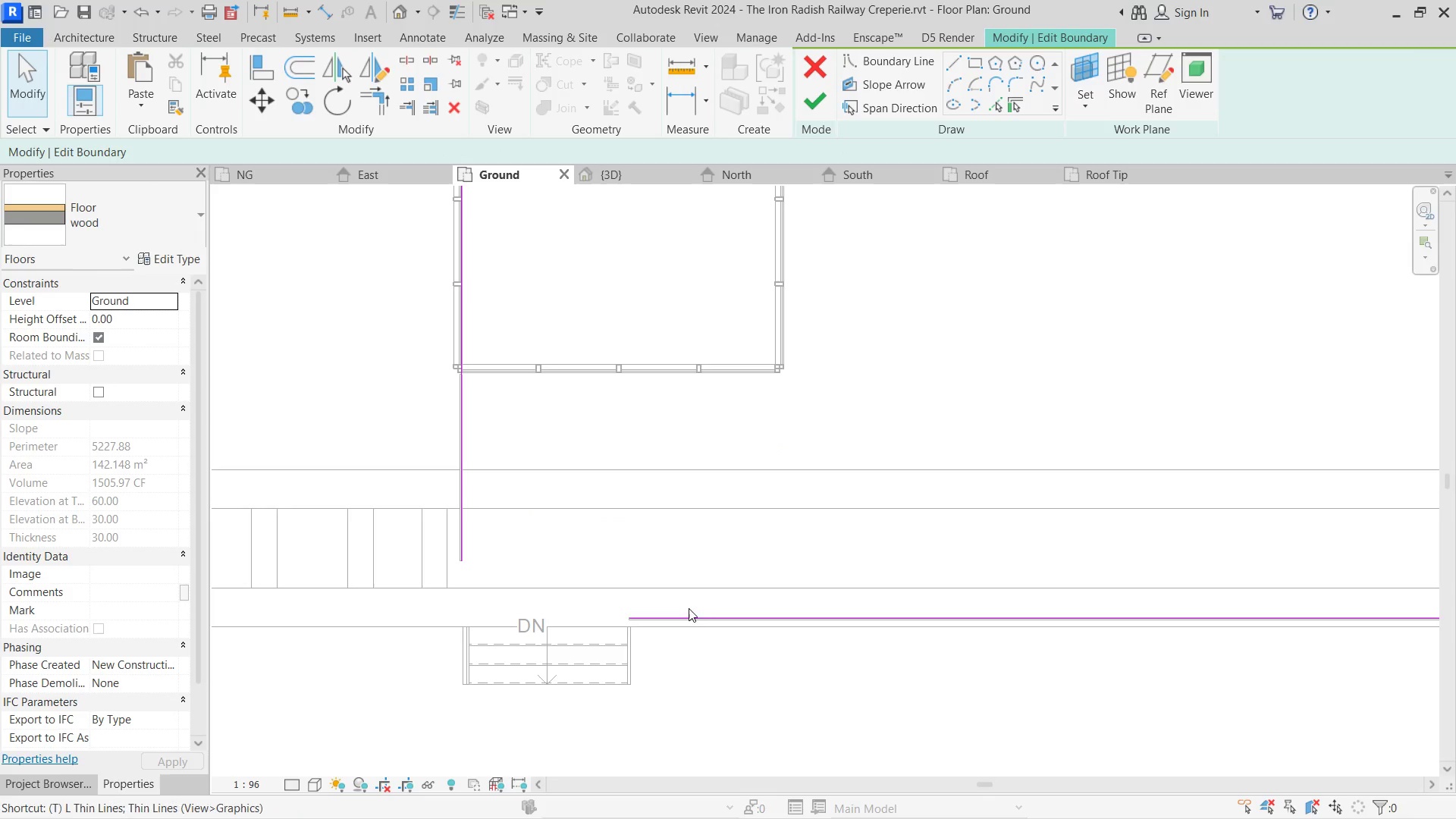 
left_click_drag(start_coordinate=[692, 616], to_coordinate=[688, 613])
 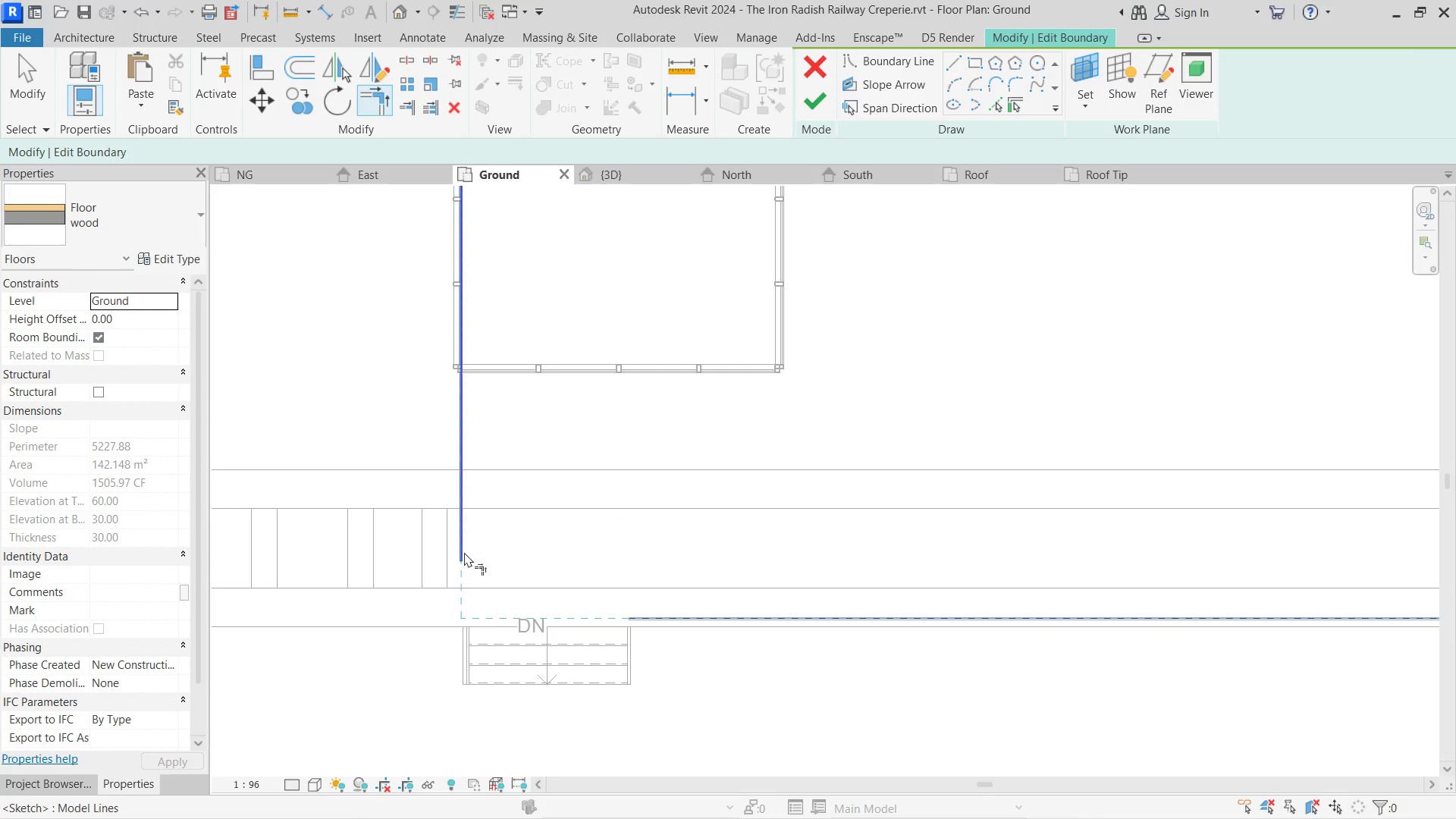 
left_click([464, 550])
 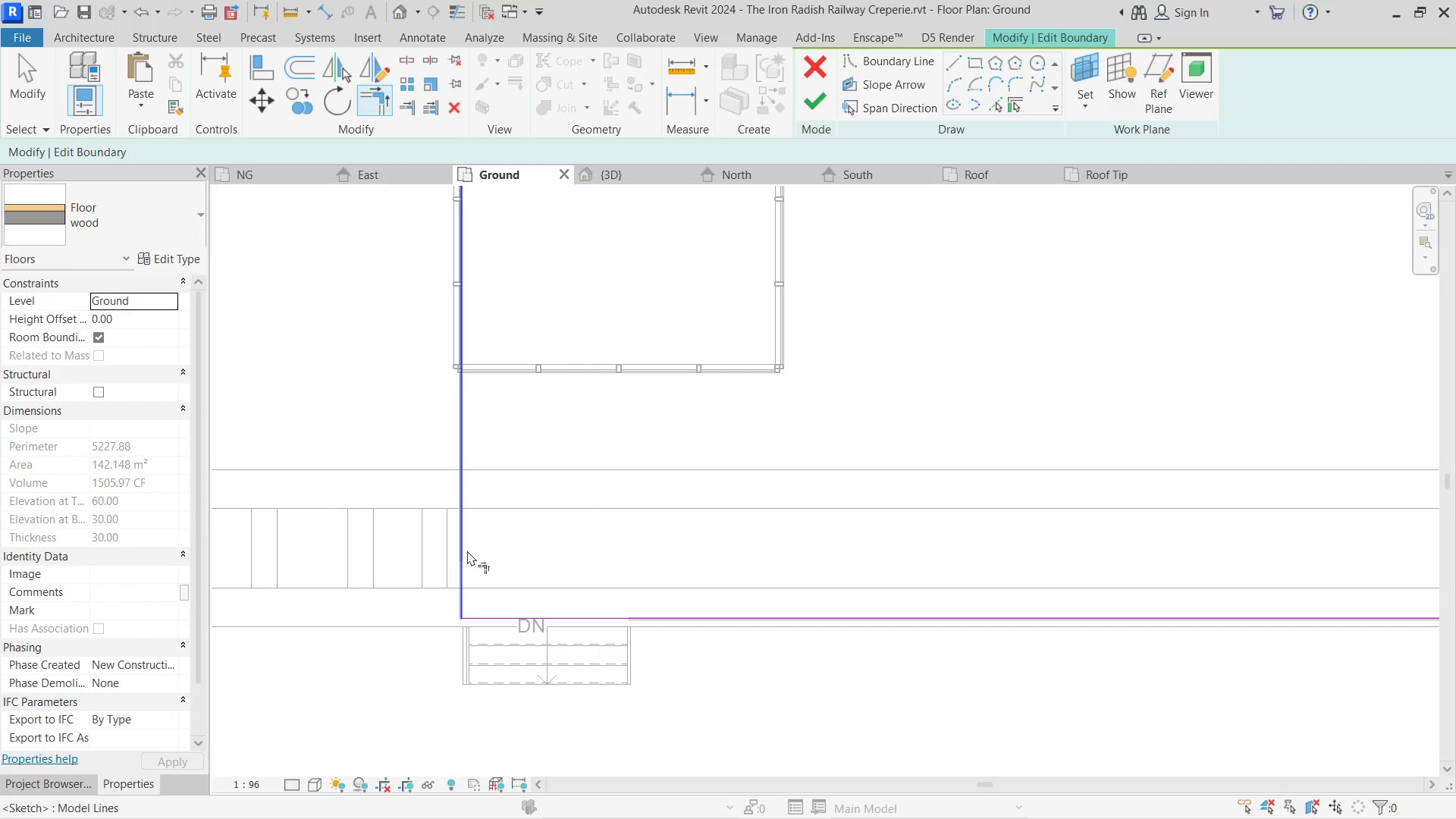 
key(Escape)
 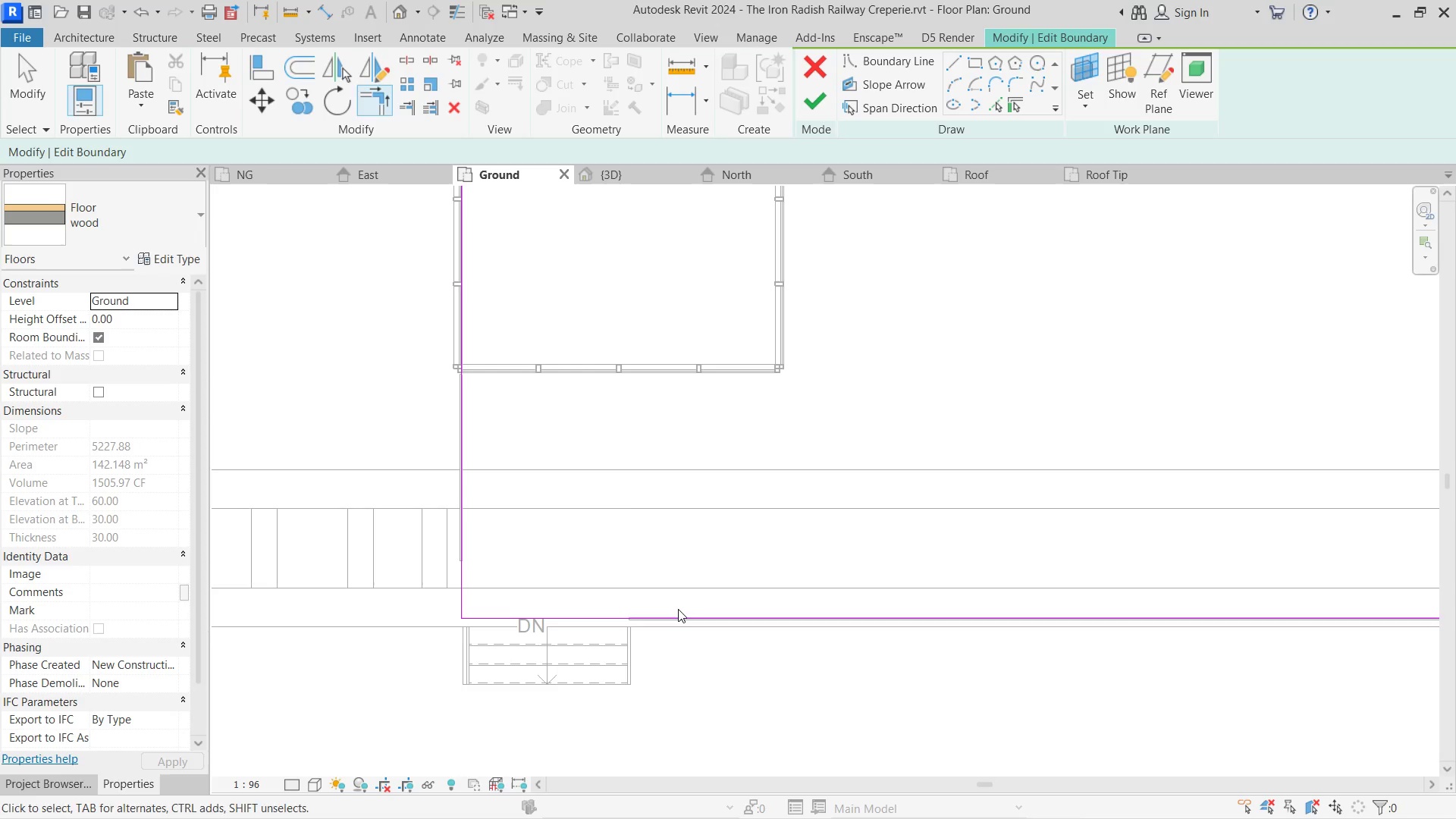 
hold_key(key=Escape, duration=4.06)
 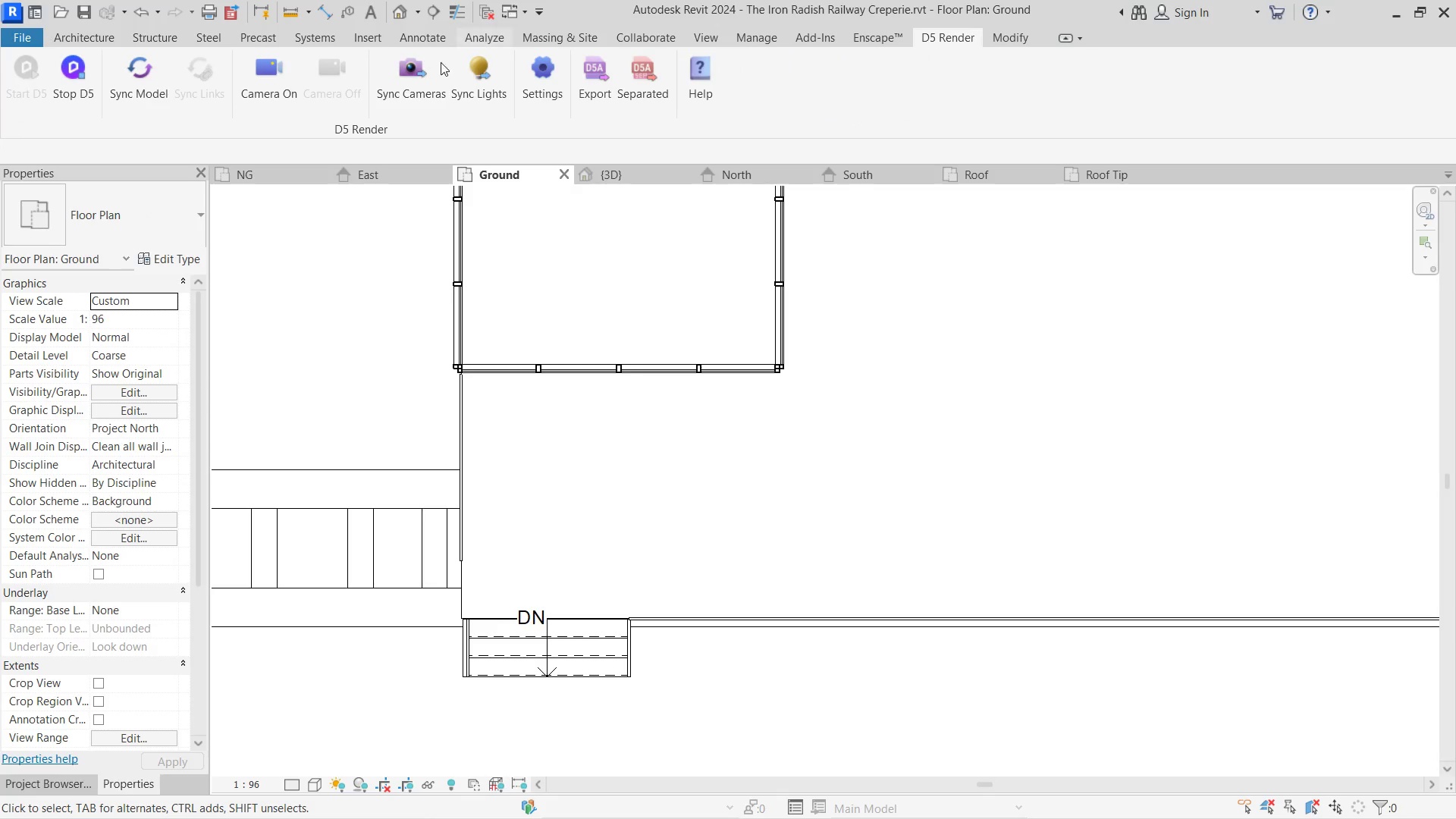 
left_click([805, 108])
 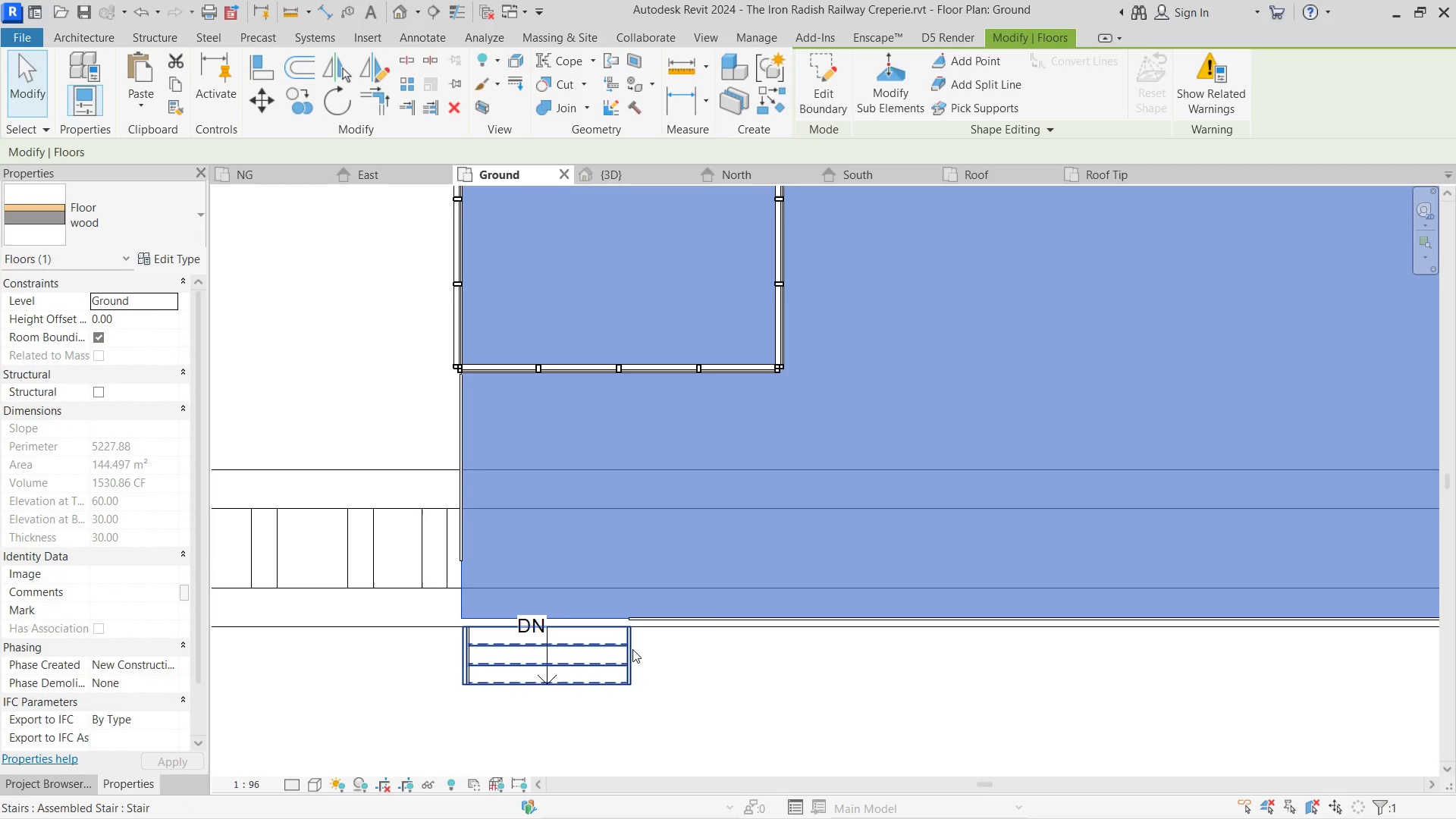 
left_click([626, 657])
 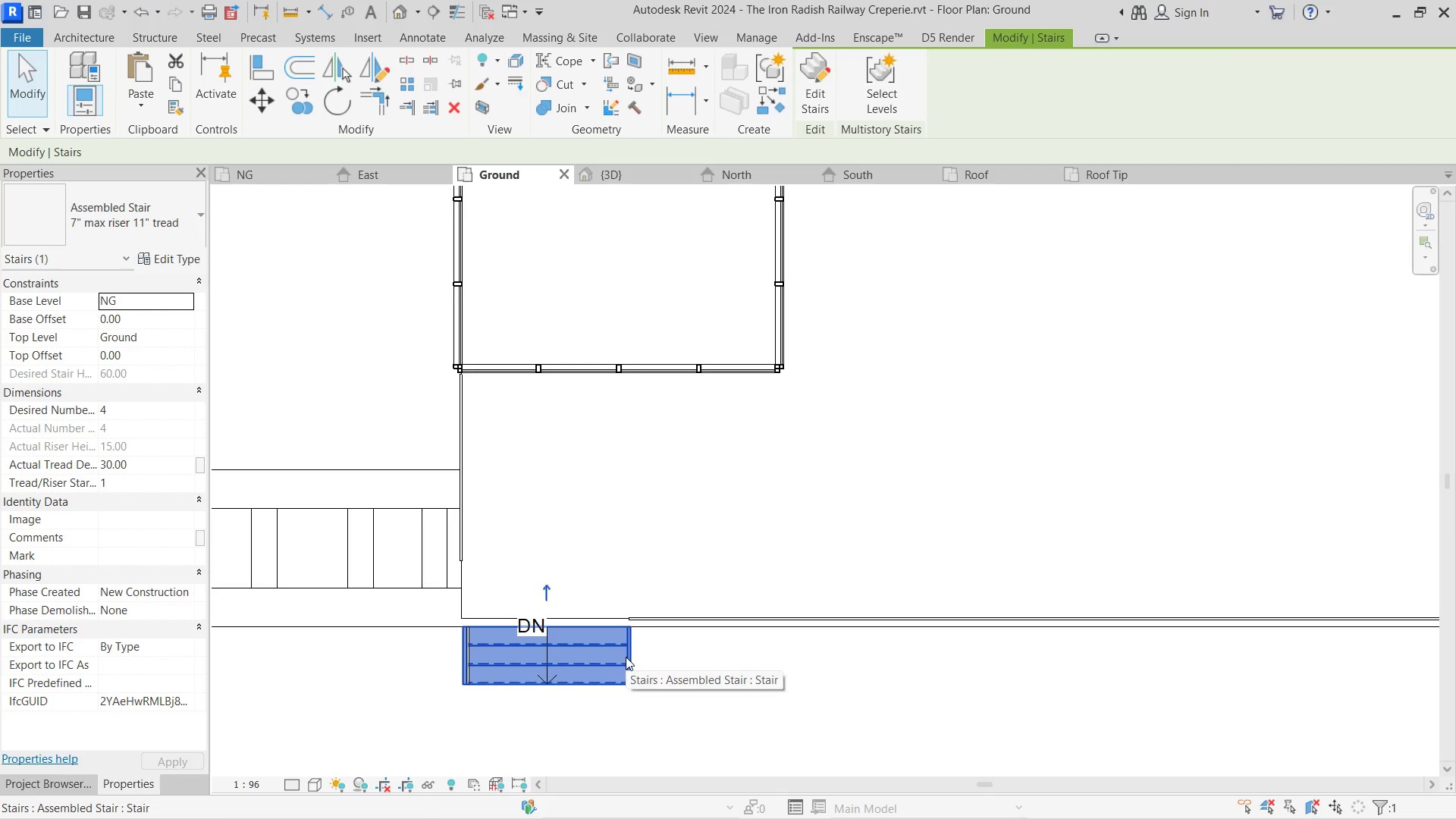 
key(ArrowUp)
 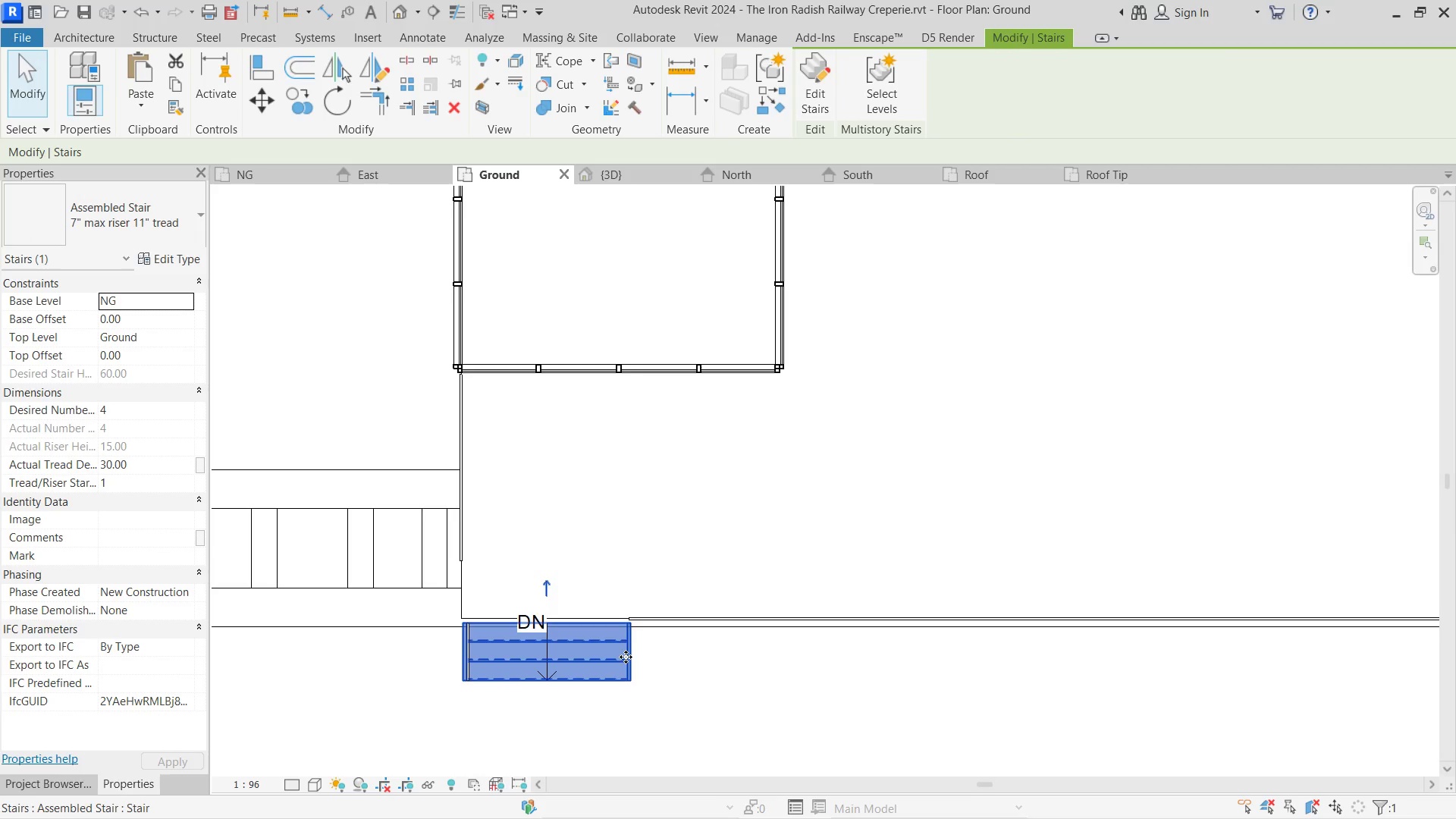 
key(ArrowUp)
 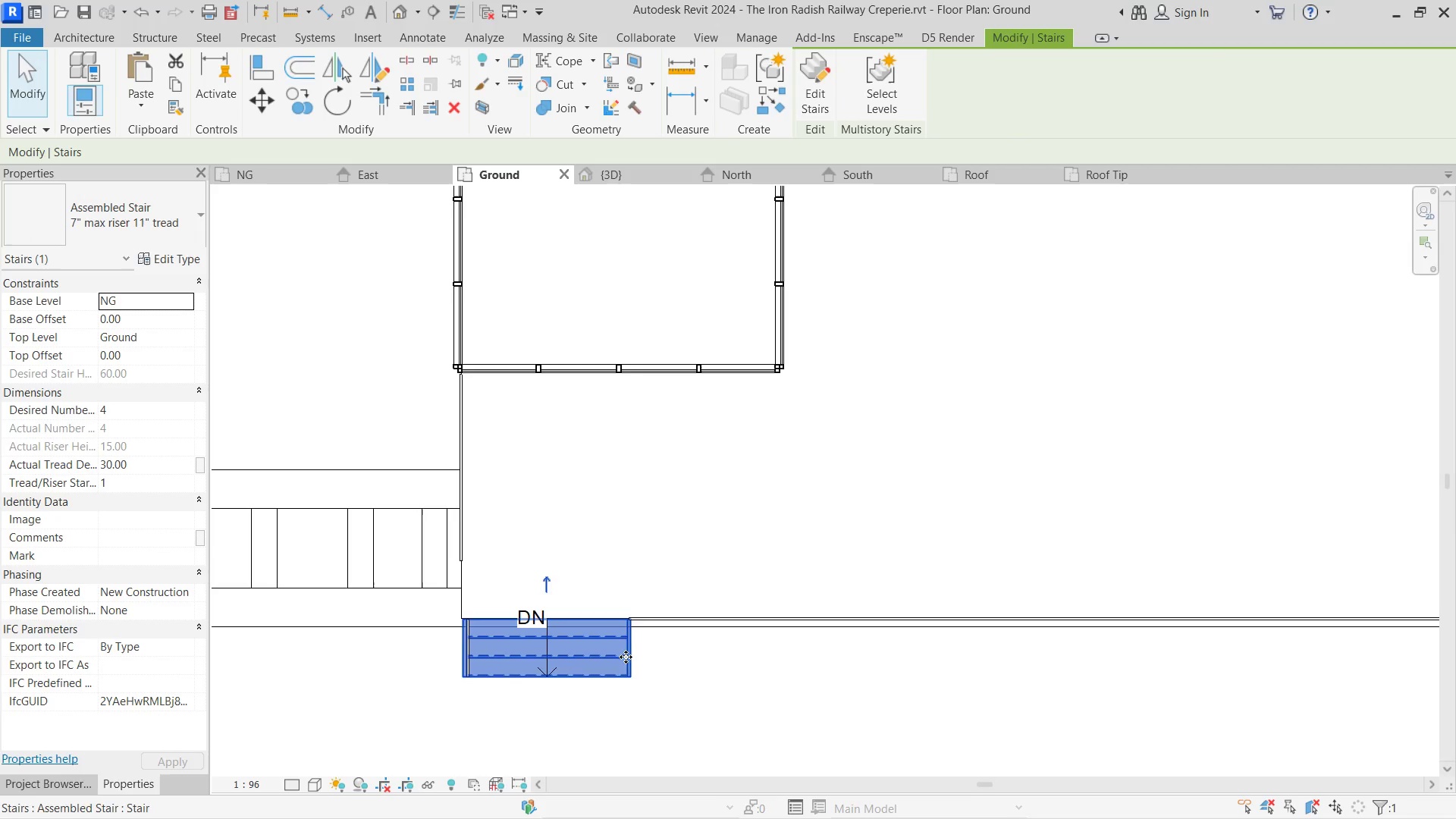 
key(ArrowUp)
 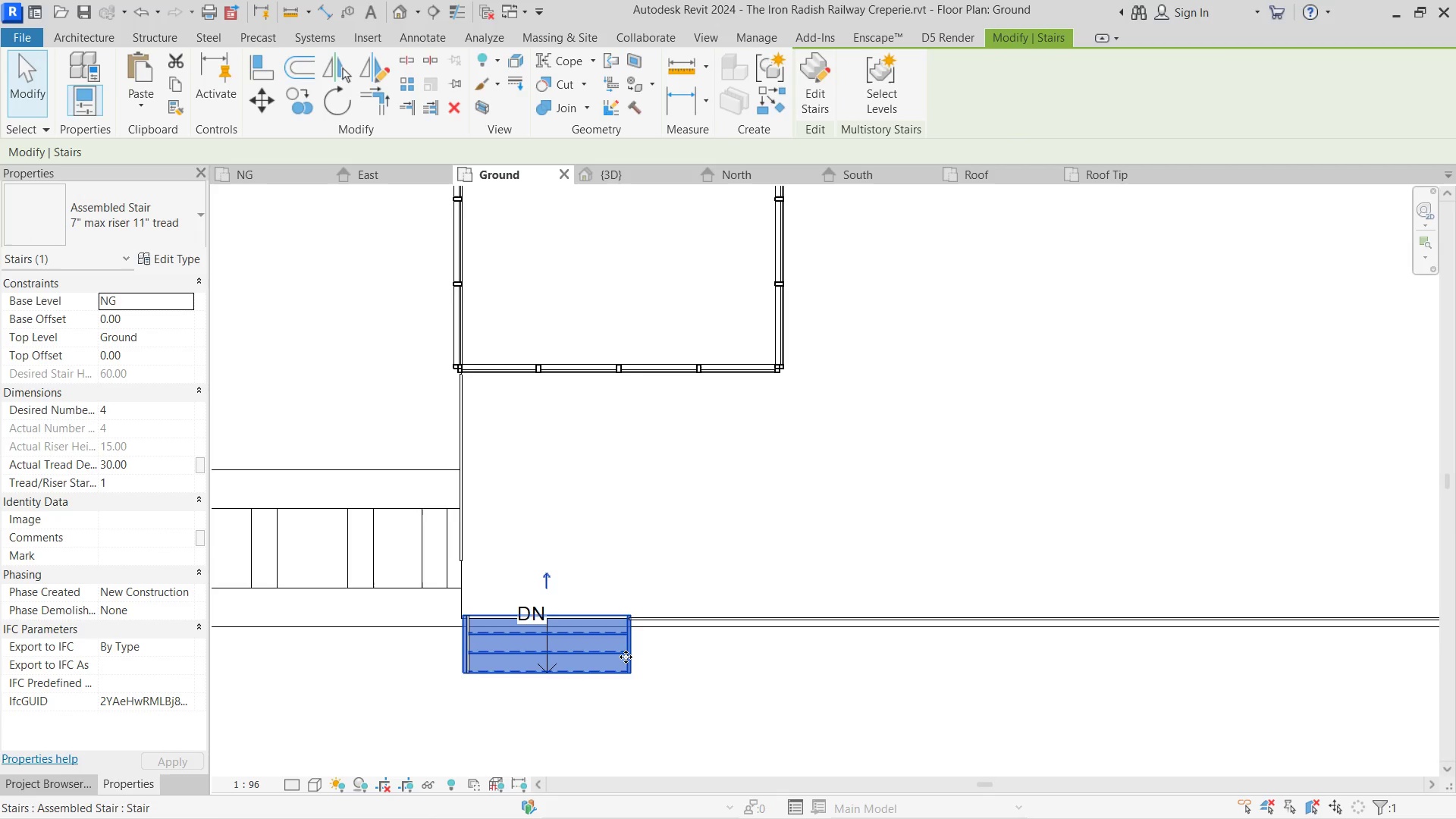 
key(ArrowDown)
 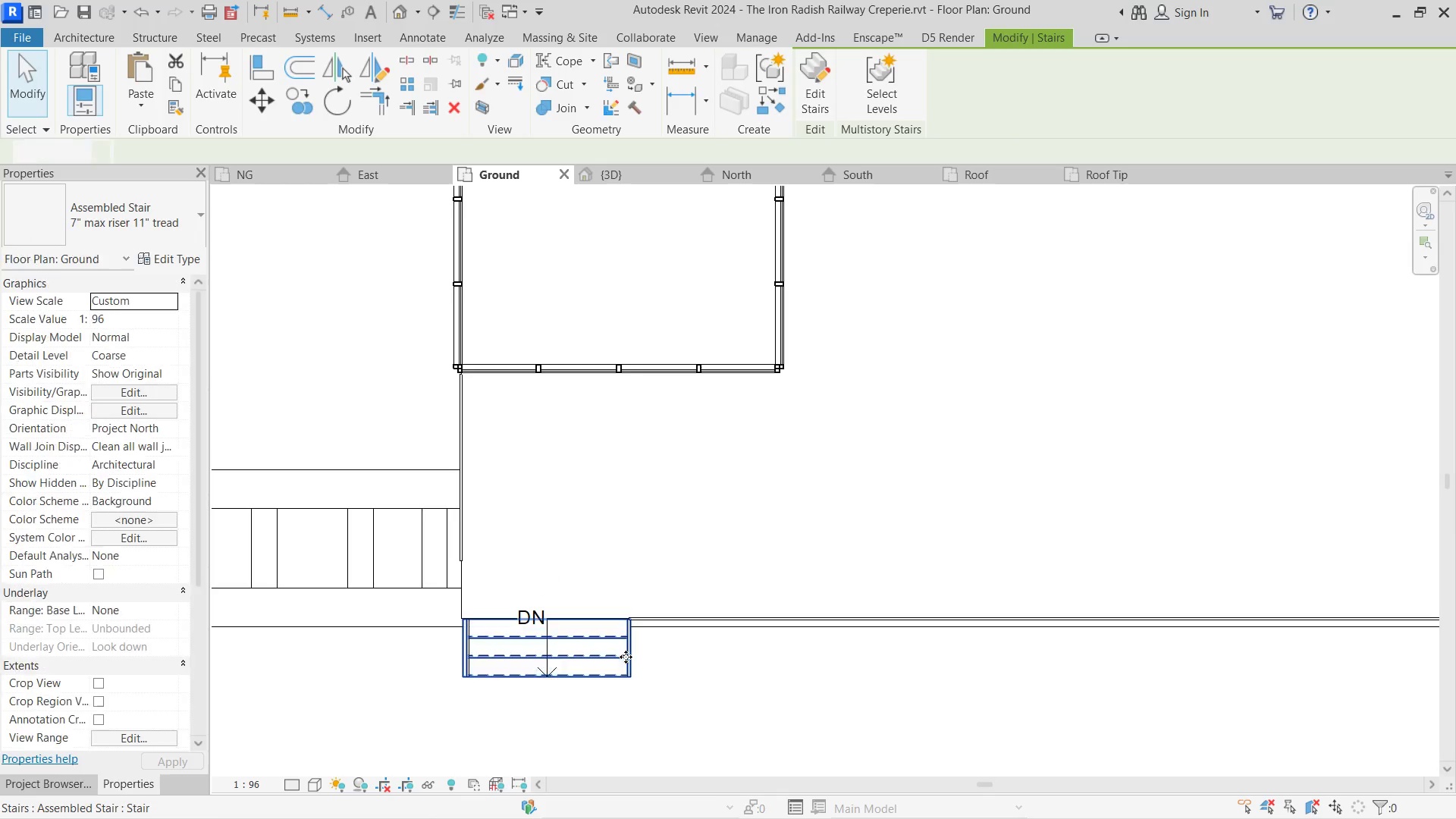 
key(Escape)
 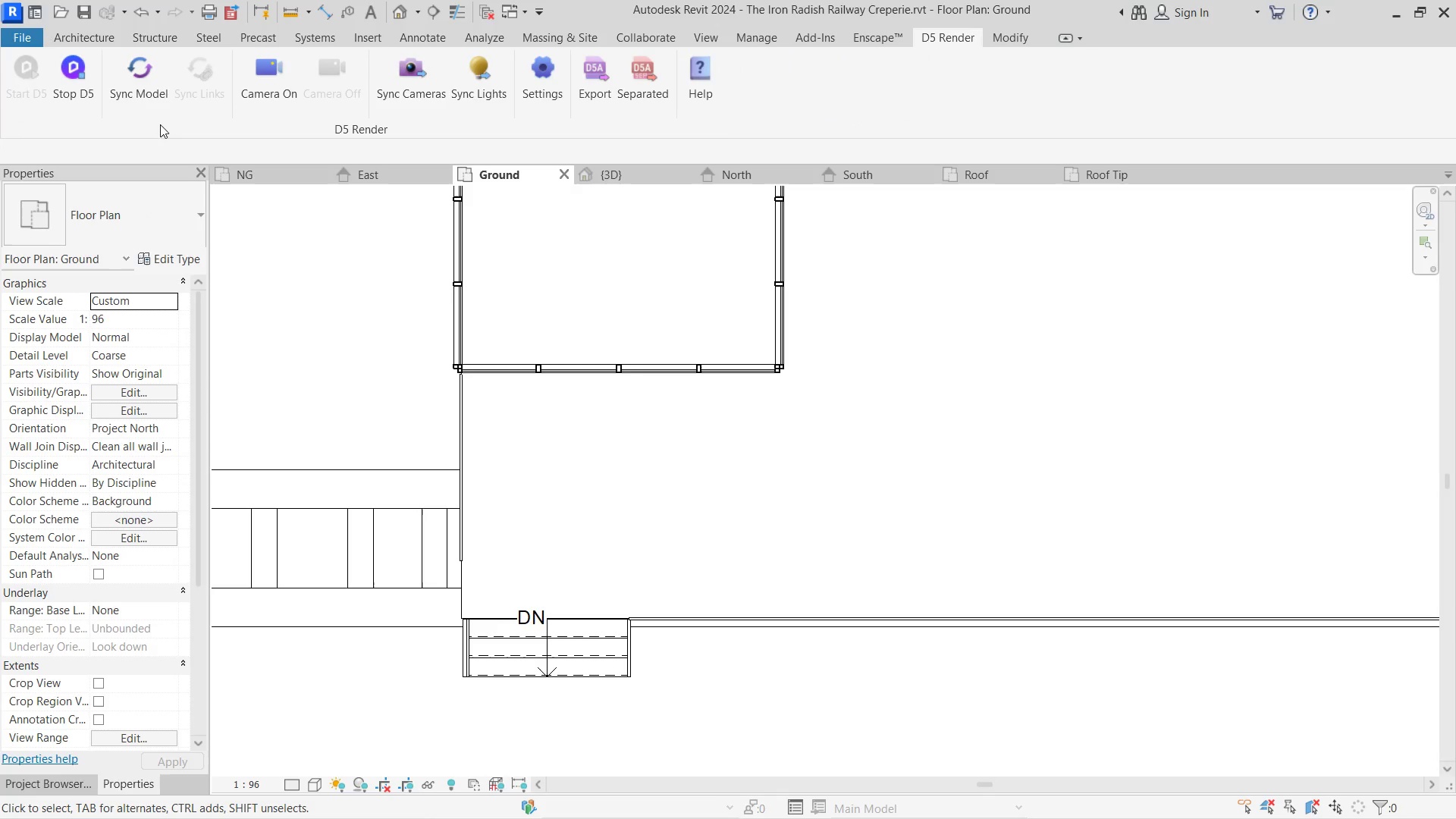 
left_click([142, 100])
 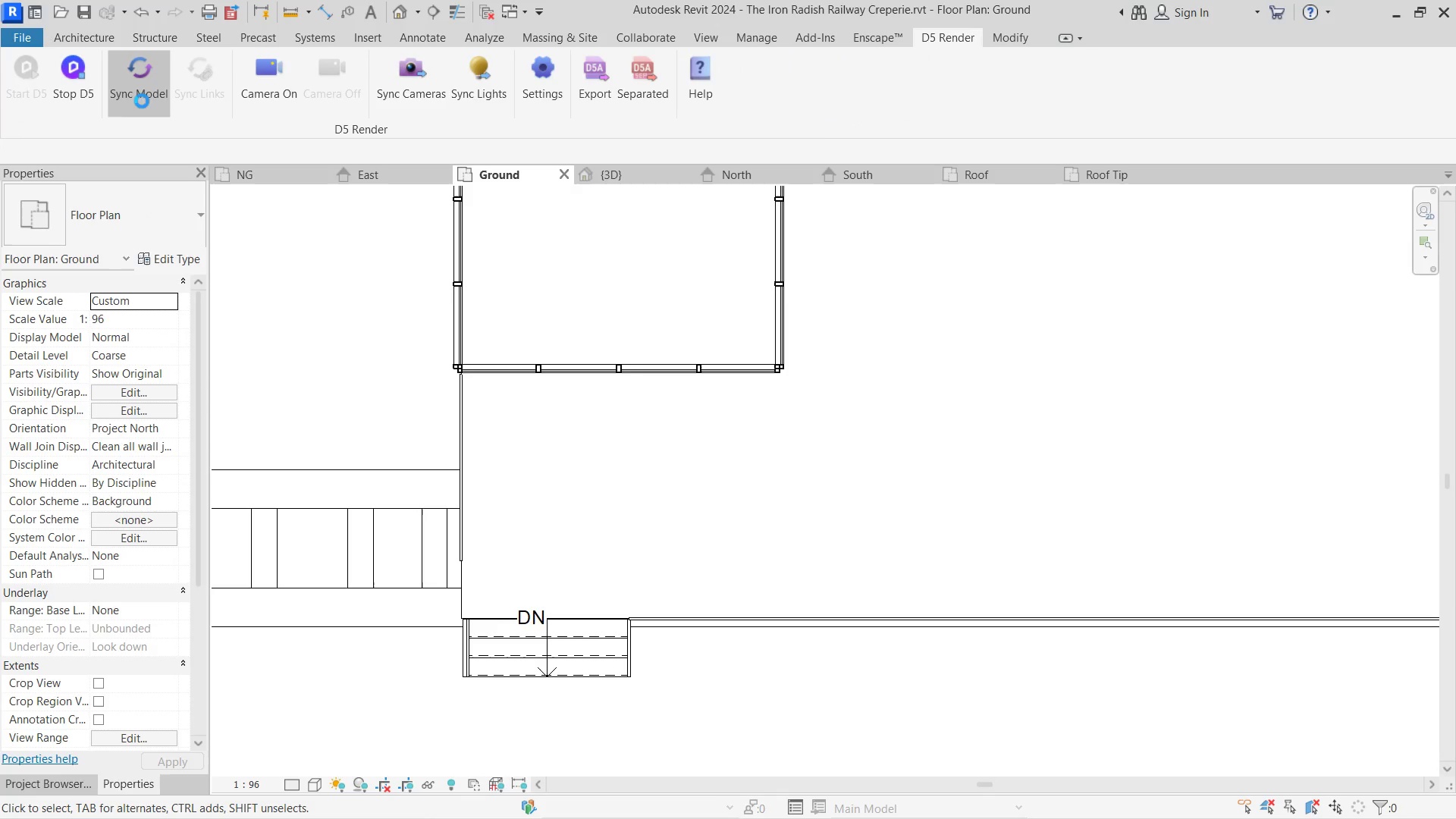 
key(Alt+Tab)
 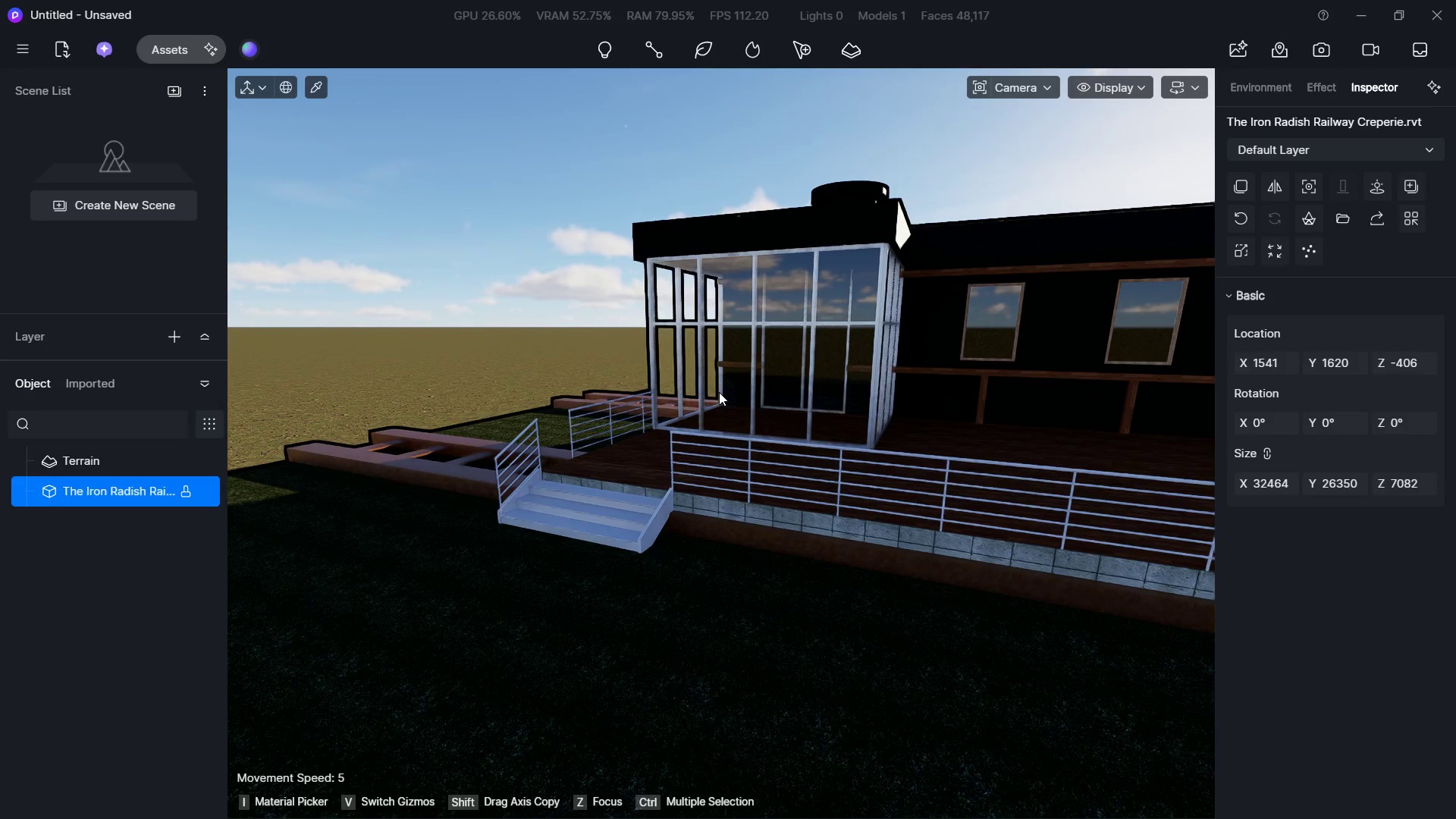 
key(Alt+AltLeft)
 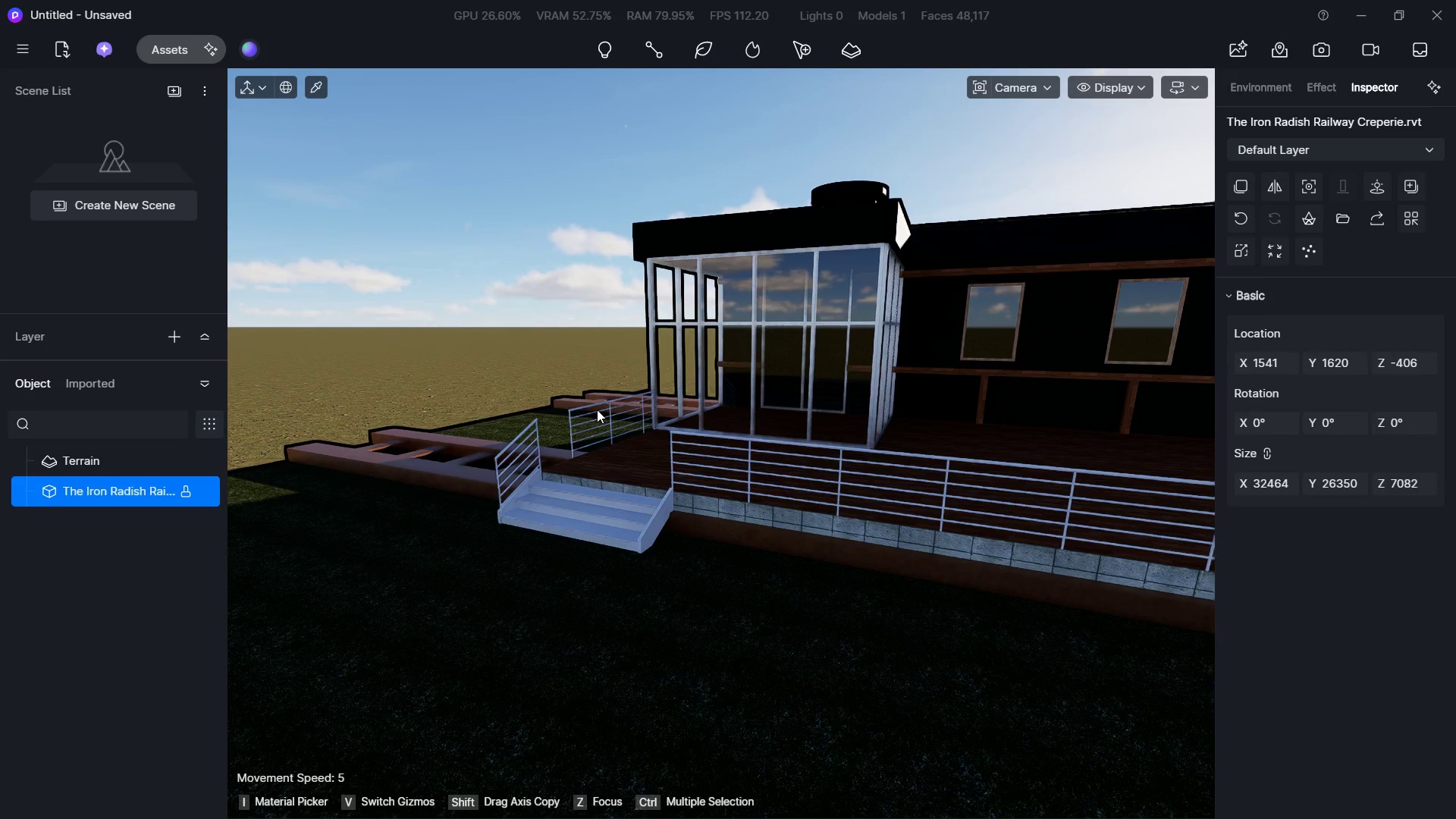 
key(Alt+Tab)
 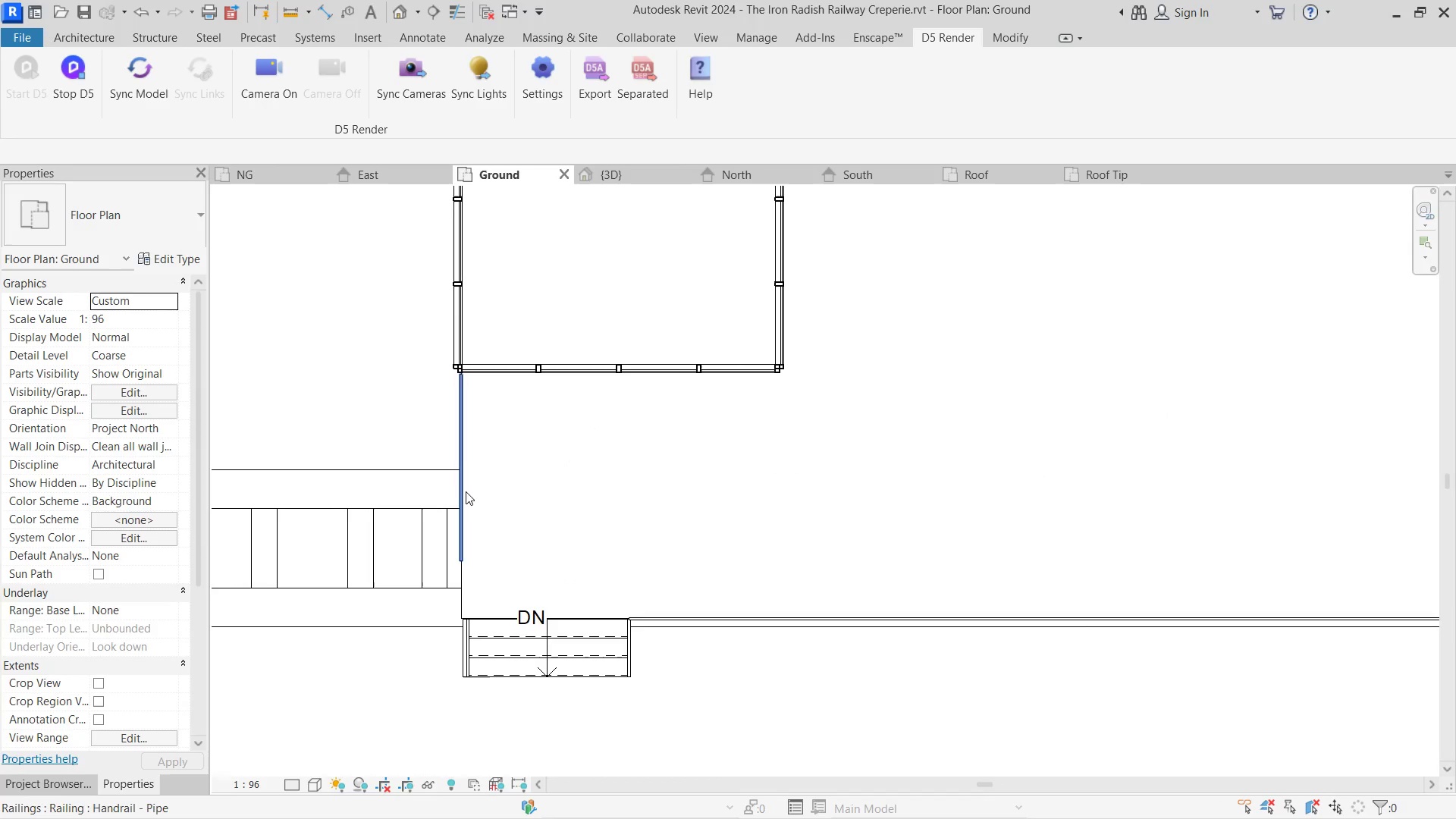 
double_click([466, 491])
 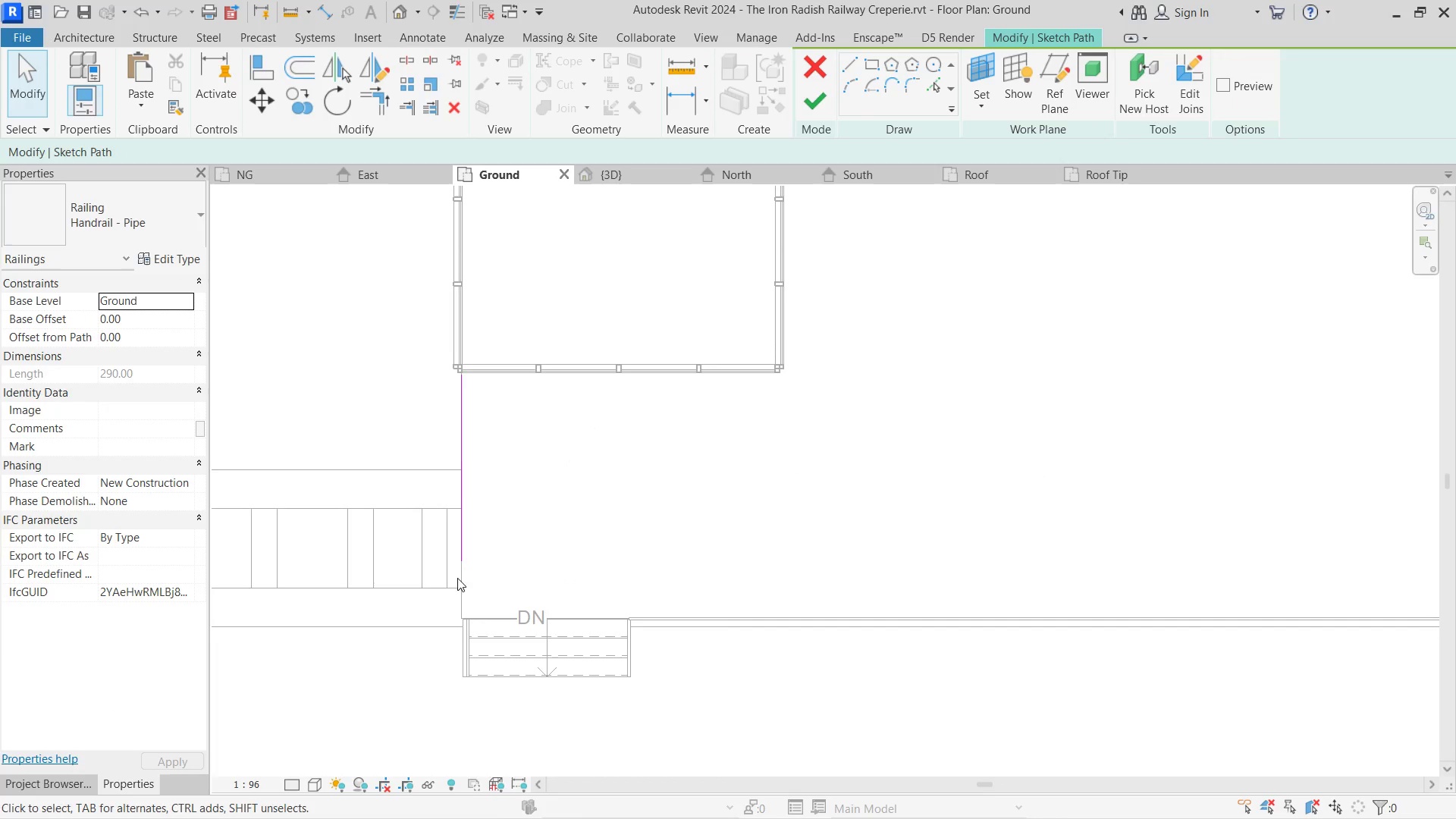 
left_click([460, 547])
 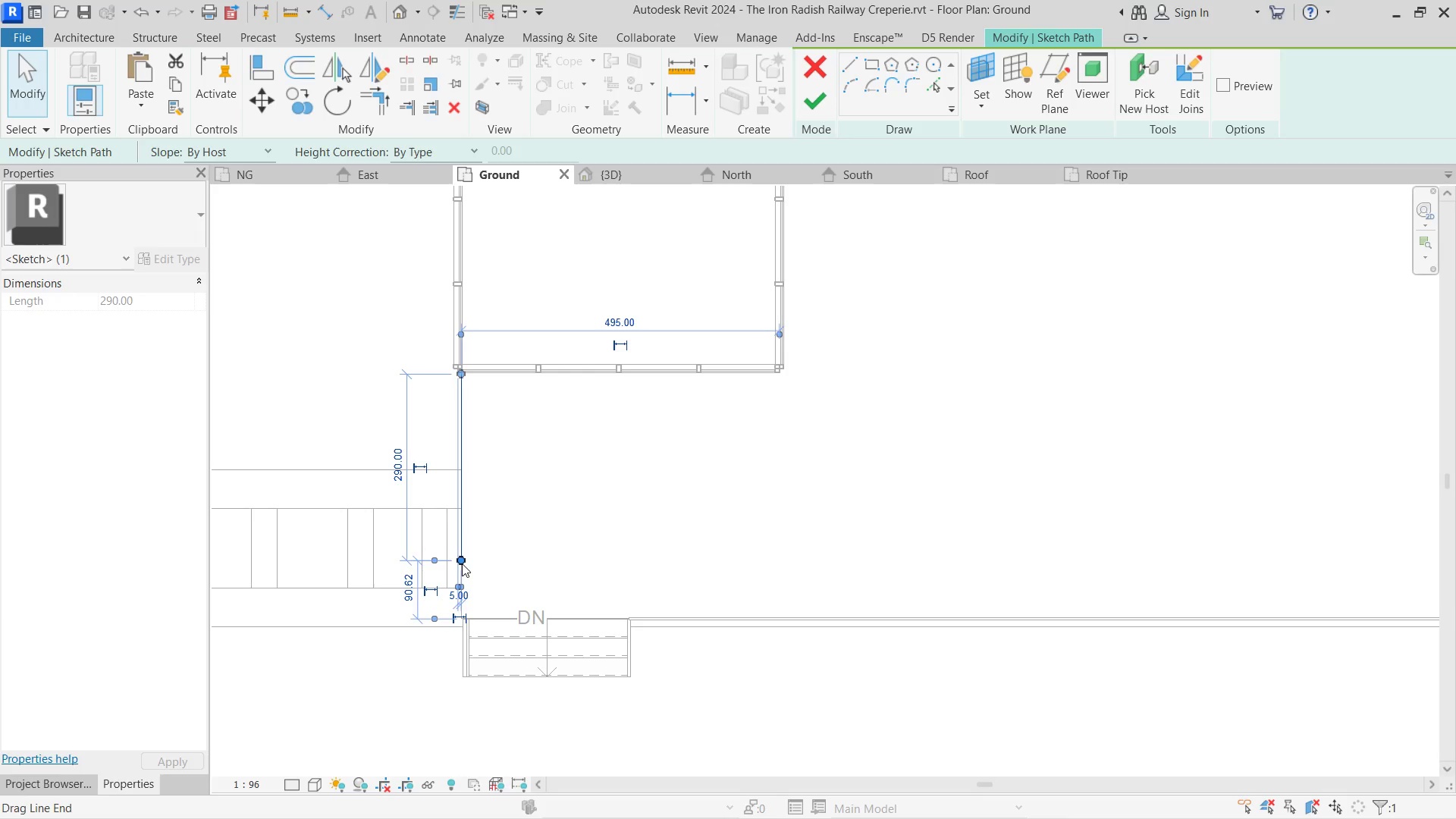 
left_click_drag(start_coordinate=[460, 555], to_coordinate=[460, 613])
 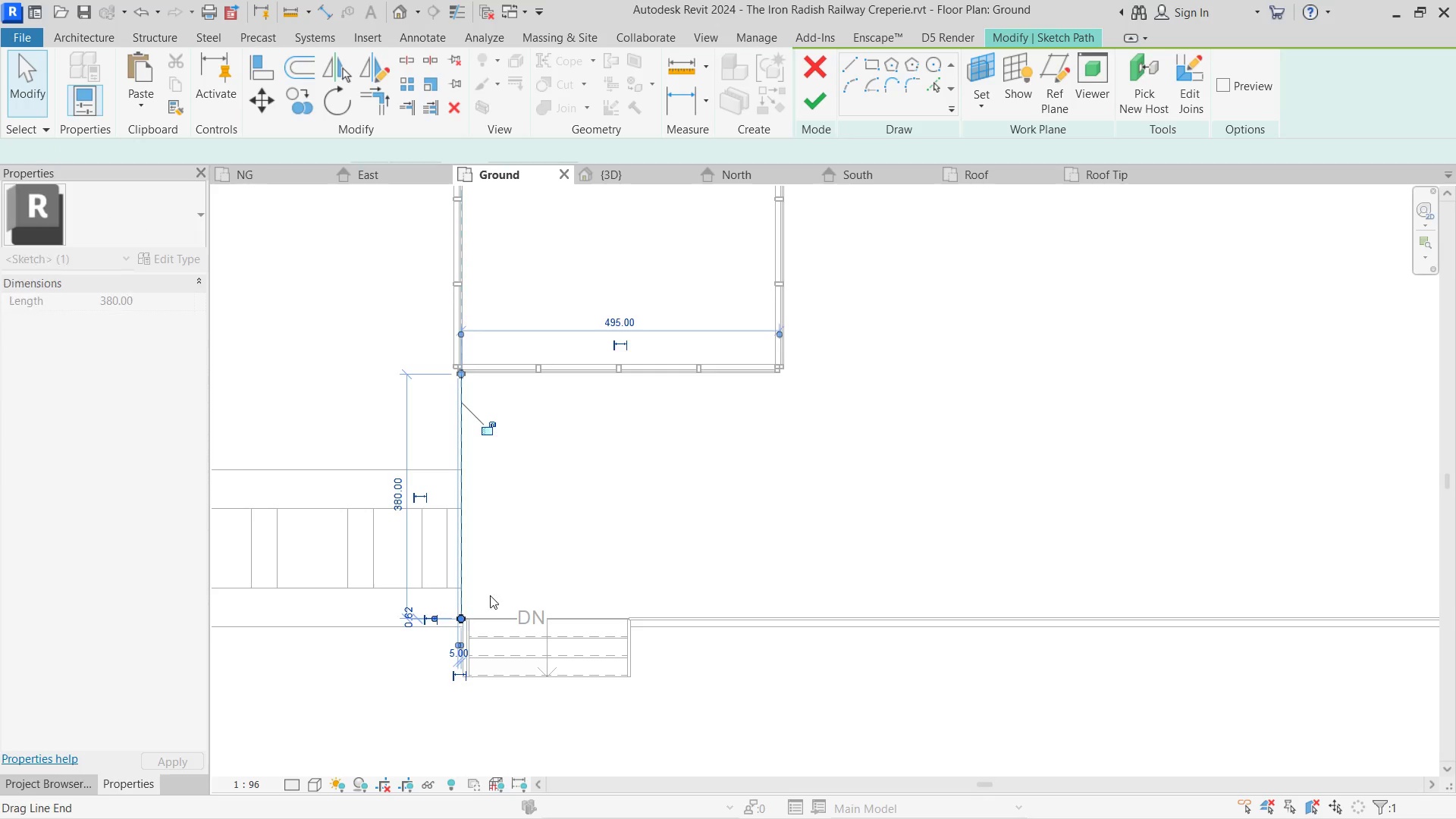 
hold_key(key=Escape, duration=0.34)
 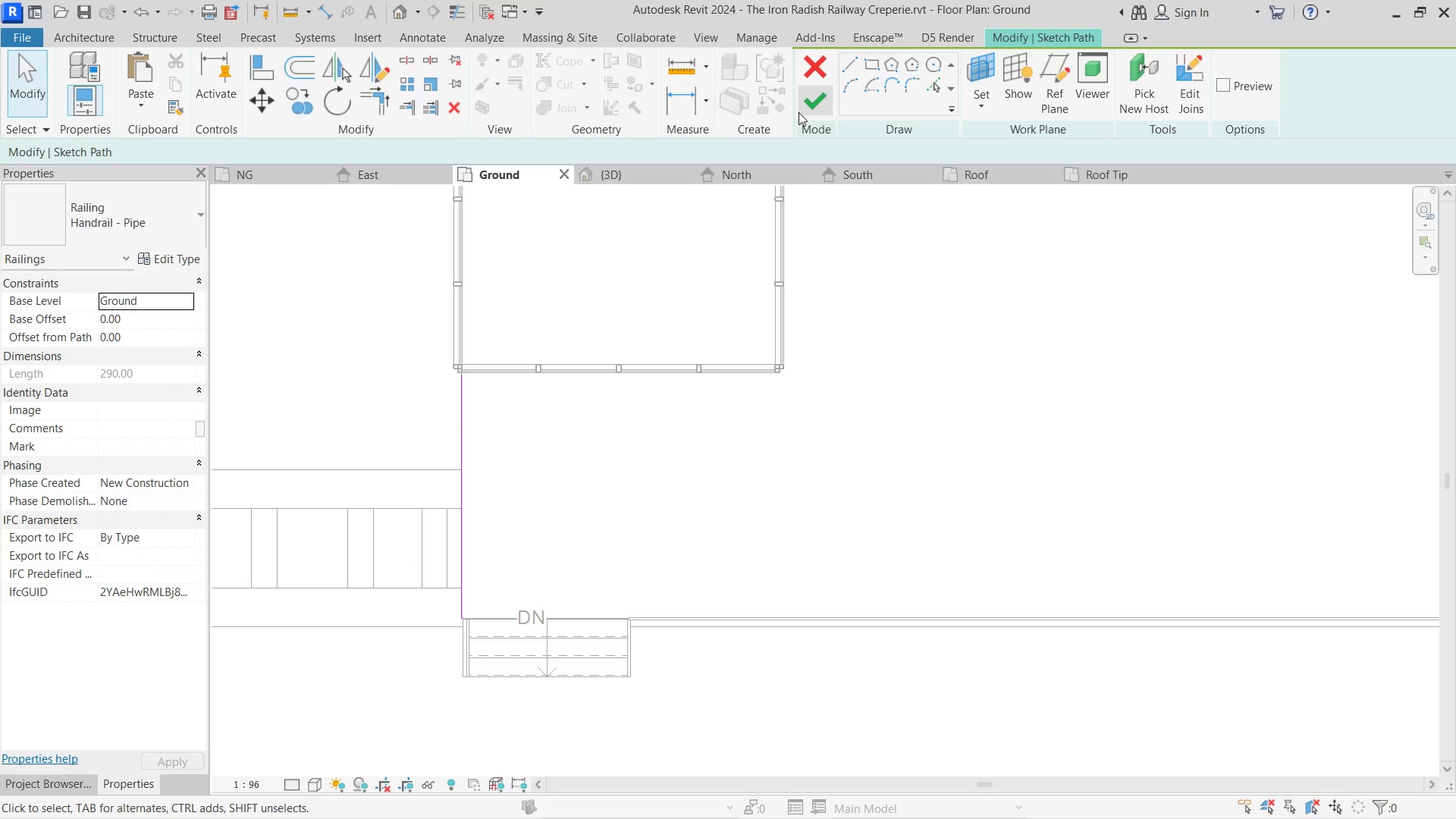 
left_click([799, 105])
 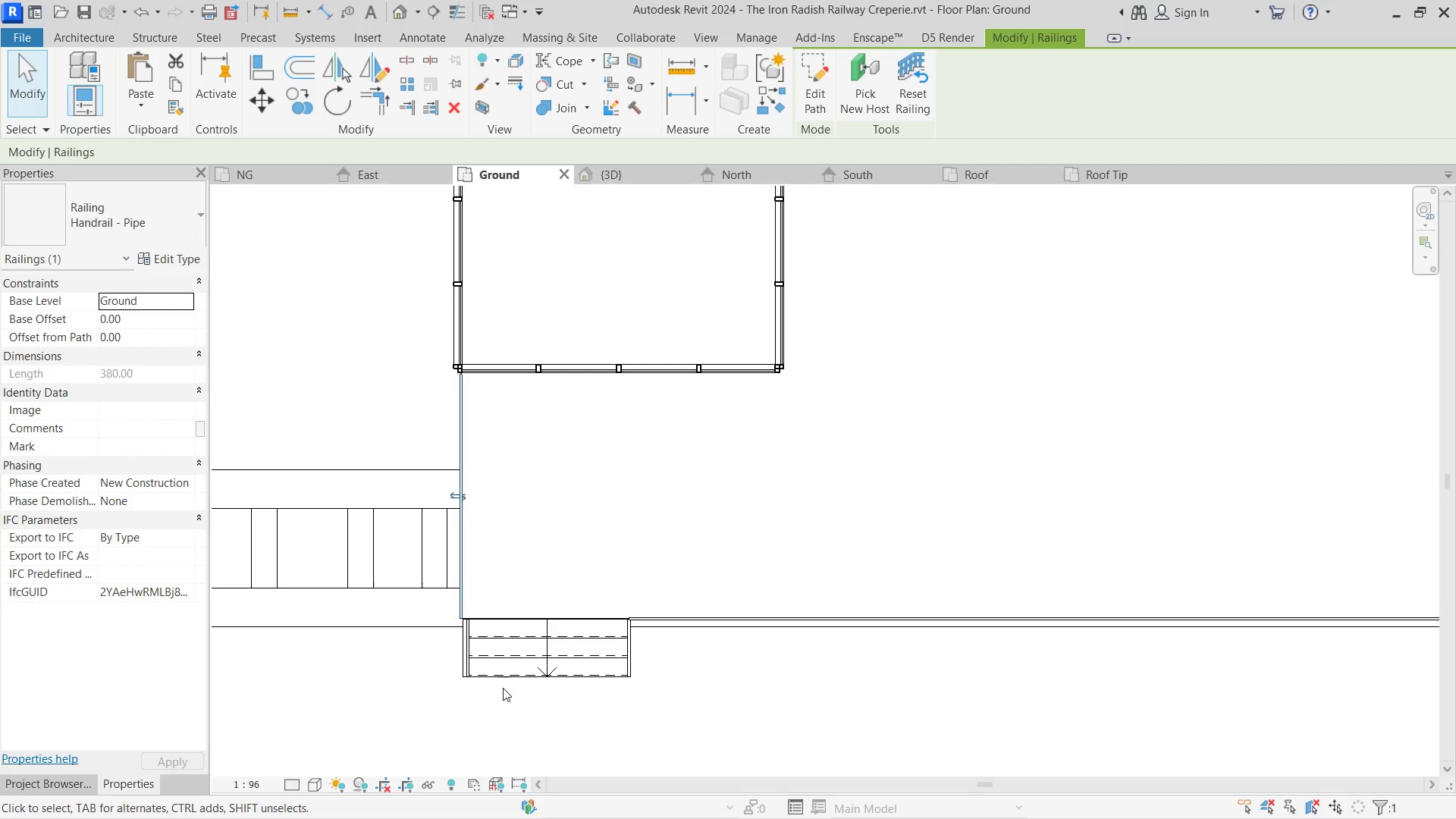 
left_click([510, 664])
 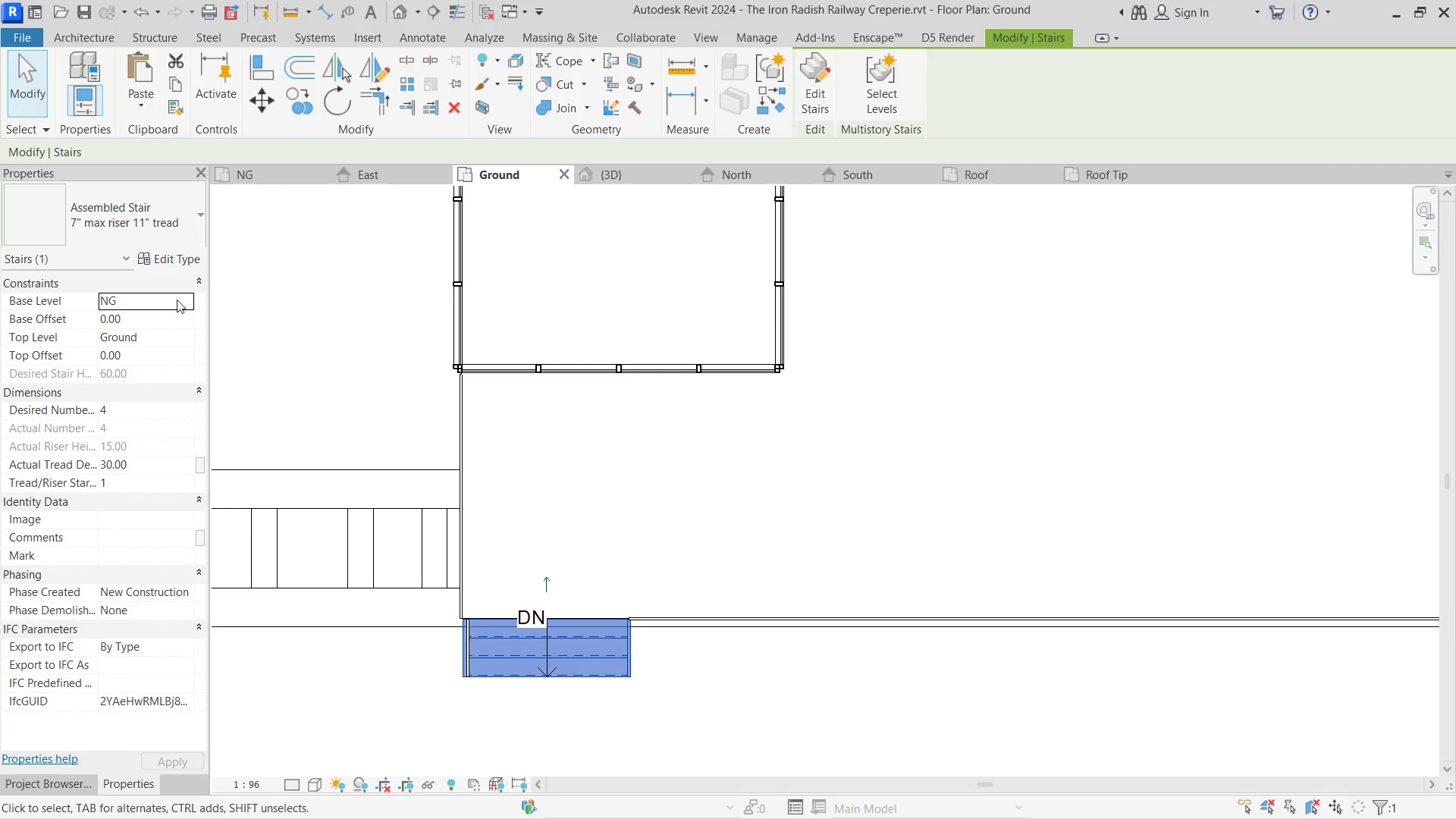 
left_click([177, 258])
 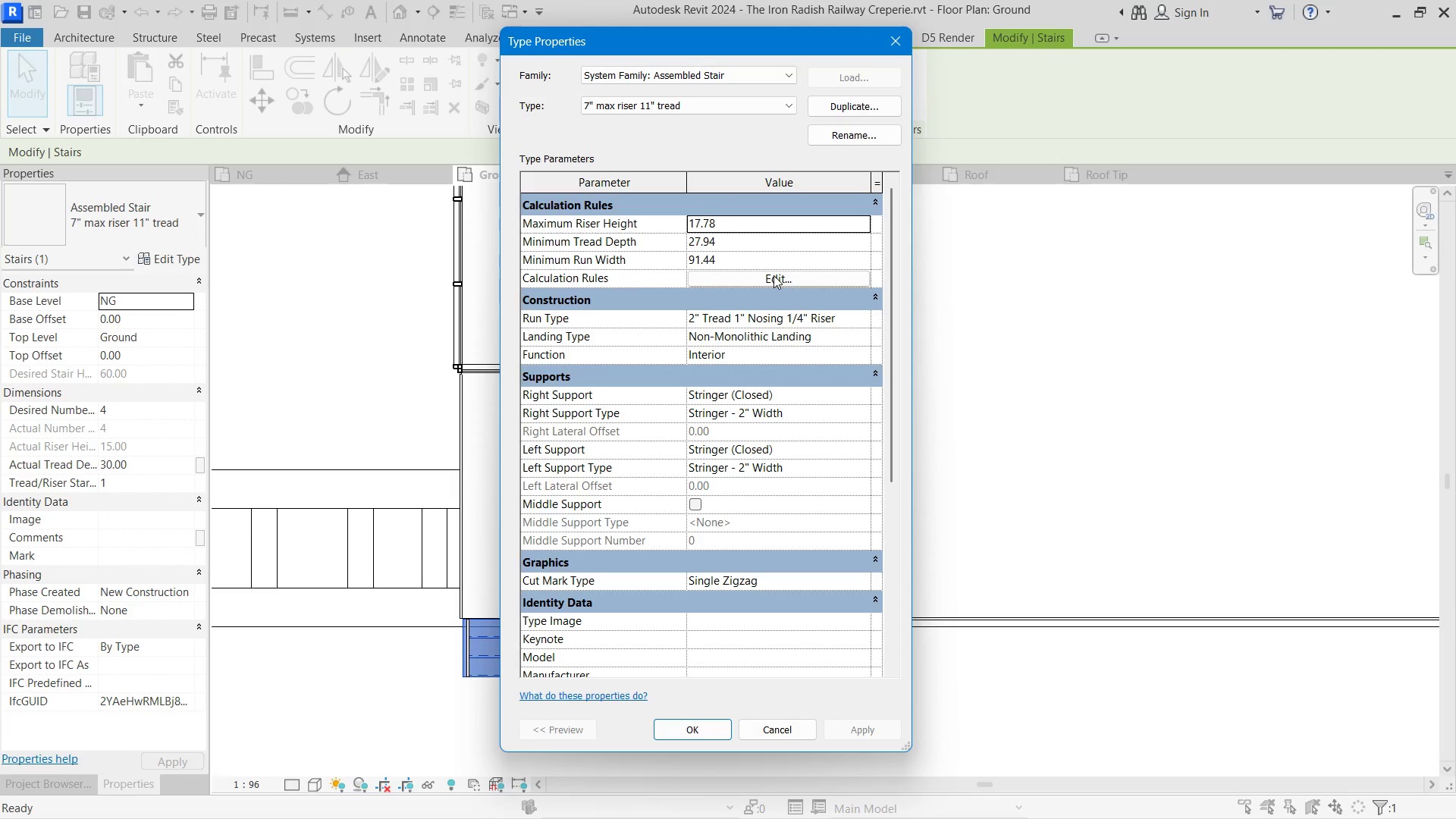 
left_click([789, 275])
 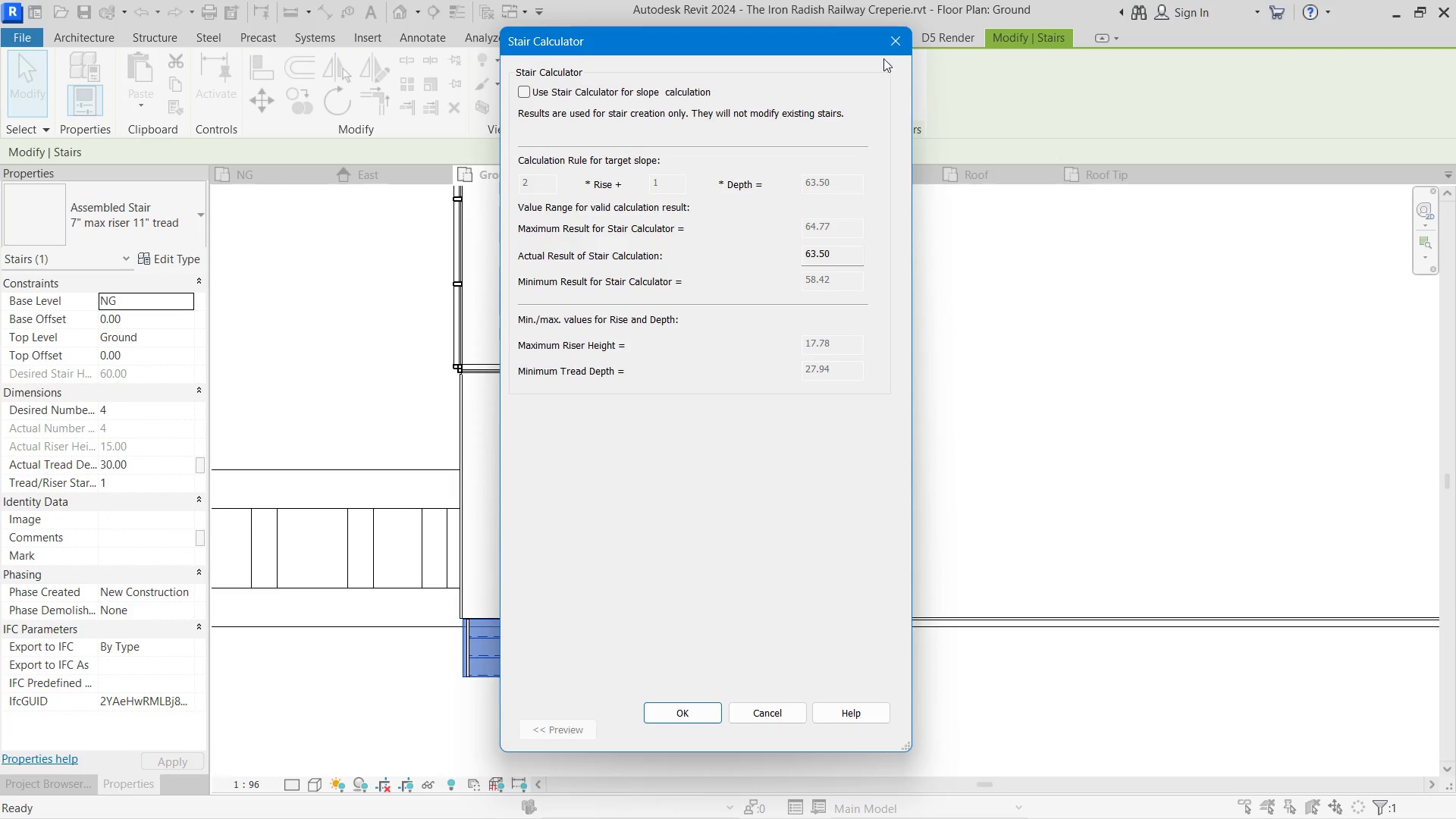 
left_click([890, 46])
 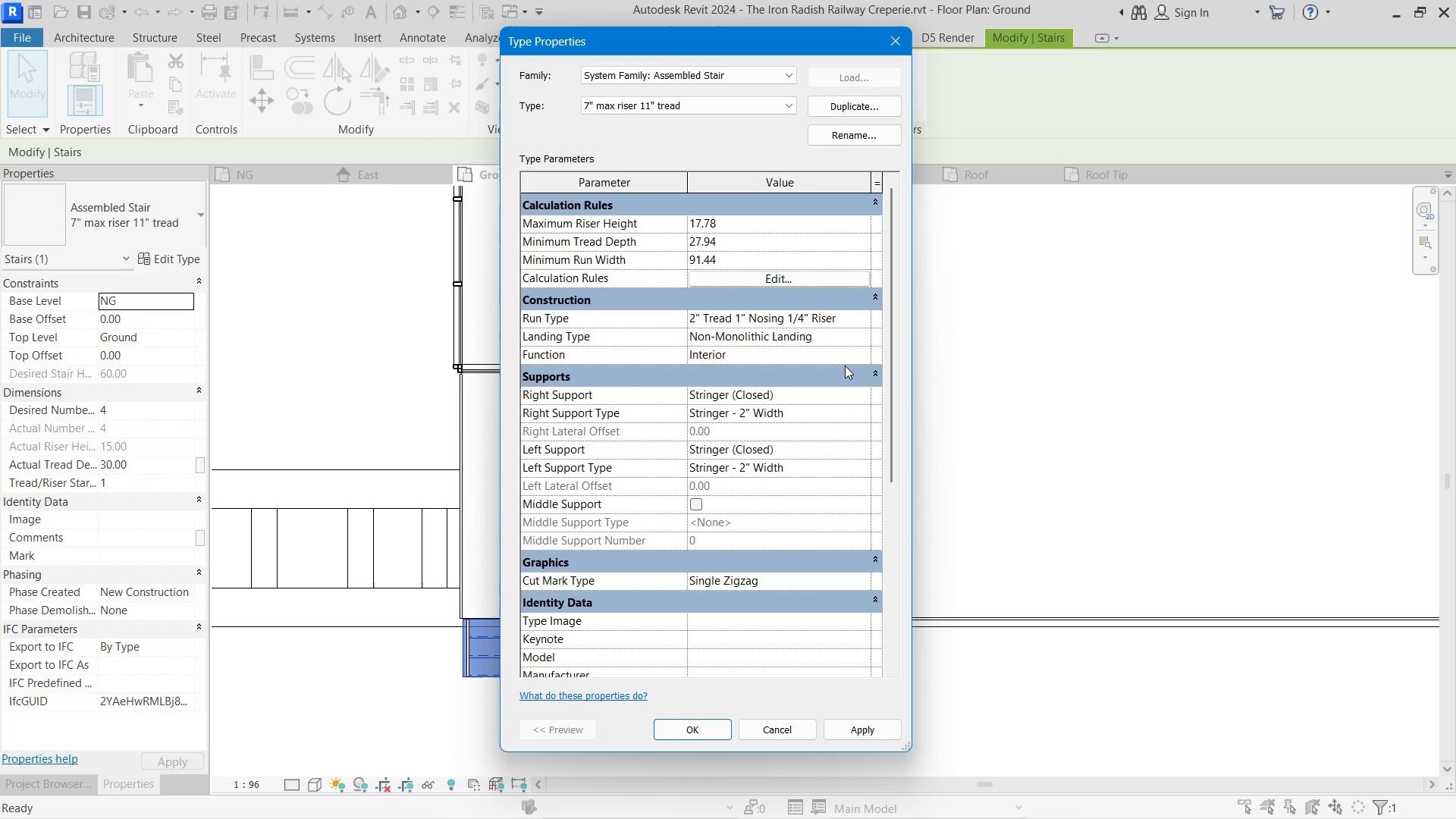 
scroll: coordinate [845, 366], scroll_direction: none, amount: 0.0
 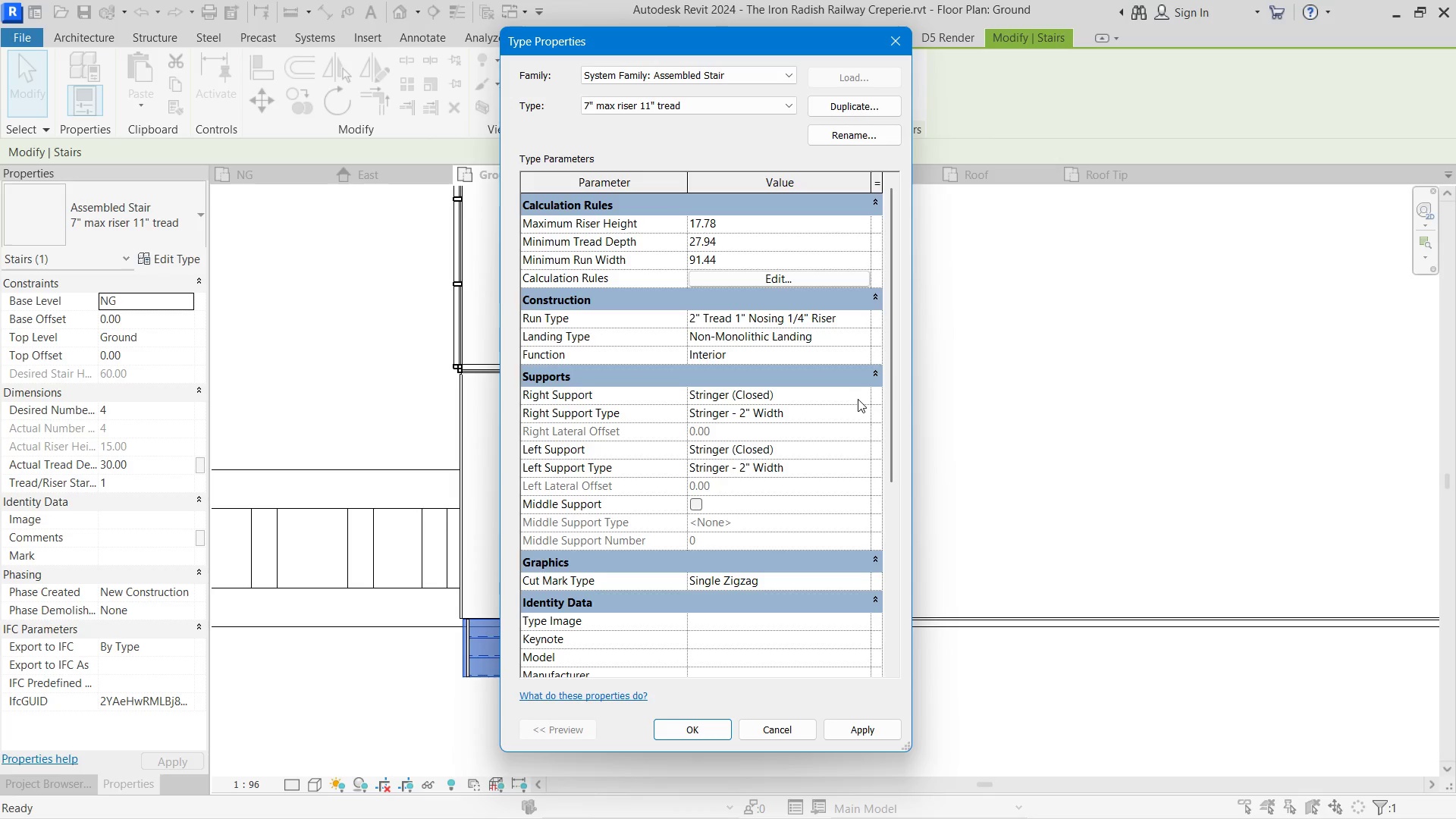 
scroll: coordinate [858, 399], scroll_direction: up, amount: 2.0
 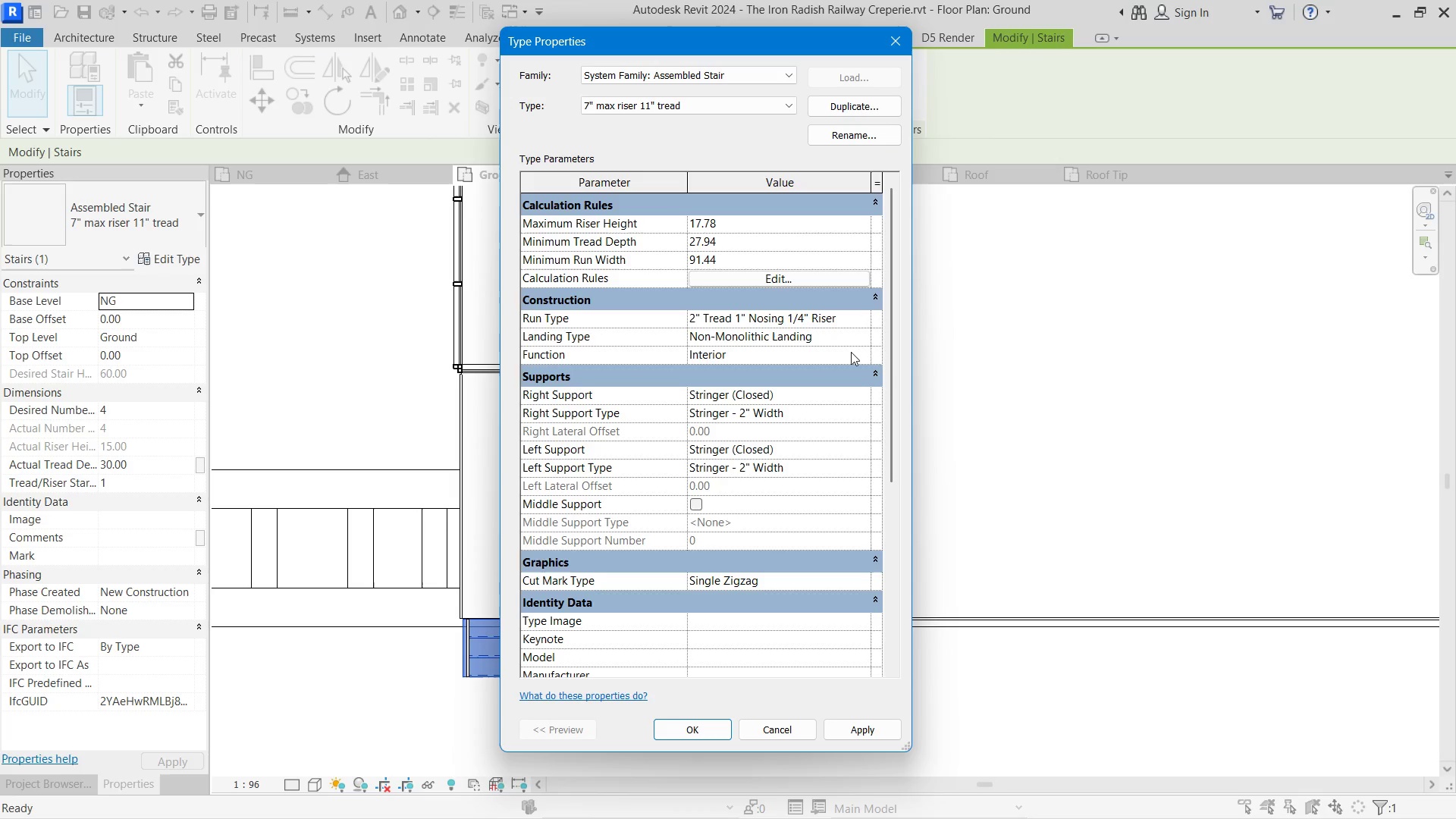 
left_click([864, 351])
 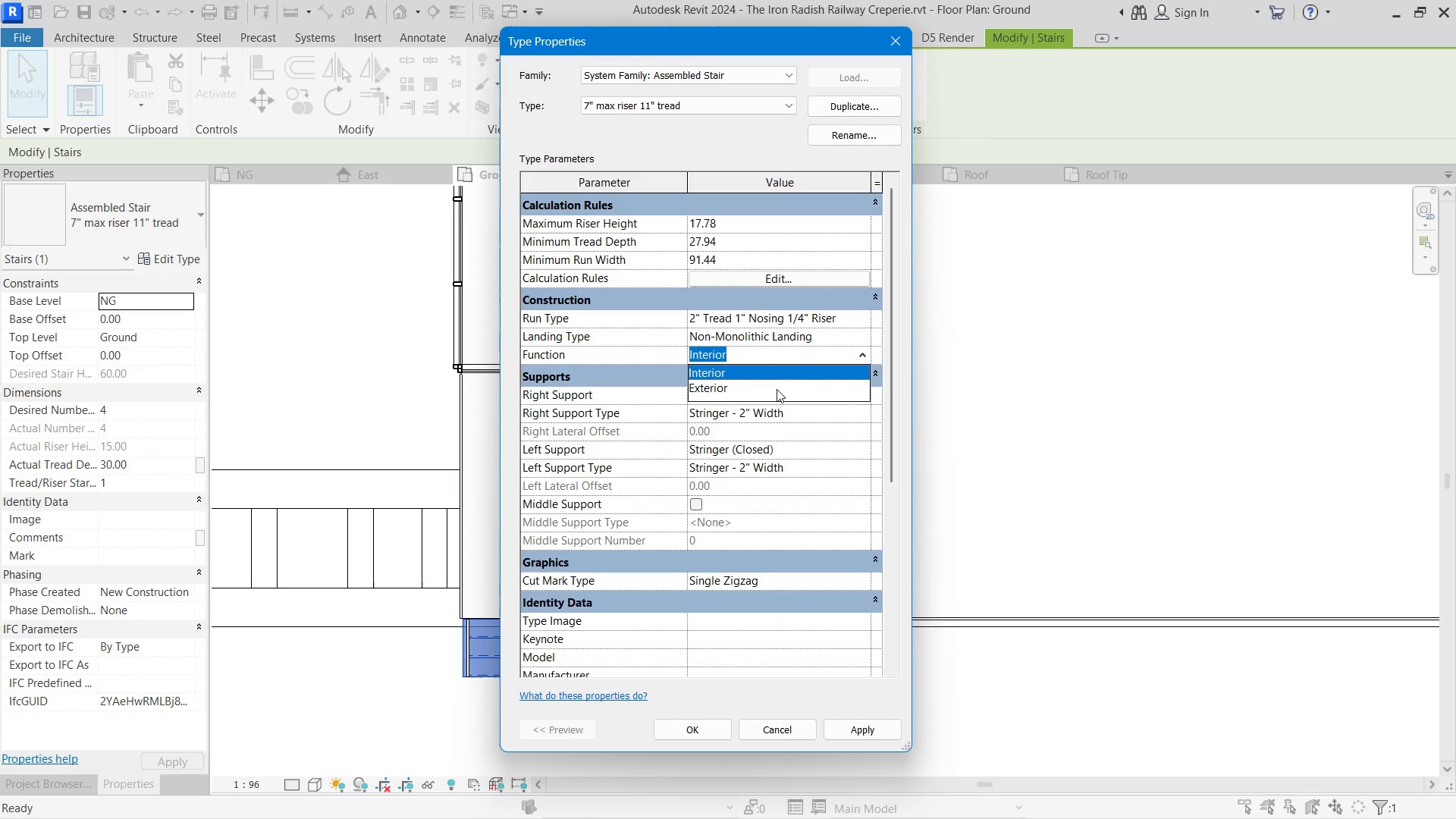 
left_click([775, 384])
 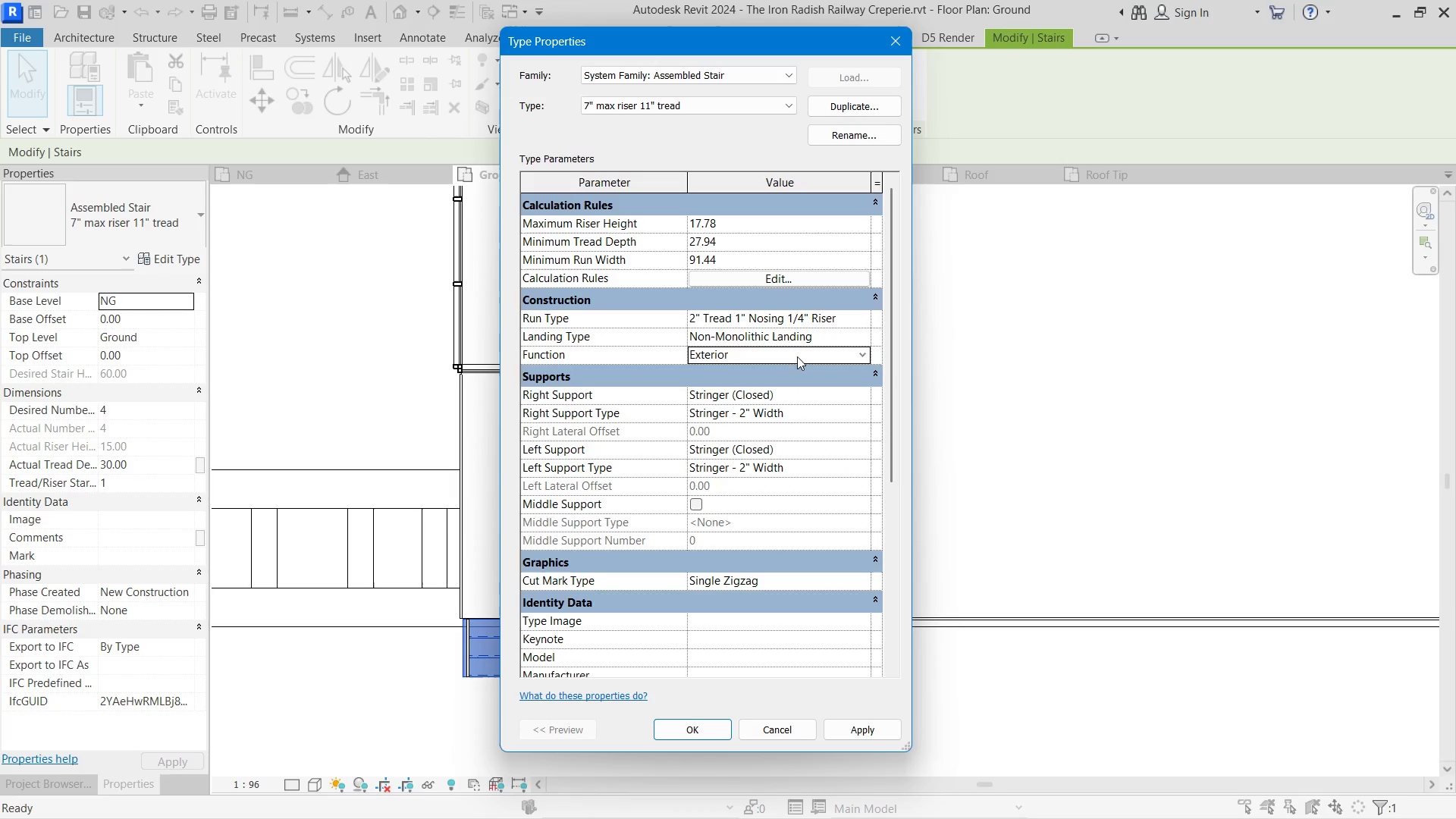 
scroll: coordinate [802, 312], scroll_direction: none, amount: 0.0
 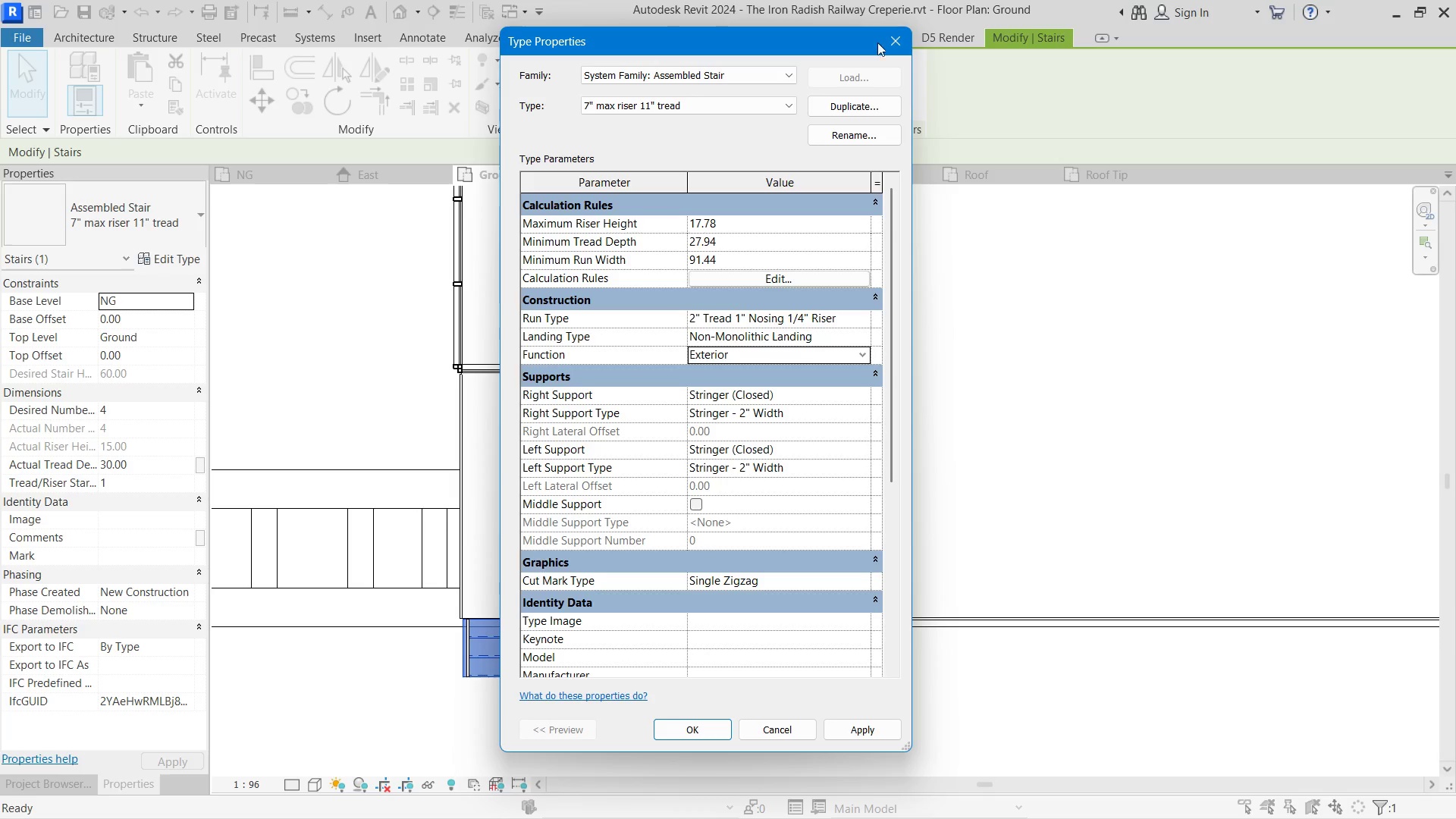 
left_click([899, 42])
 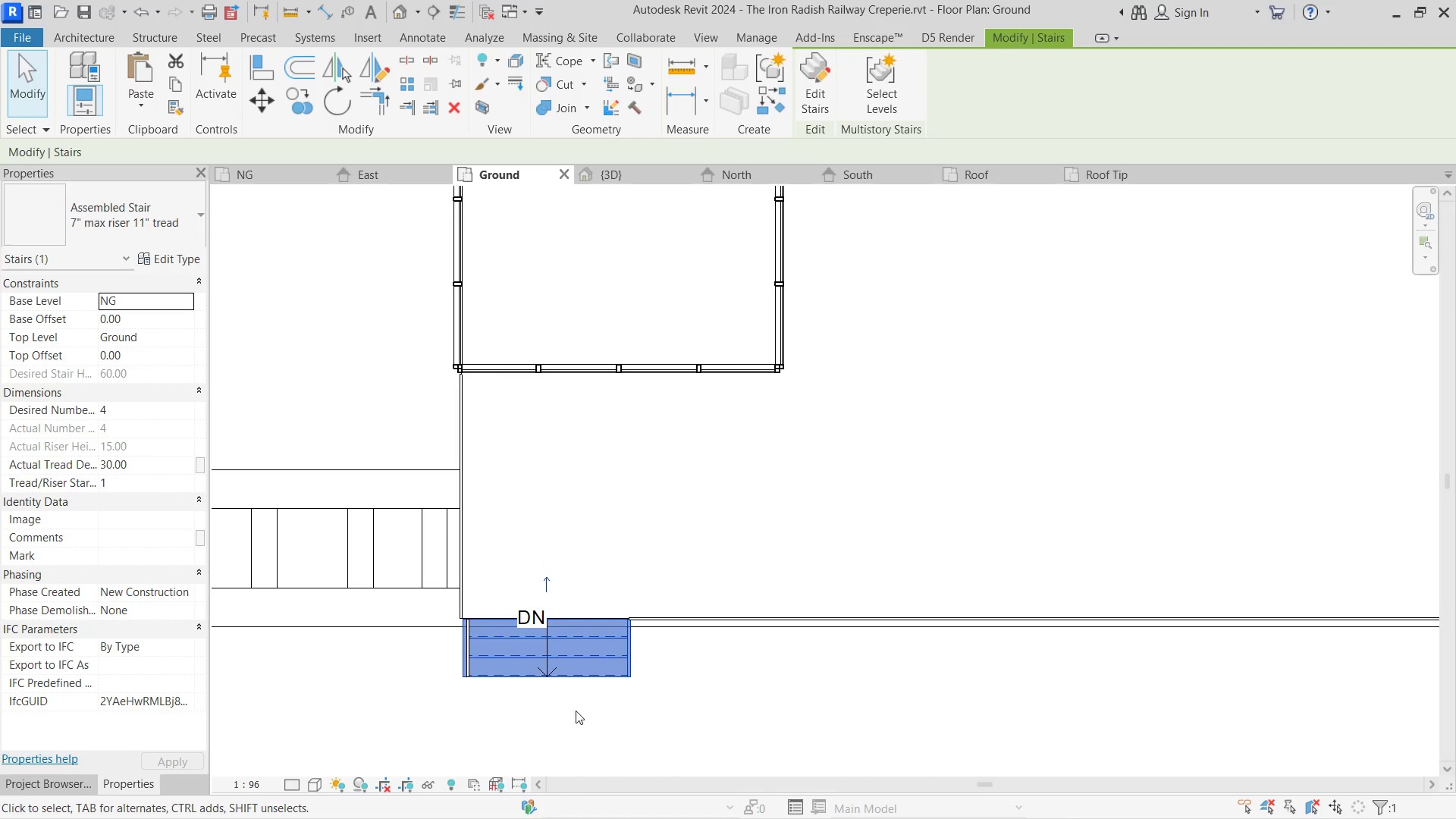 
left_click([570, 663])
 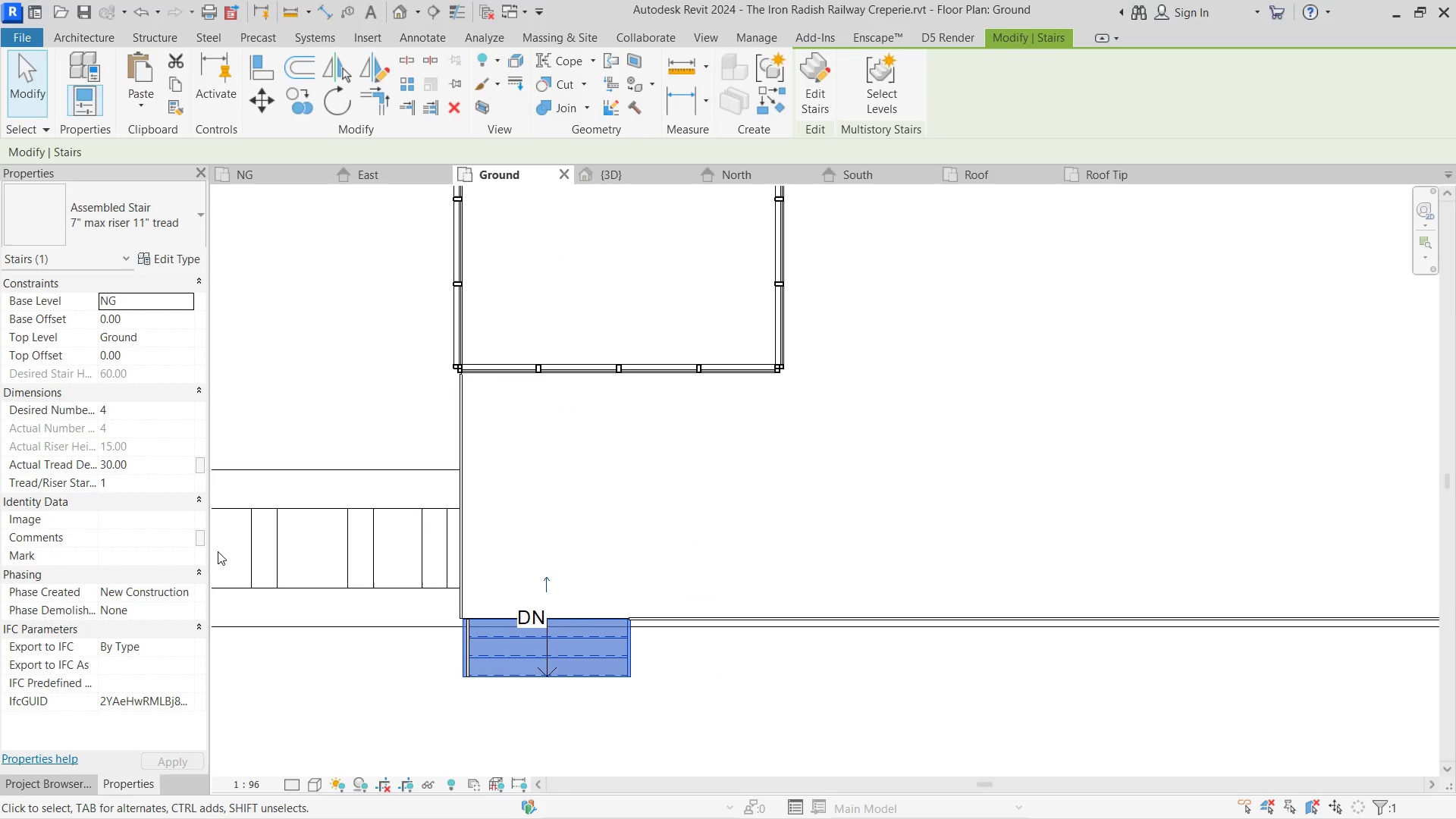 
left_click([191, 252])
 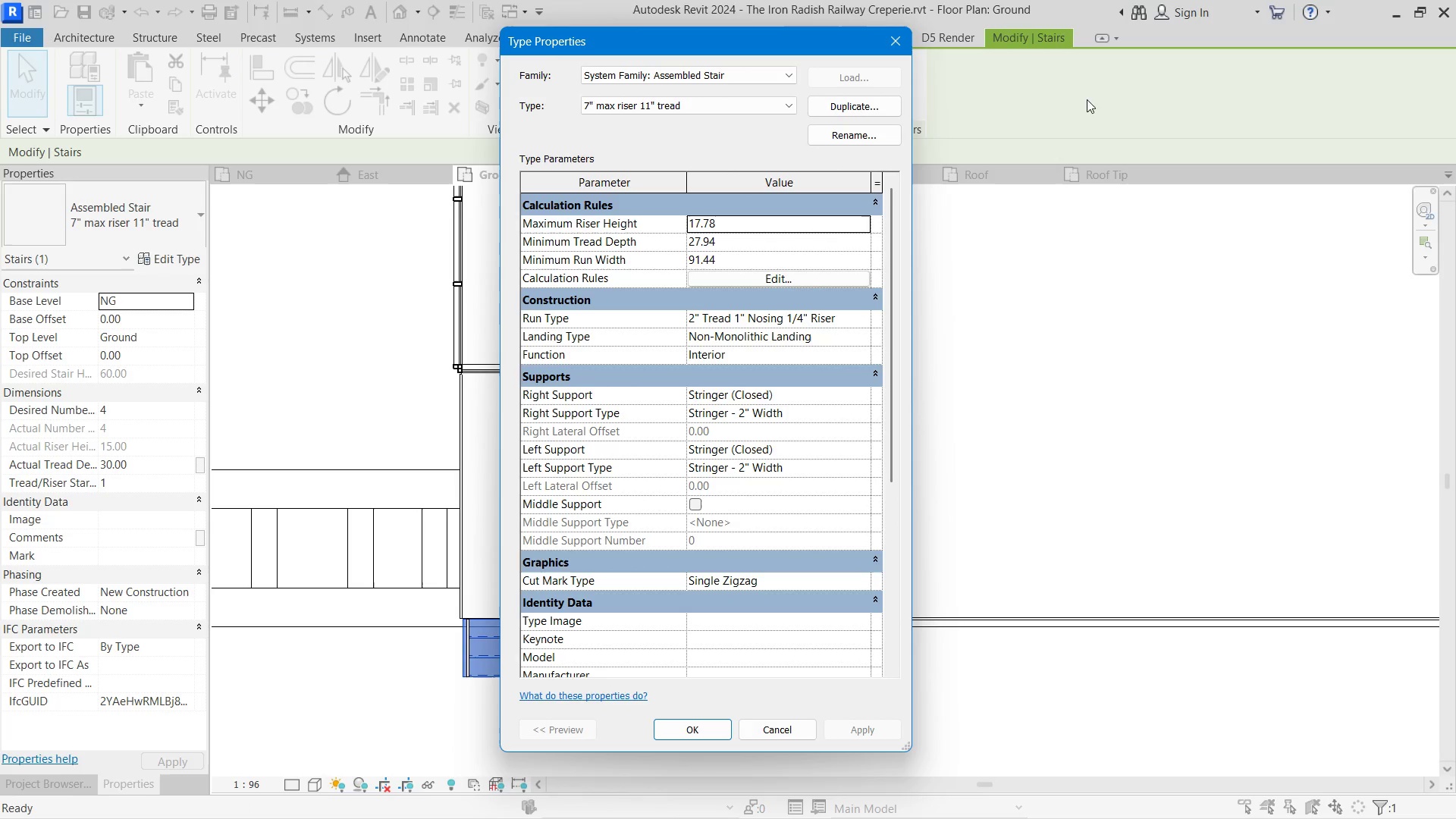 
left_click([898, 47])
 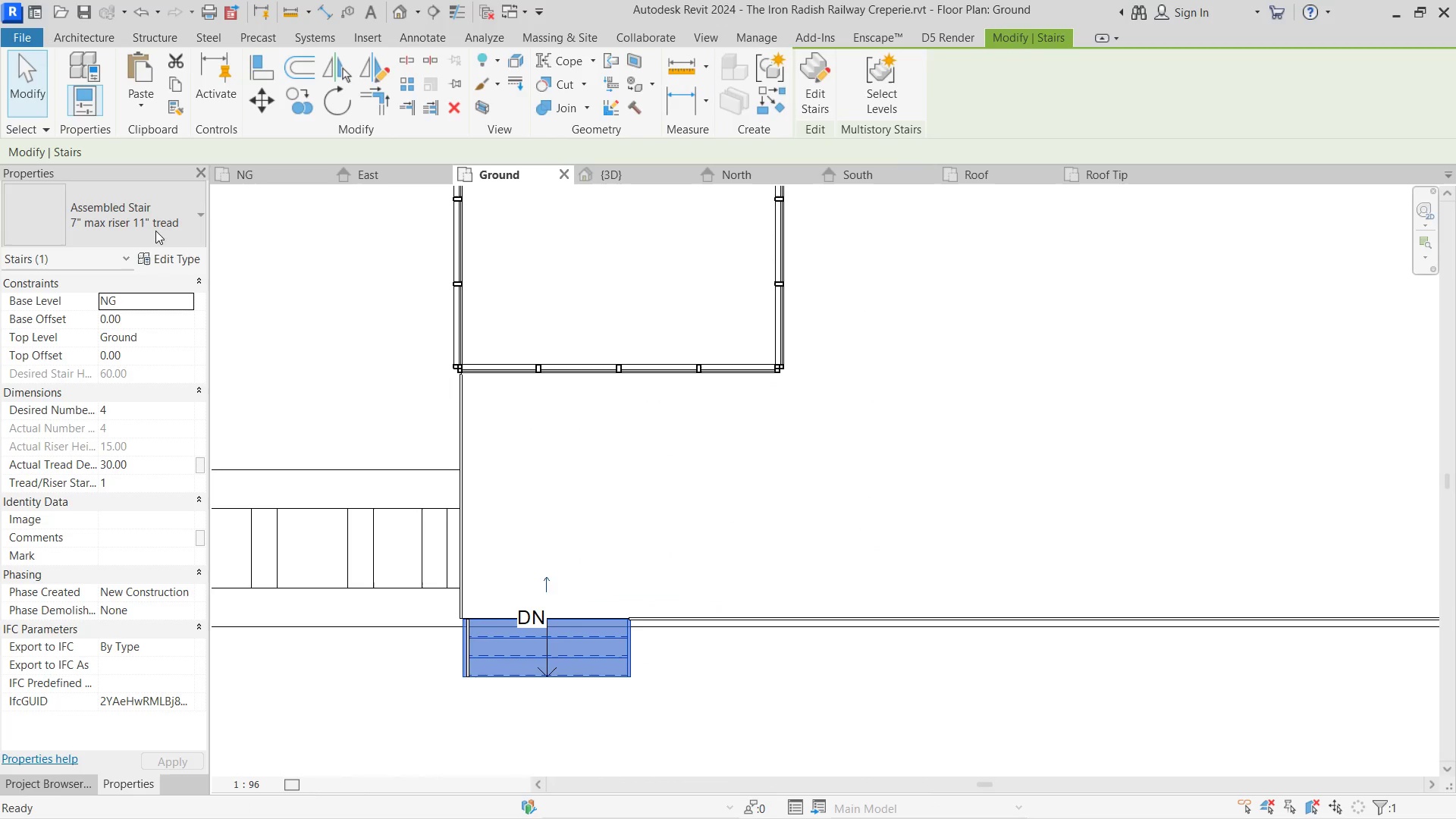 
left_click([145, 232])
 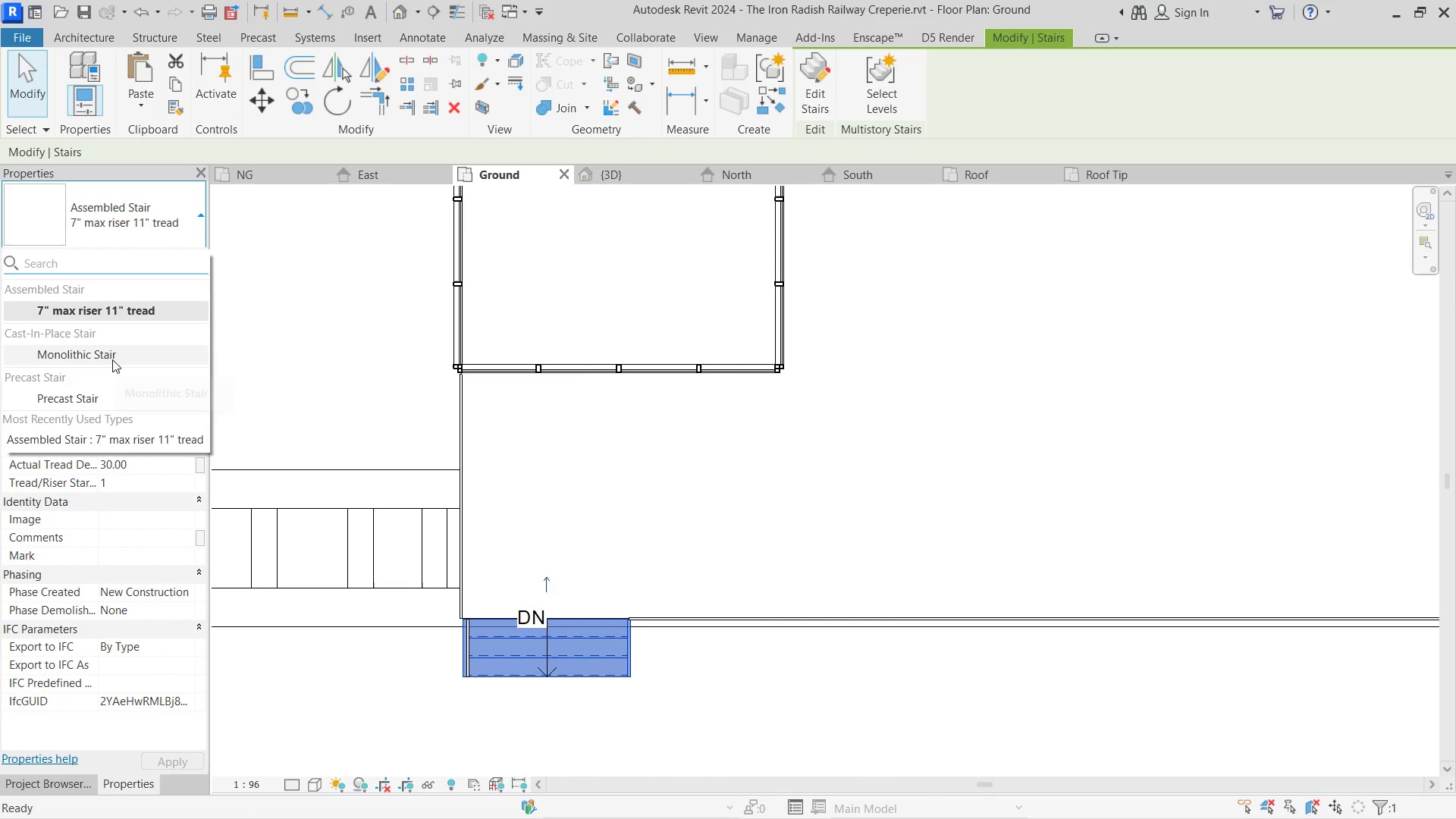 
left_click([112, 356])
 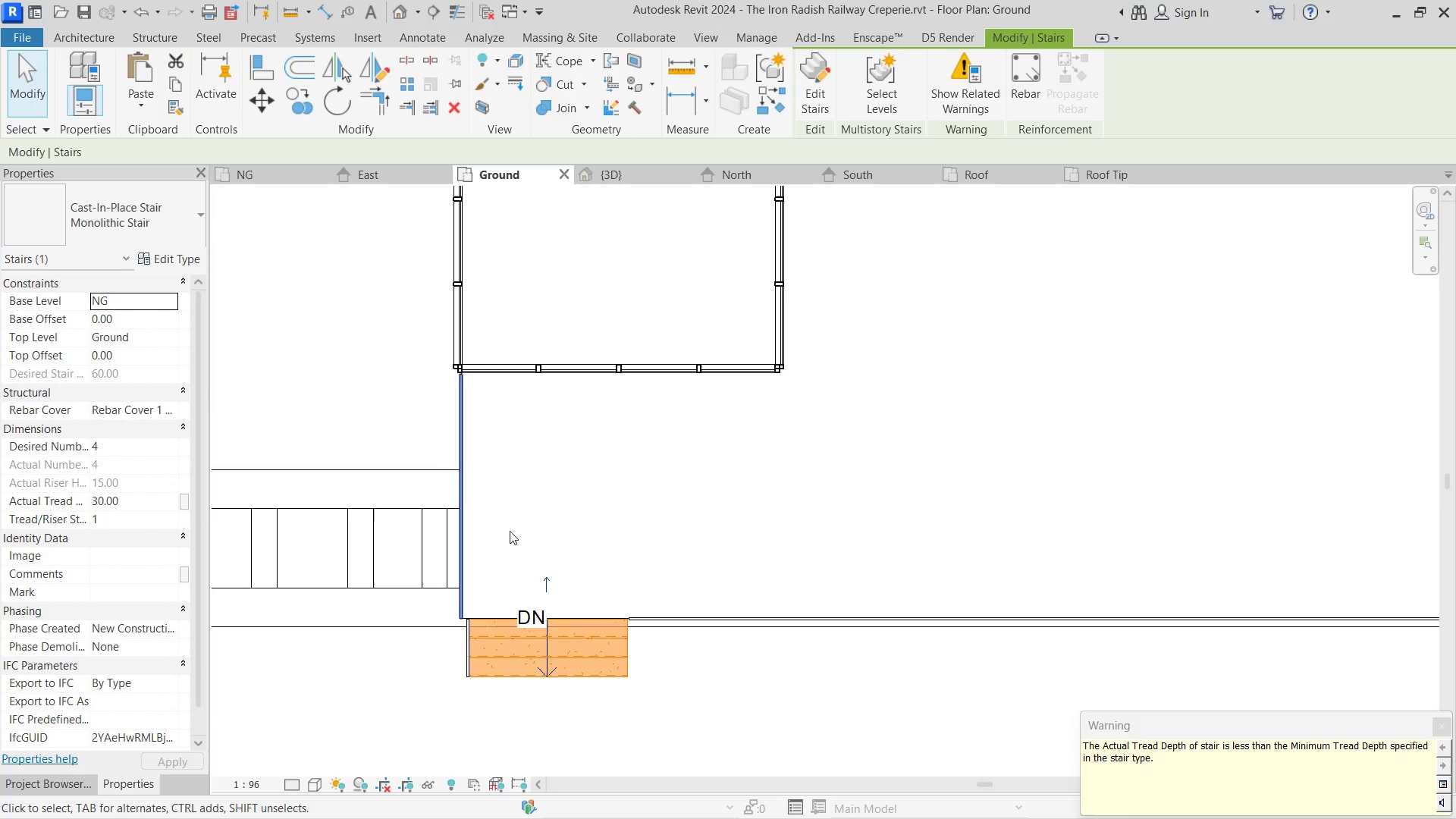 
left_click([763, 678])
 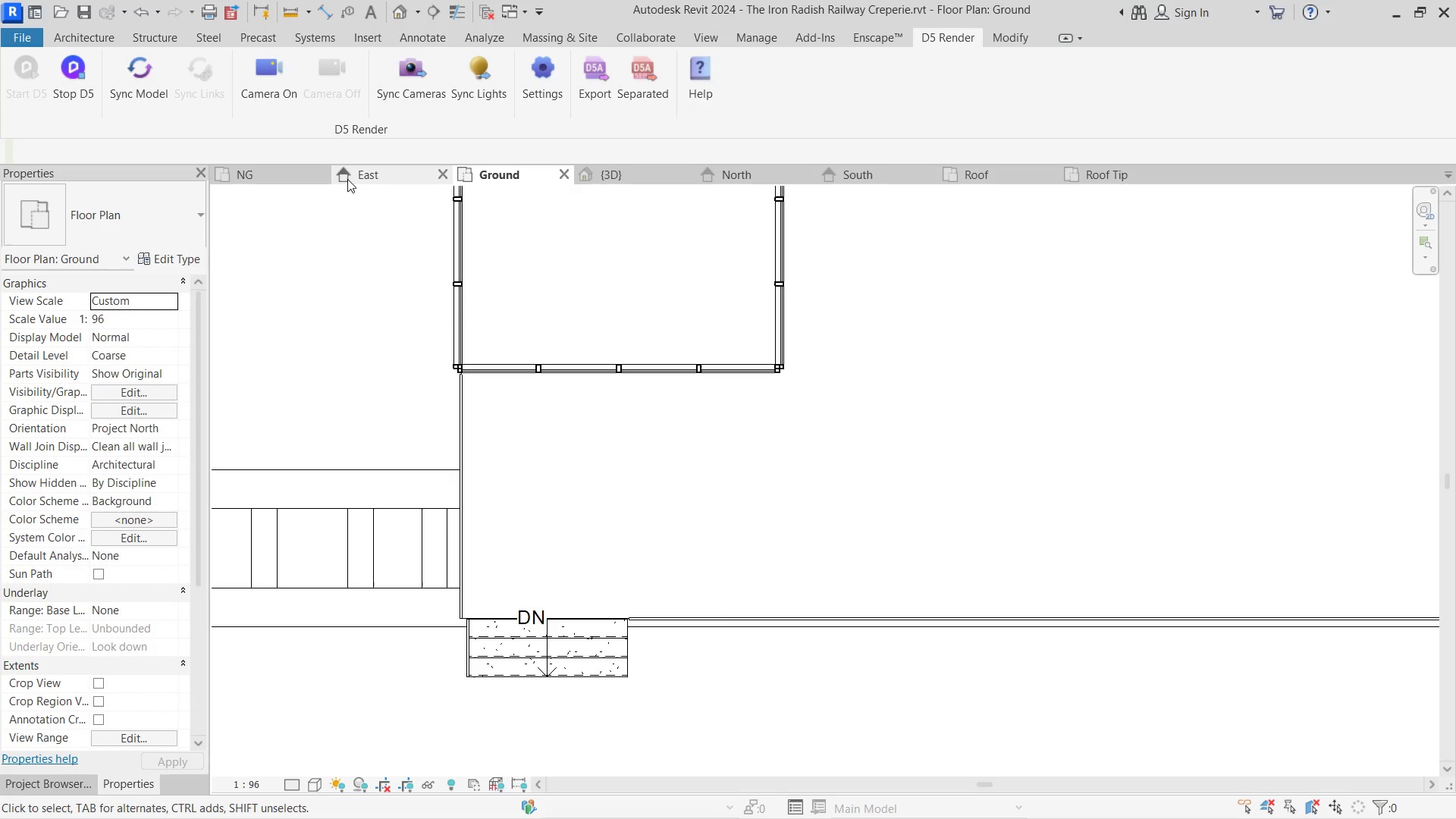 
left_click([642, 177])
 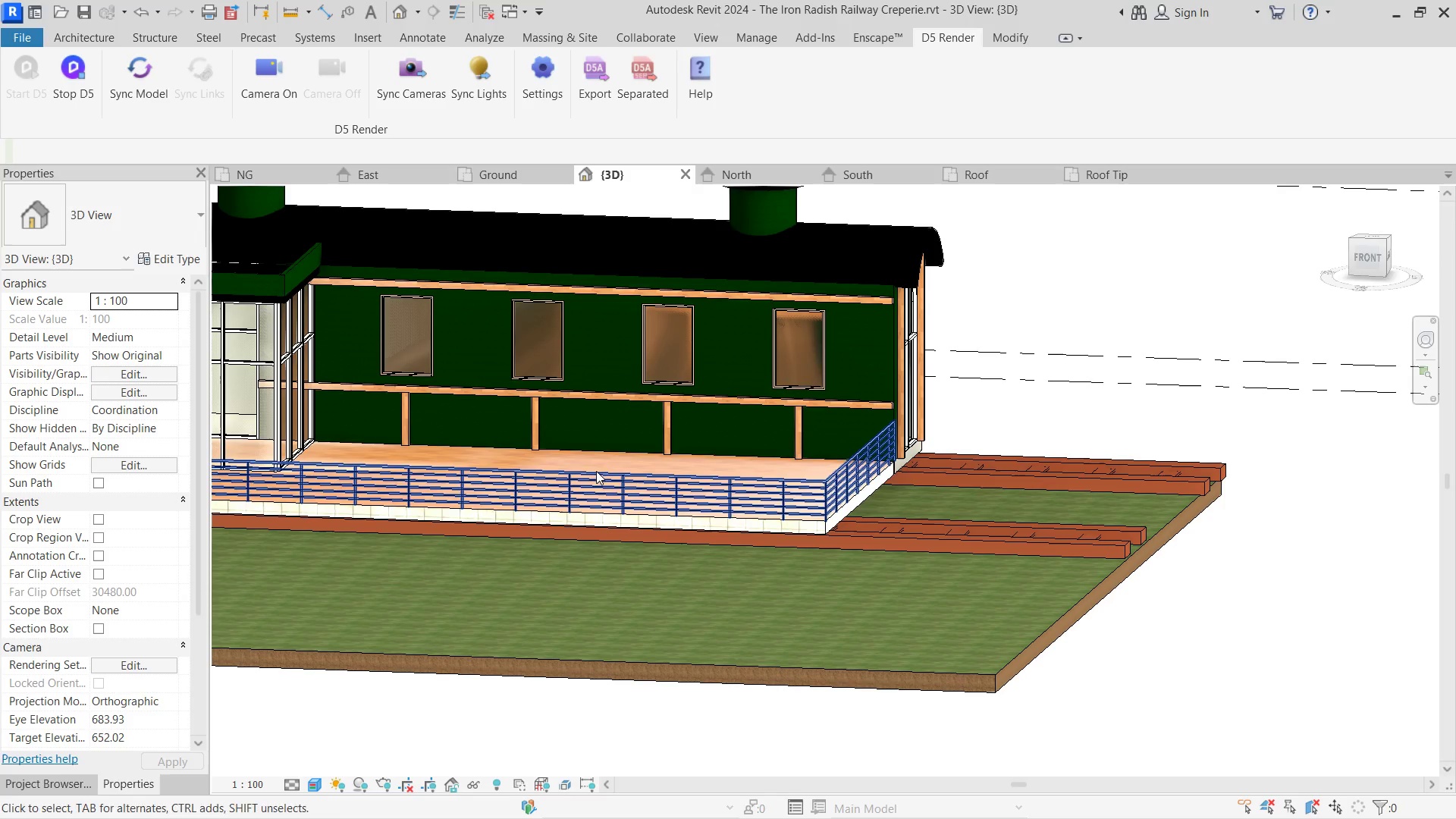 
scroll: coordinate [801, 472], scroll_direction: up, amount: 5.0
 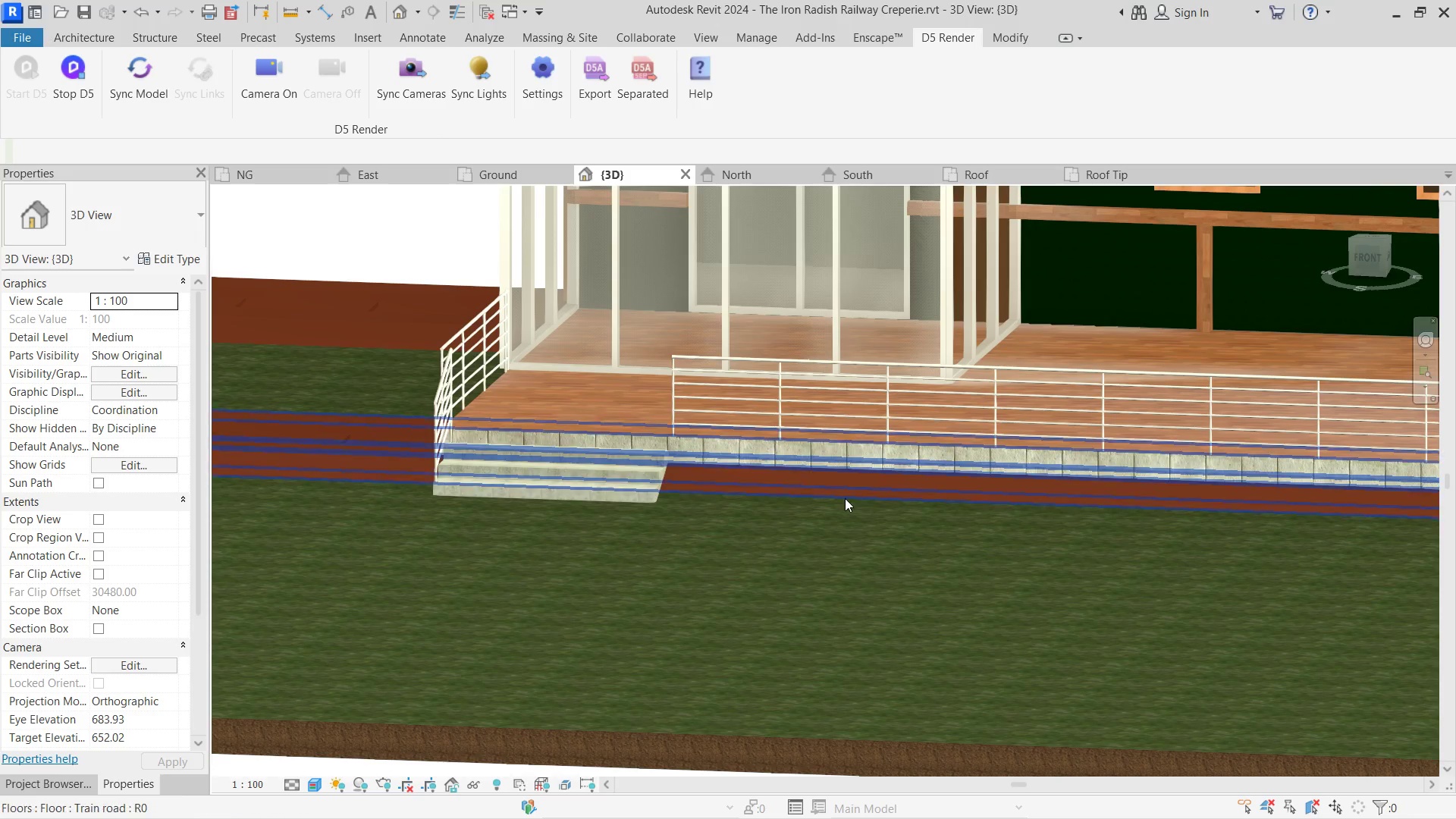 
hold_key(key=ShiftLeft, duration=0.75)
 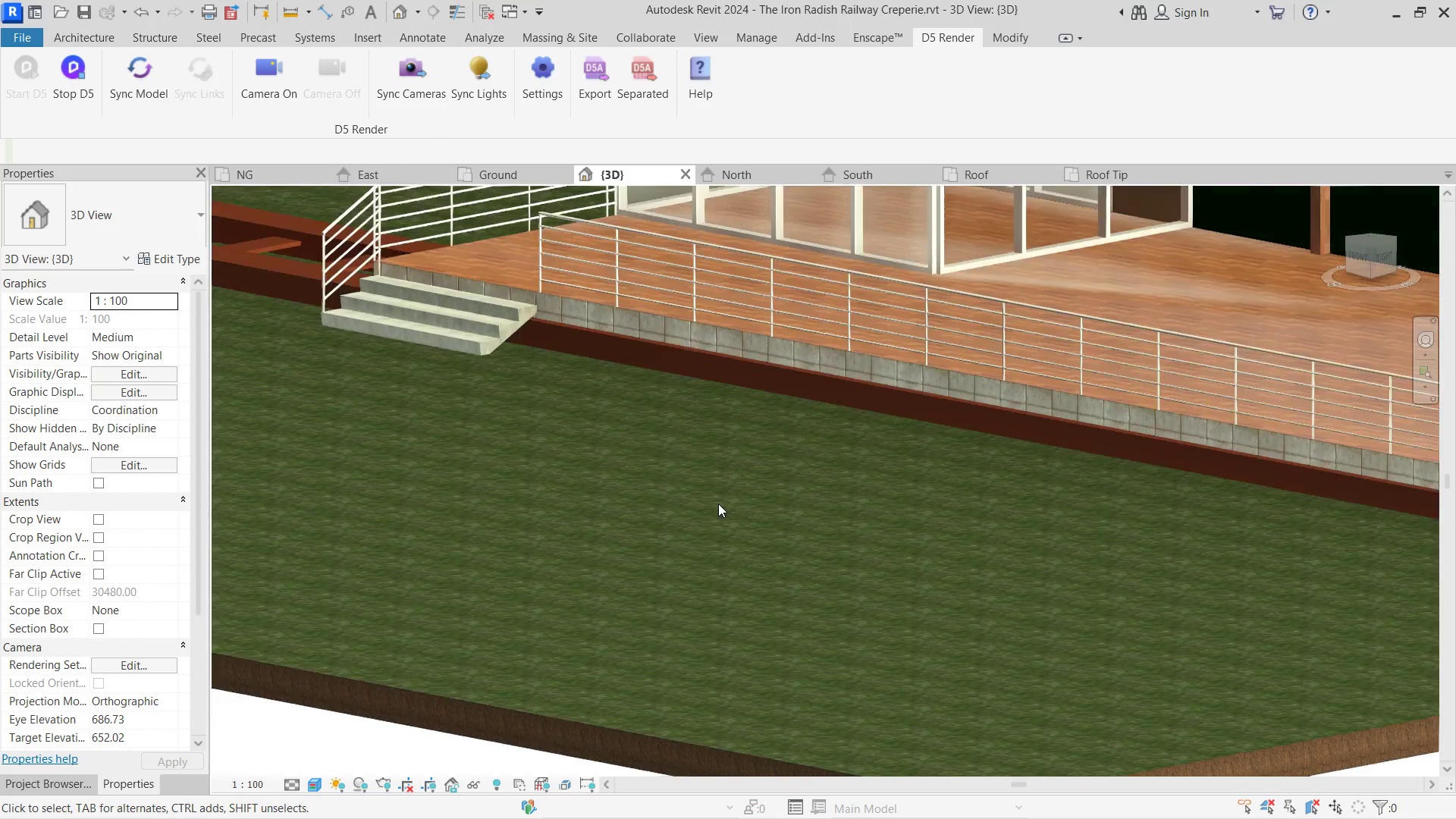 
scroll: coordinate [718, 504], scroll_direction: down, amount: 1.0
 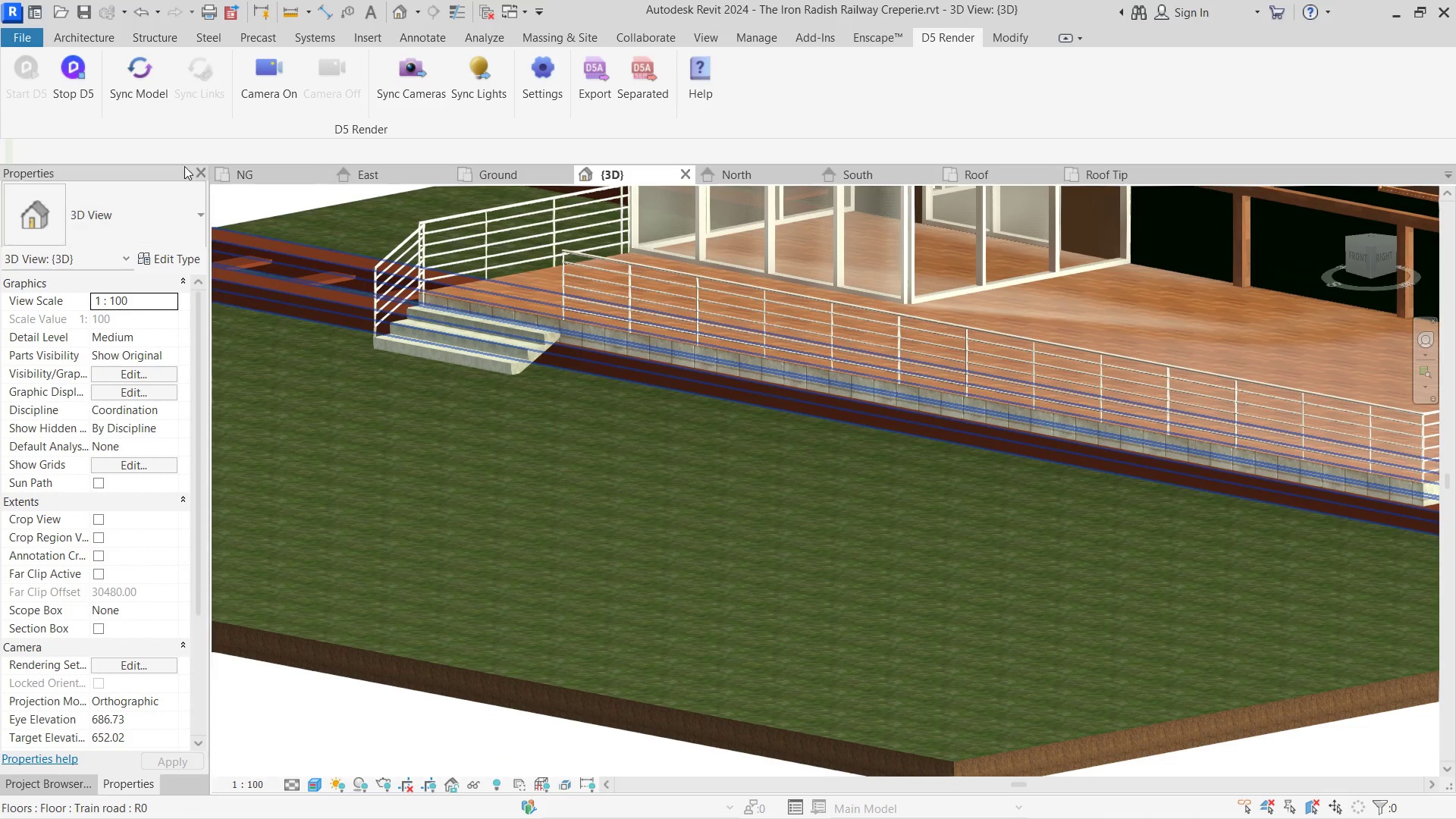 
left_click([155, 96])
 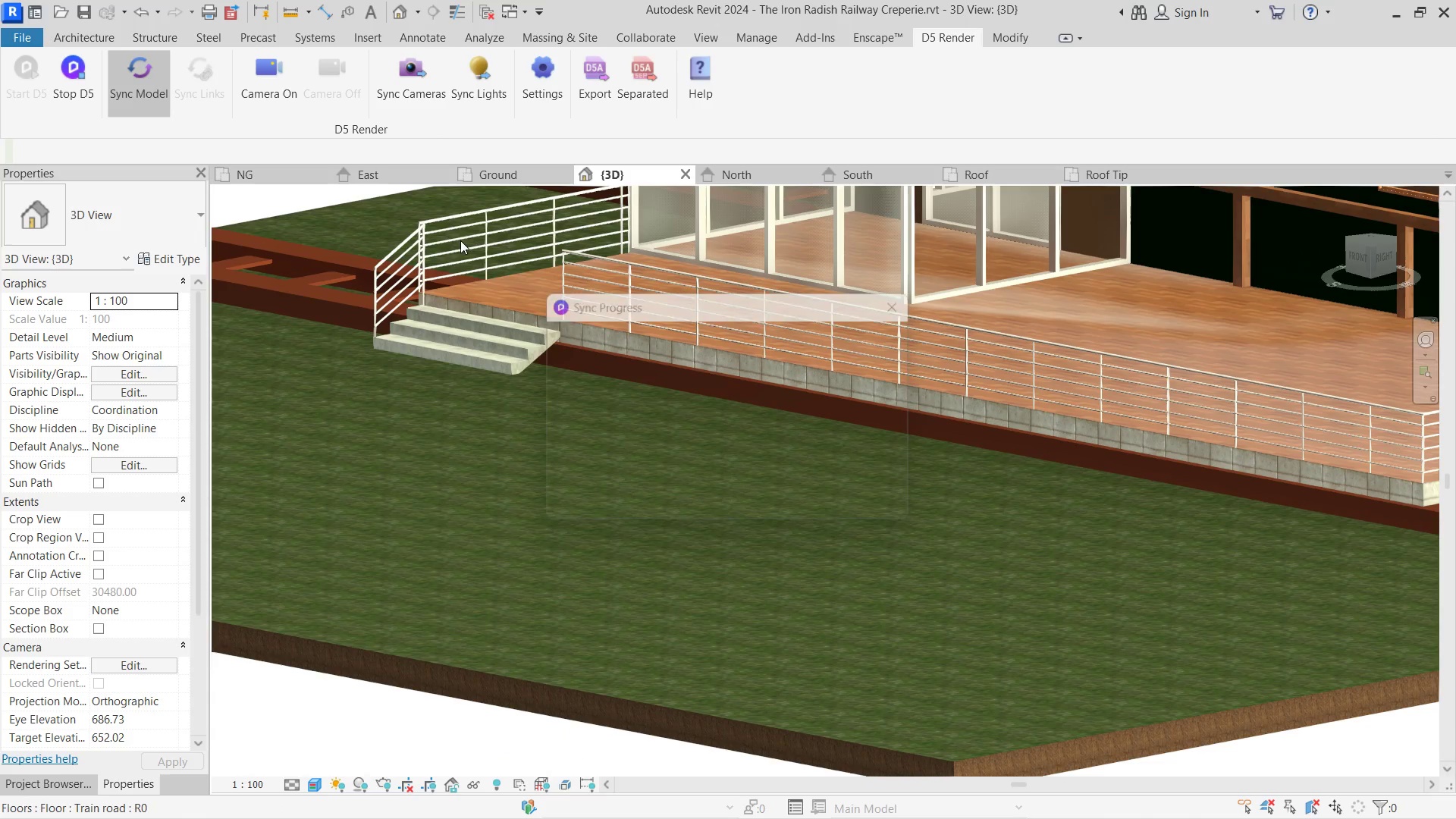 
key(Alt+Tab)
 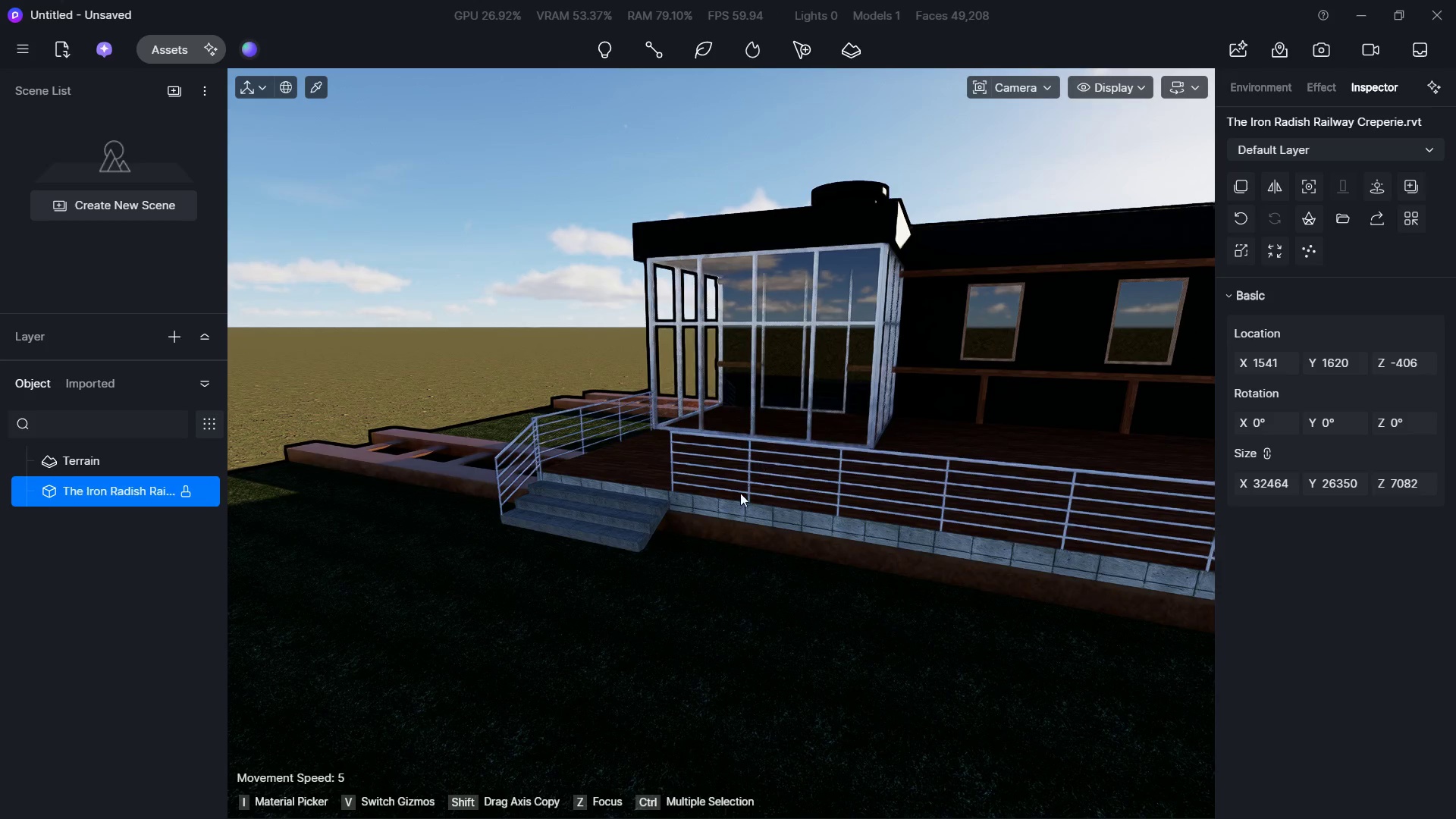 
left_click([679, 550])
 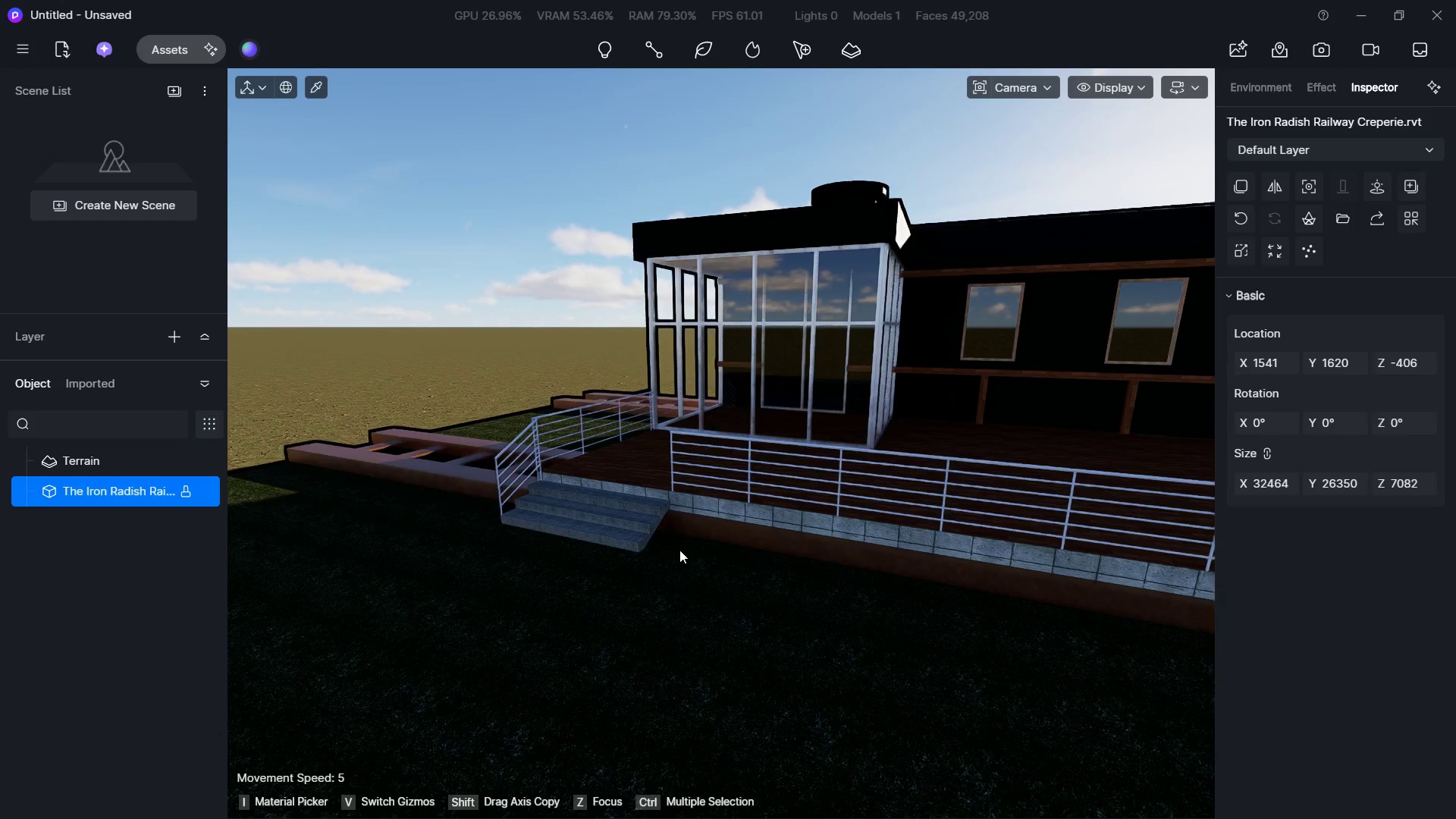 
hold_key(key=W, duration=1.02)
 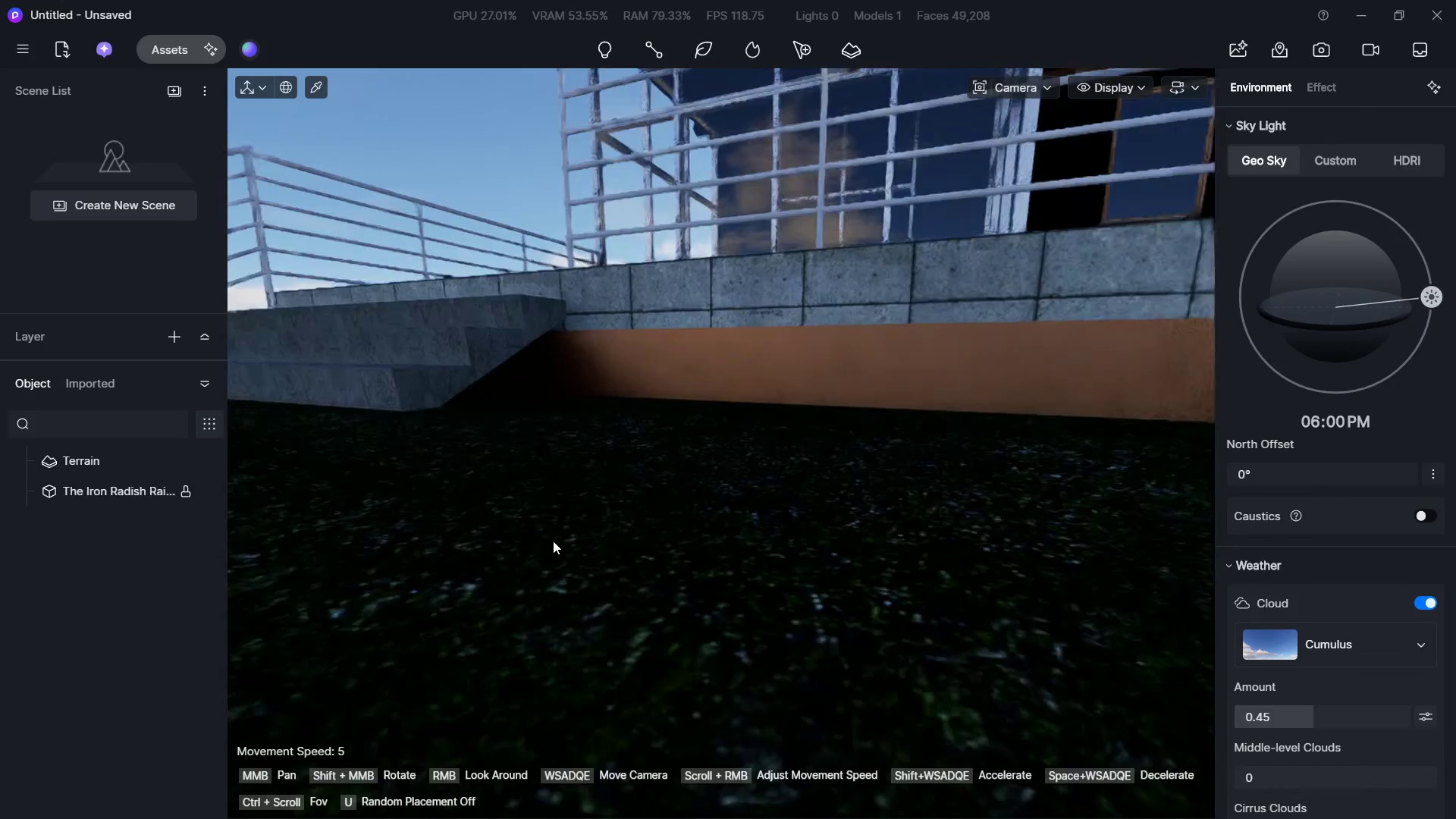 
double_click([596, 548])
 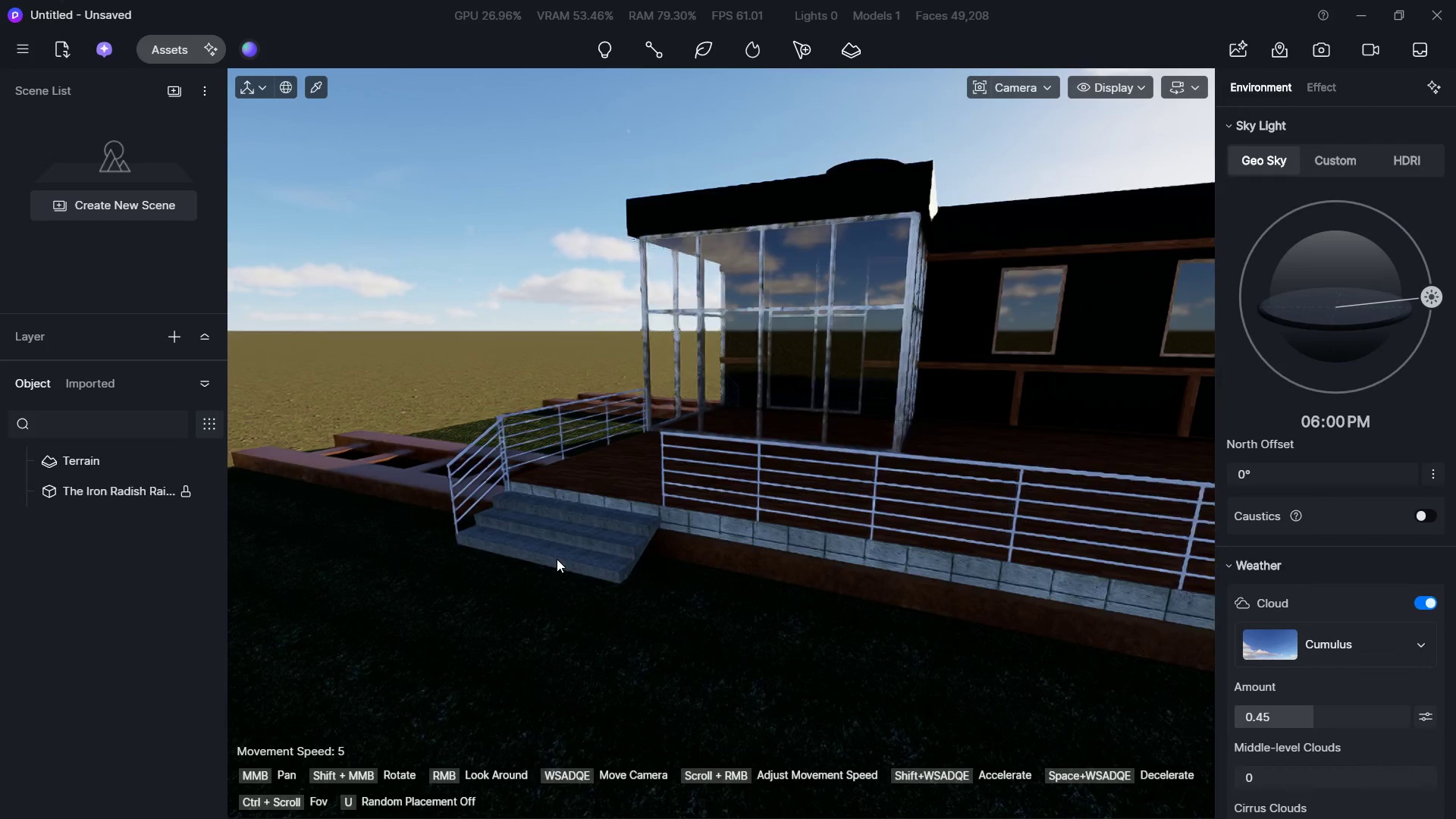 
triple_click([554, 560])
 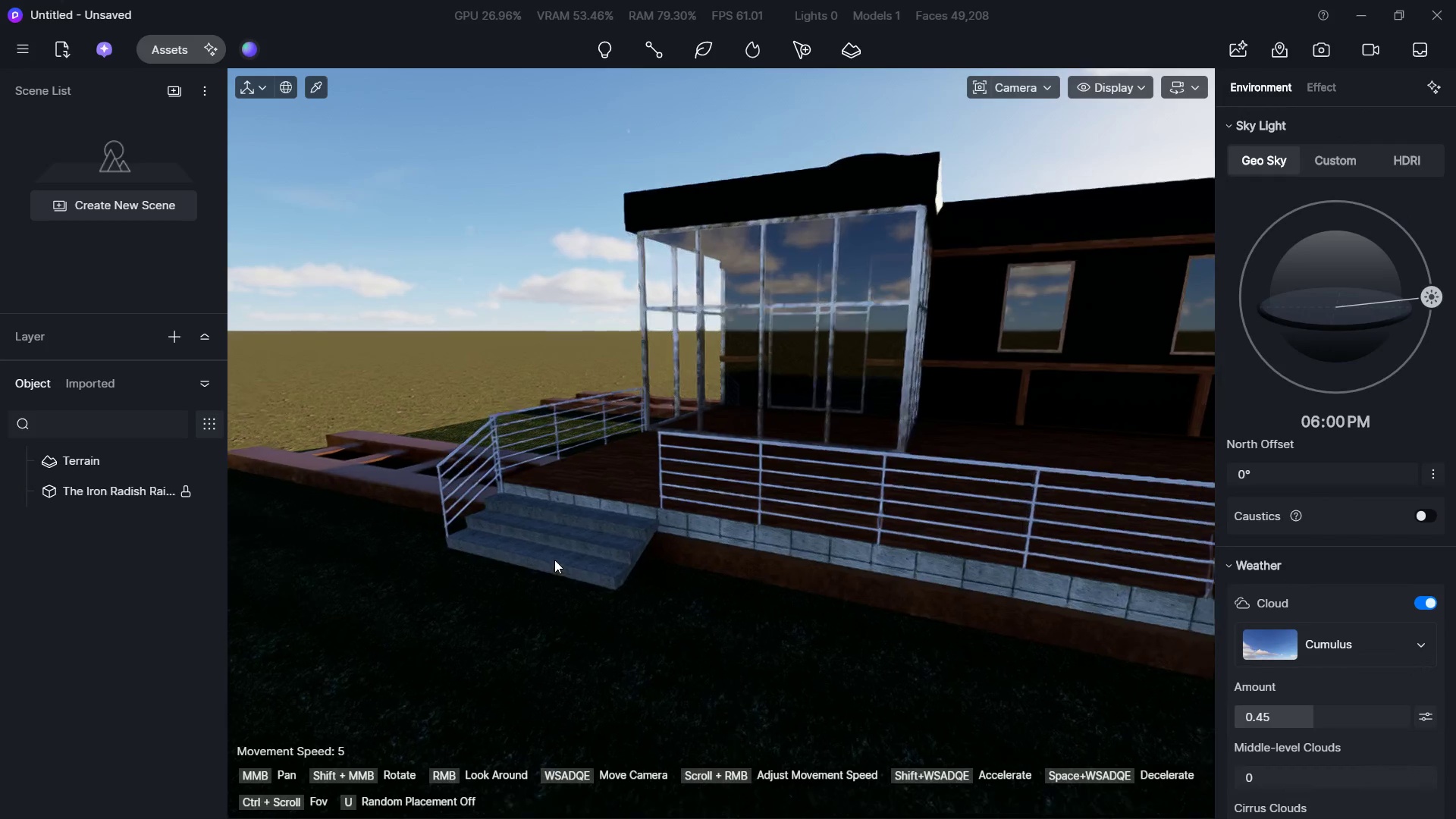 
hold_key(key=E, duration=0.36)
 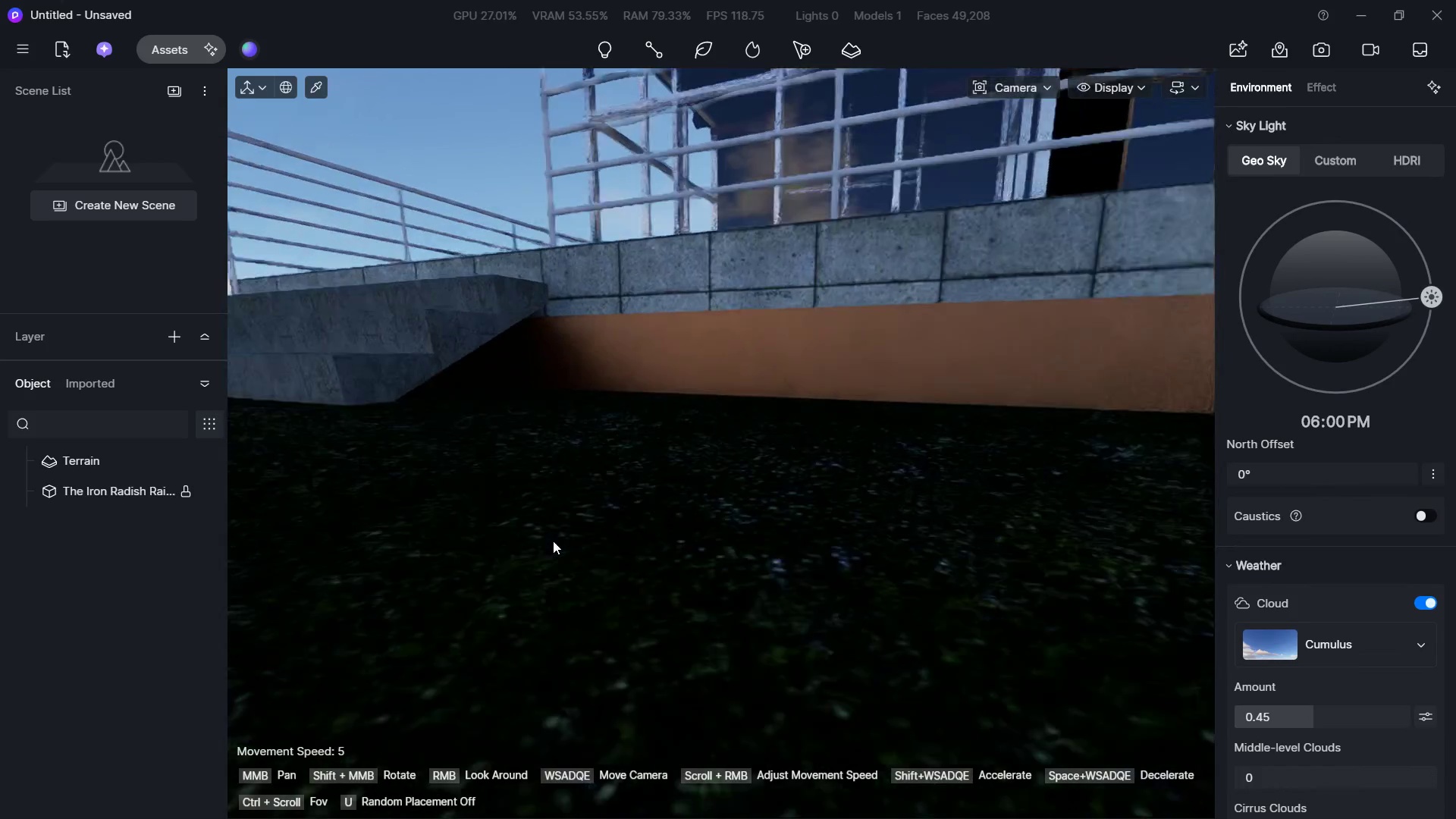 
triple_click([554, 560])
 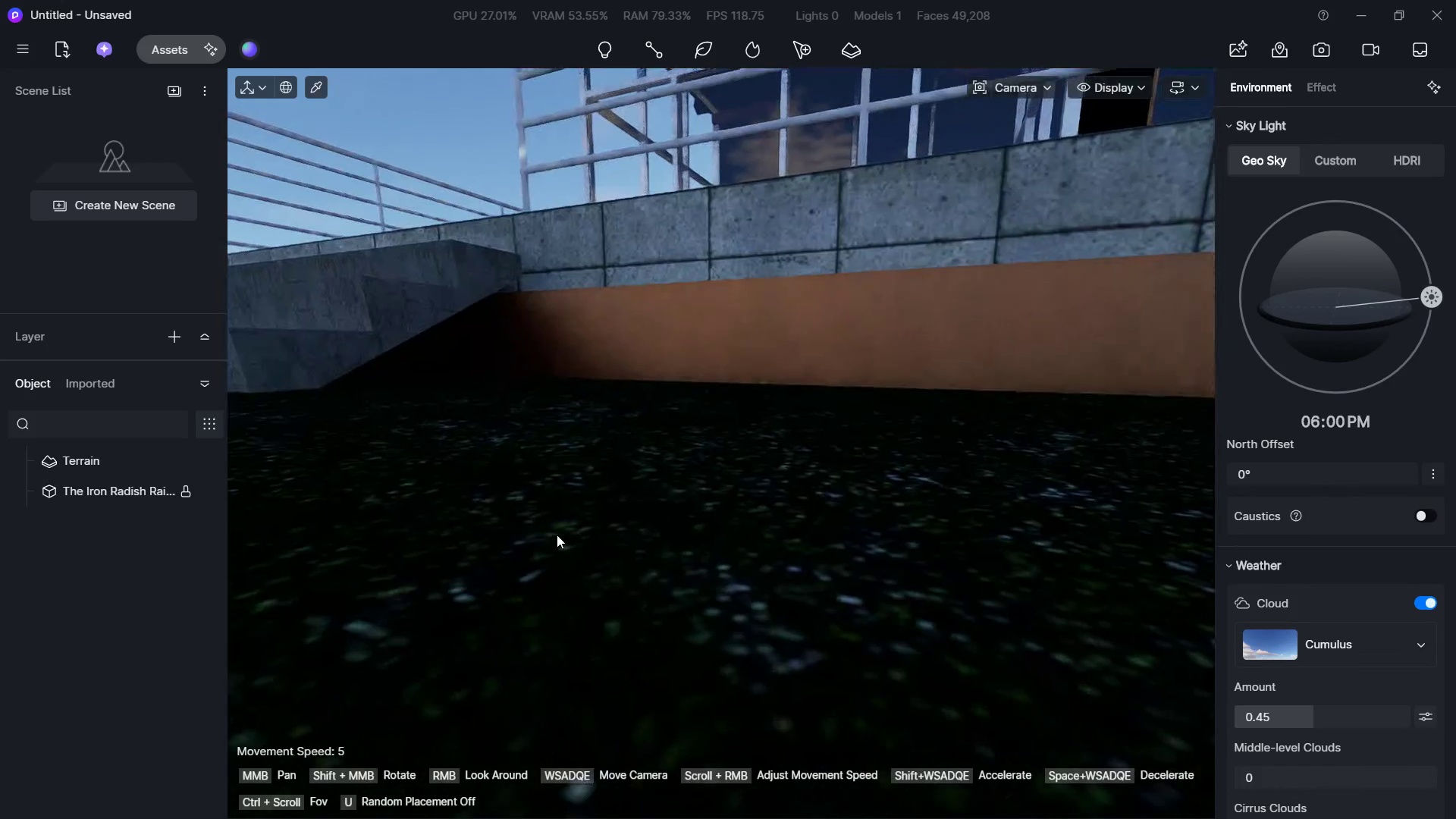 
type(Sa)
 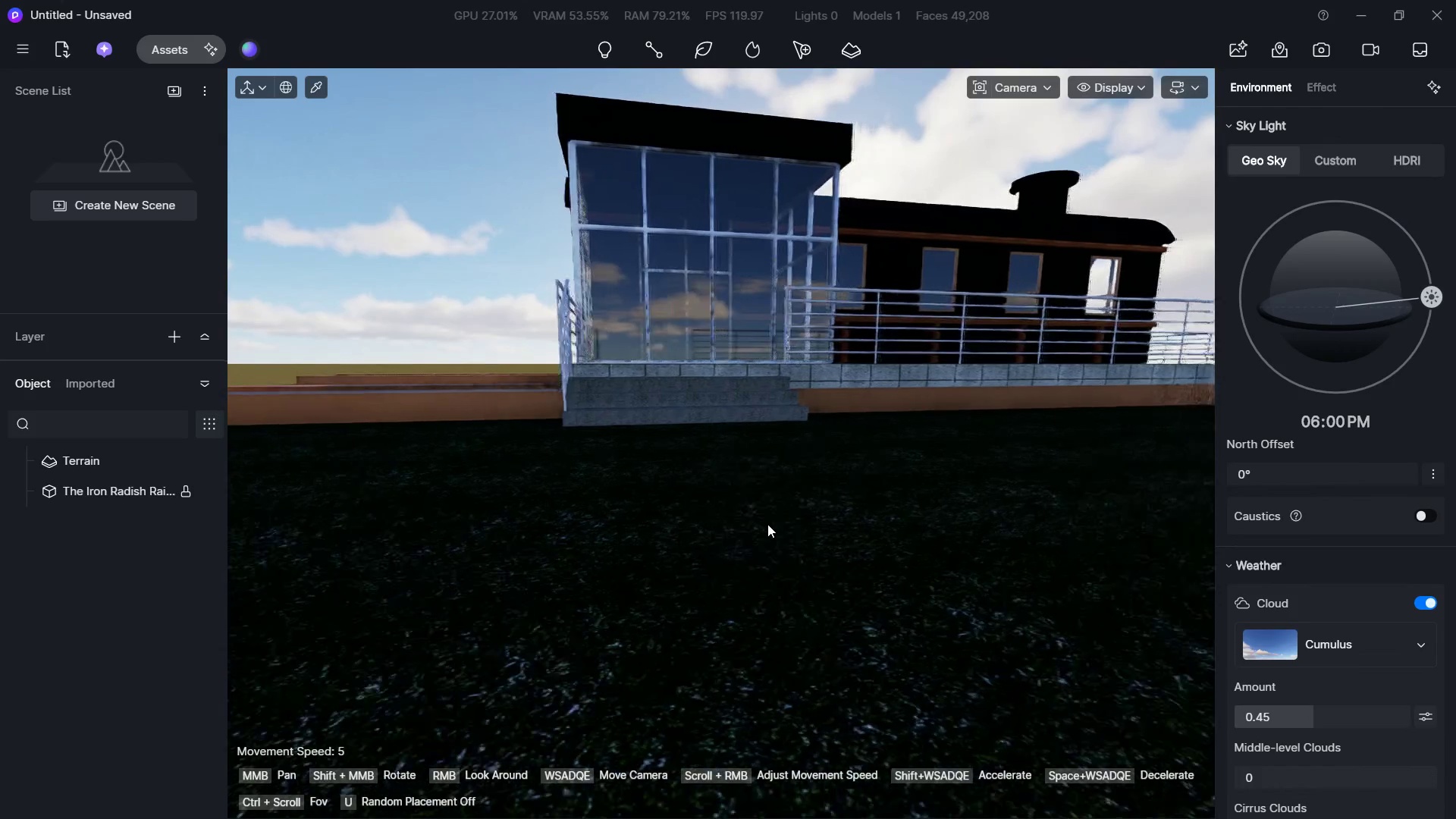 
 